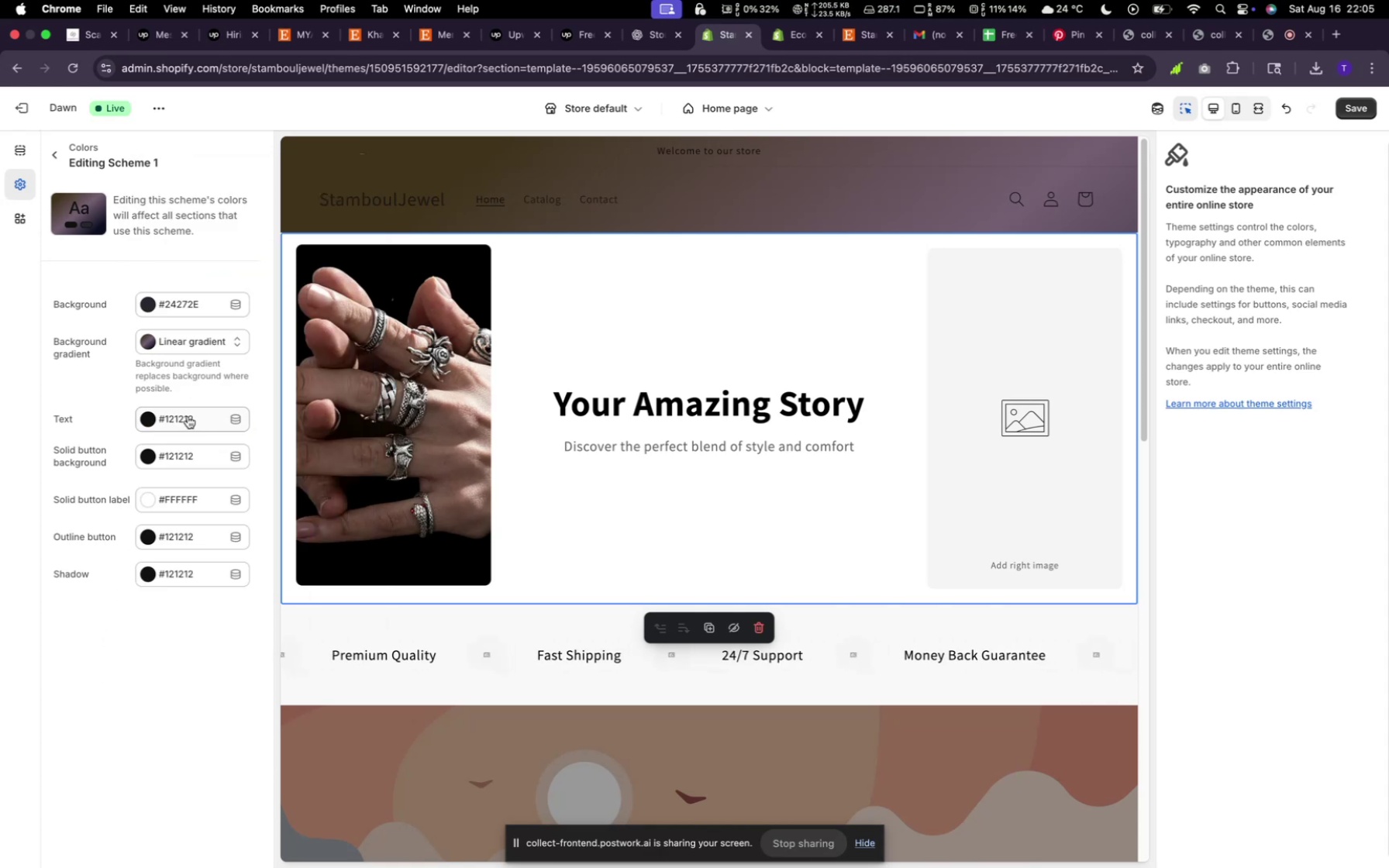 
left_click([169, 416])
 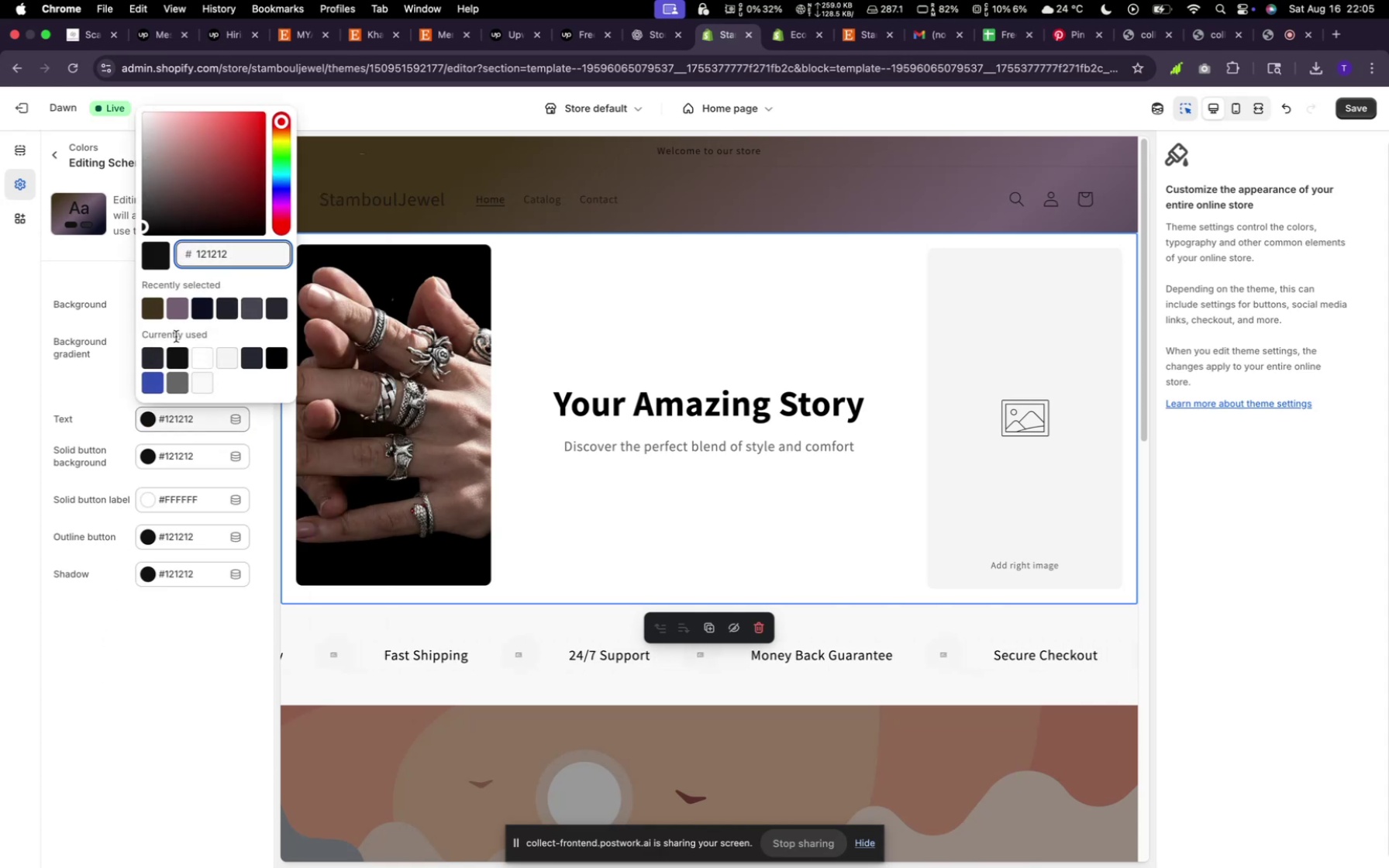 
left_click([208, 351])
 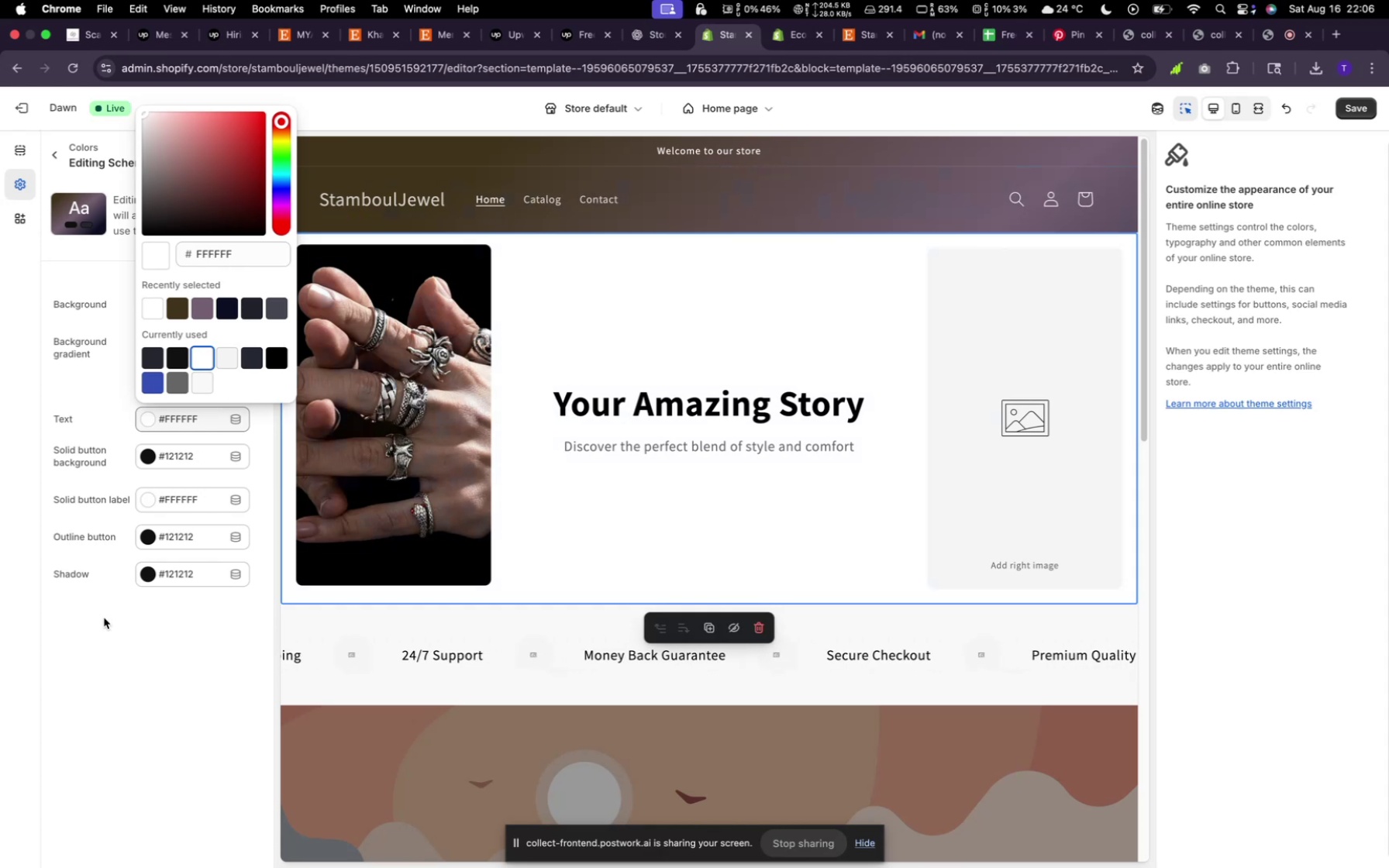 
wait(20.95)
 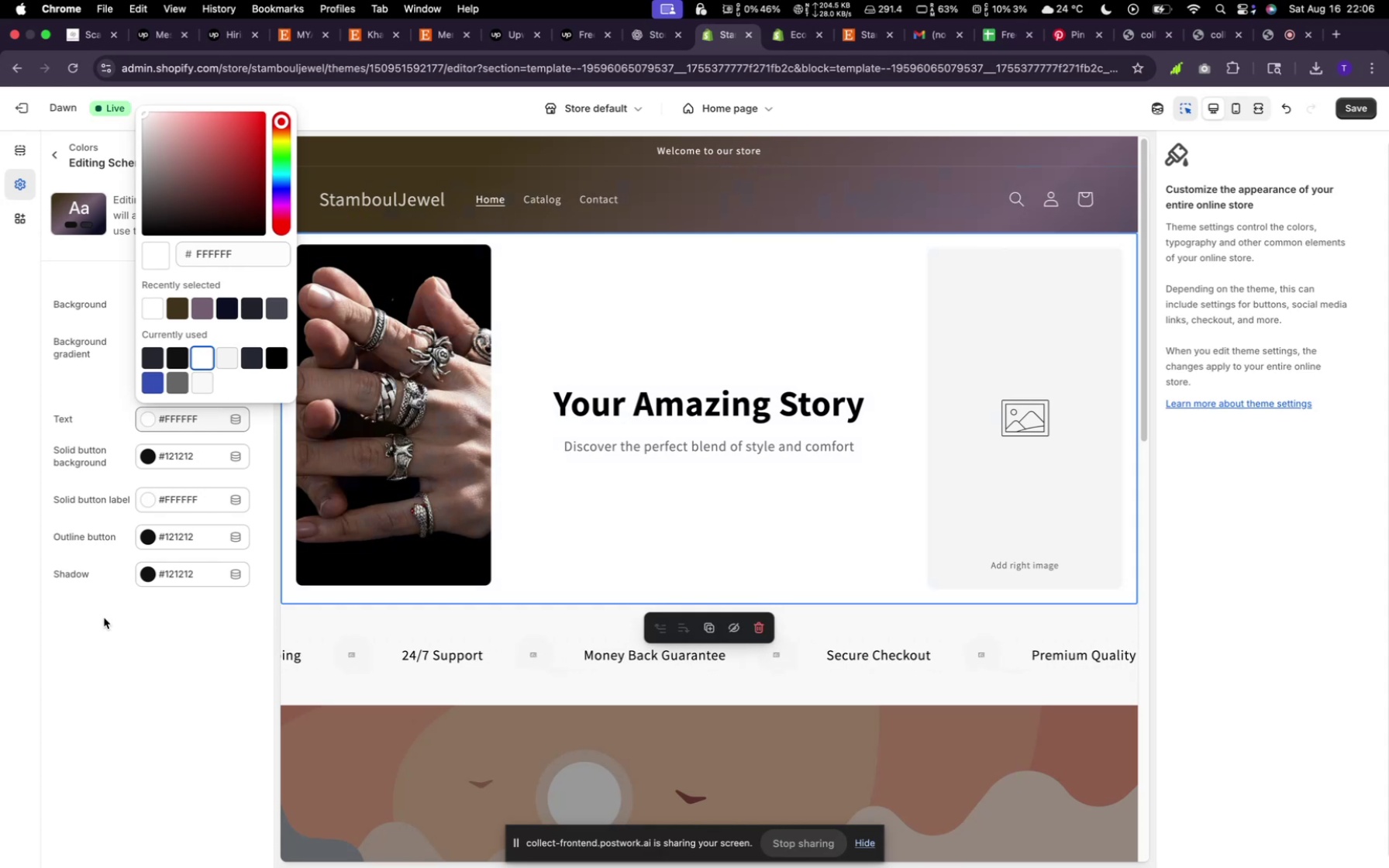 
left_click([219, 340])
 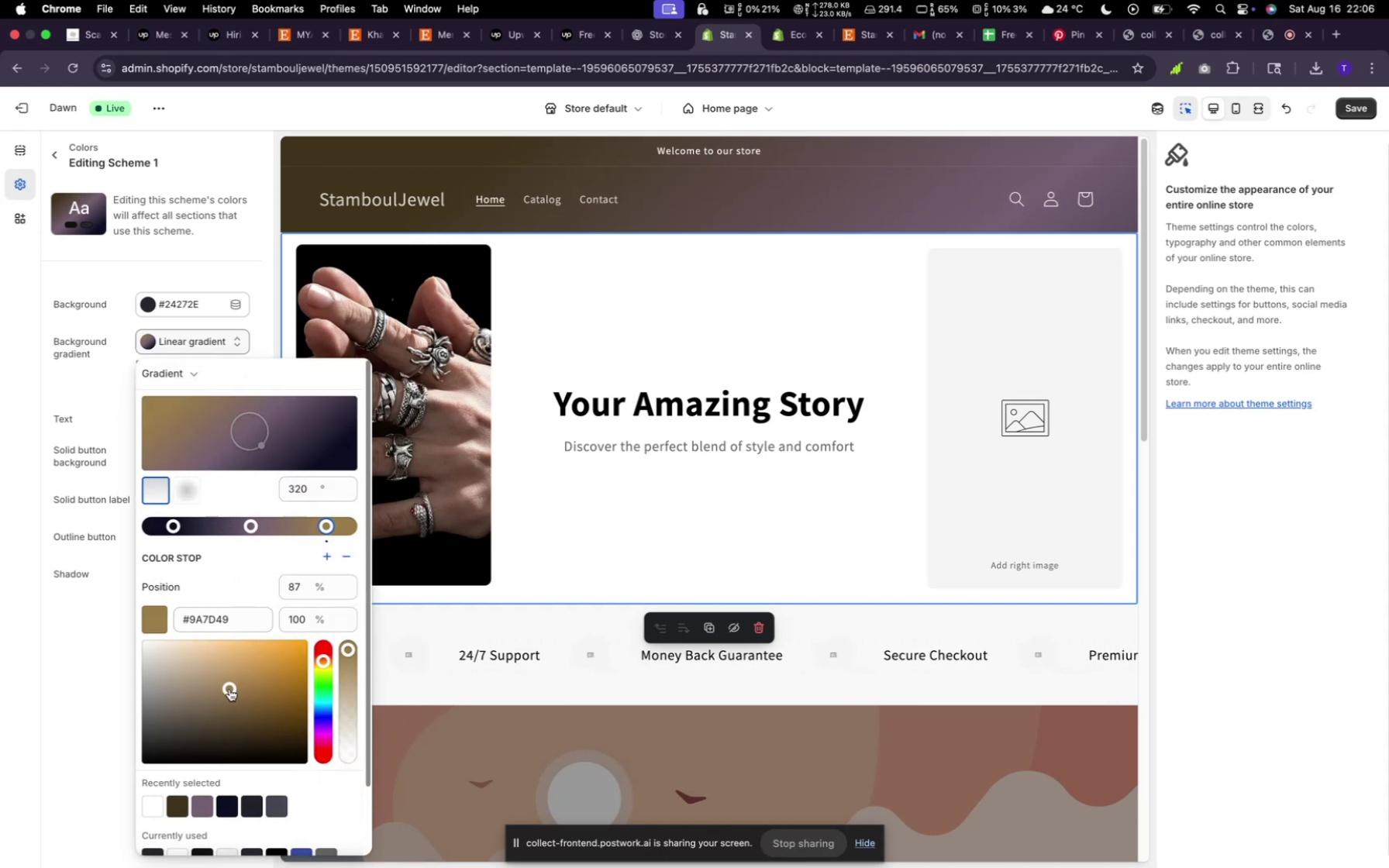 
wait(9.32)
 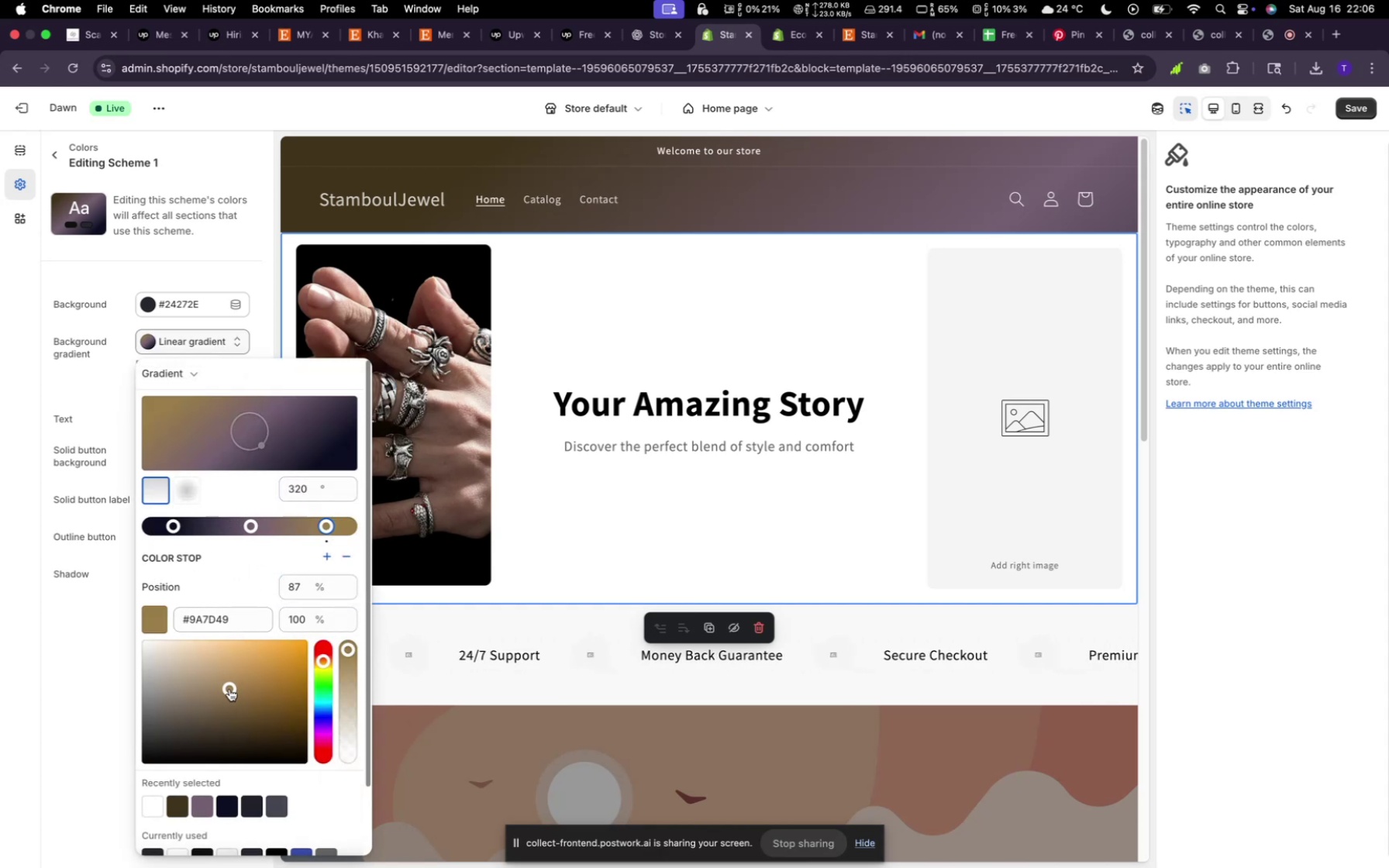 
left_click([326, 715])
 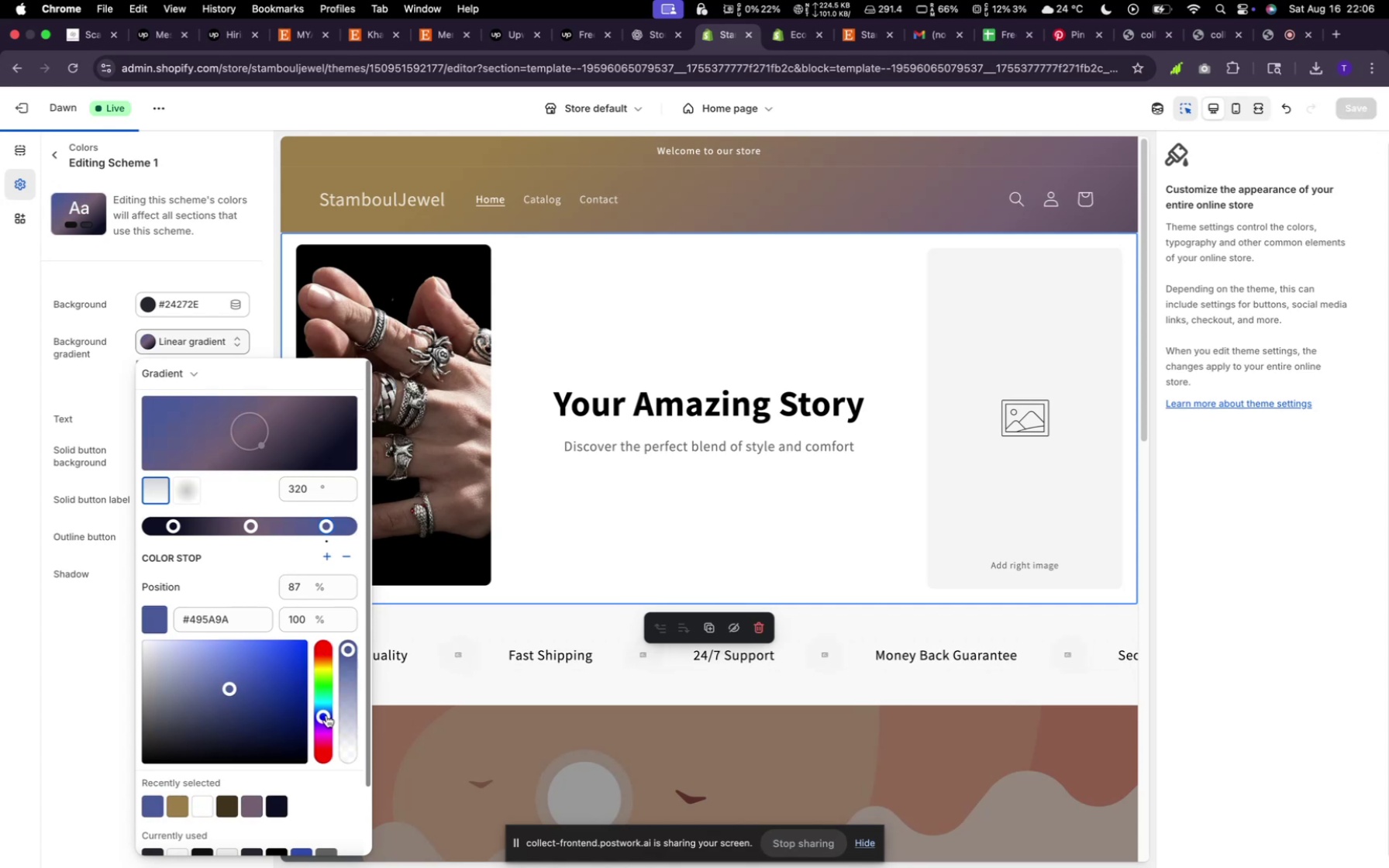 
left_click([205, 732])
 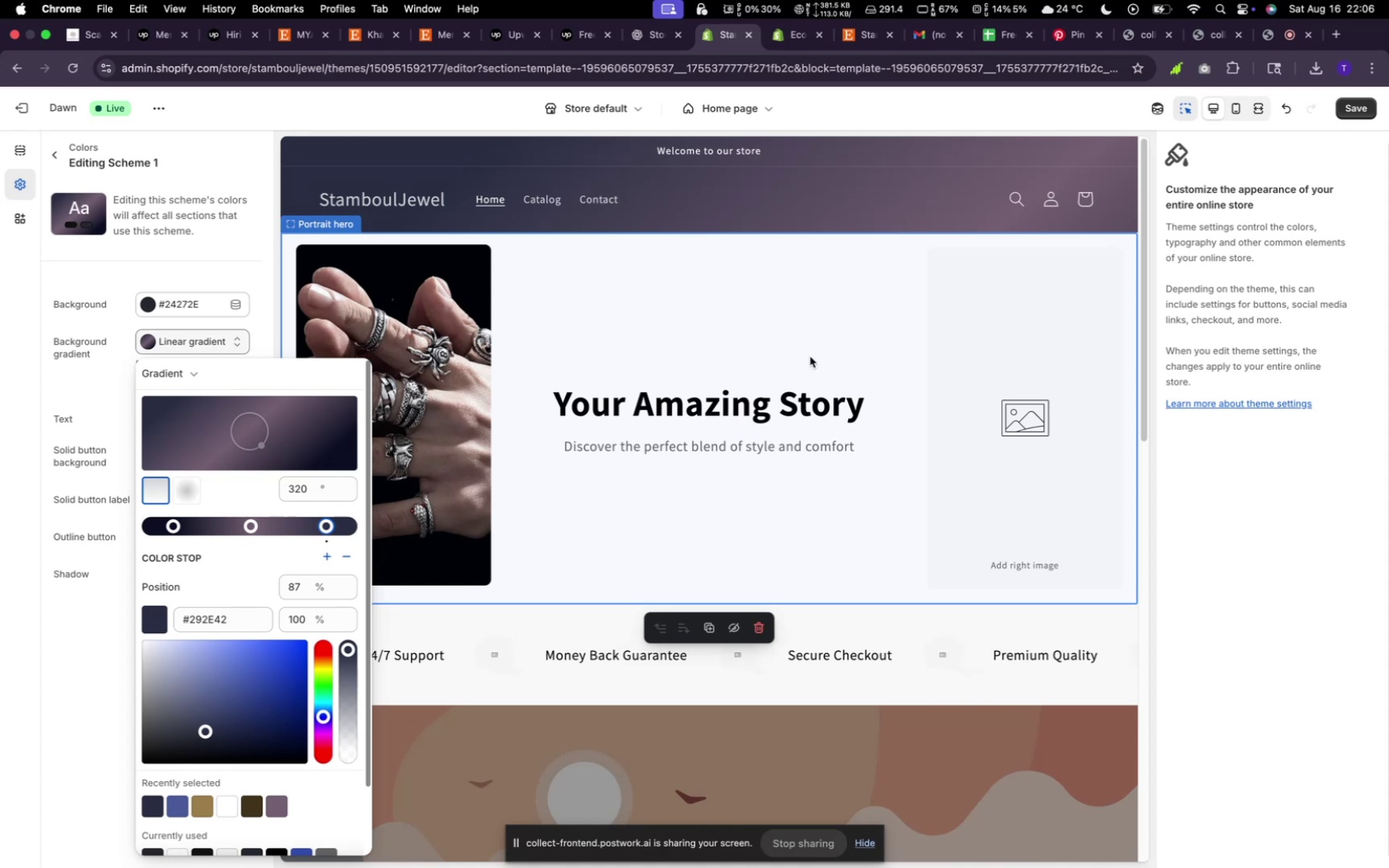 
wait(12.09)
 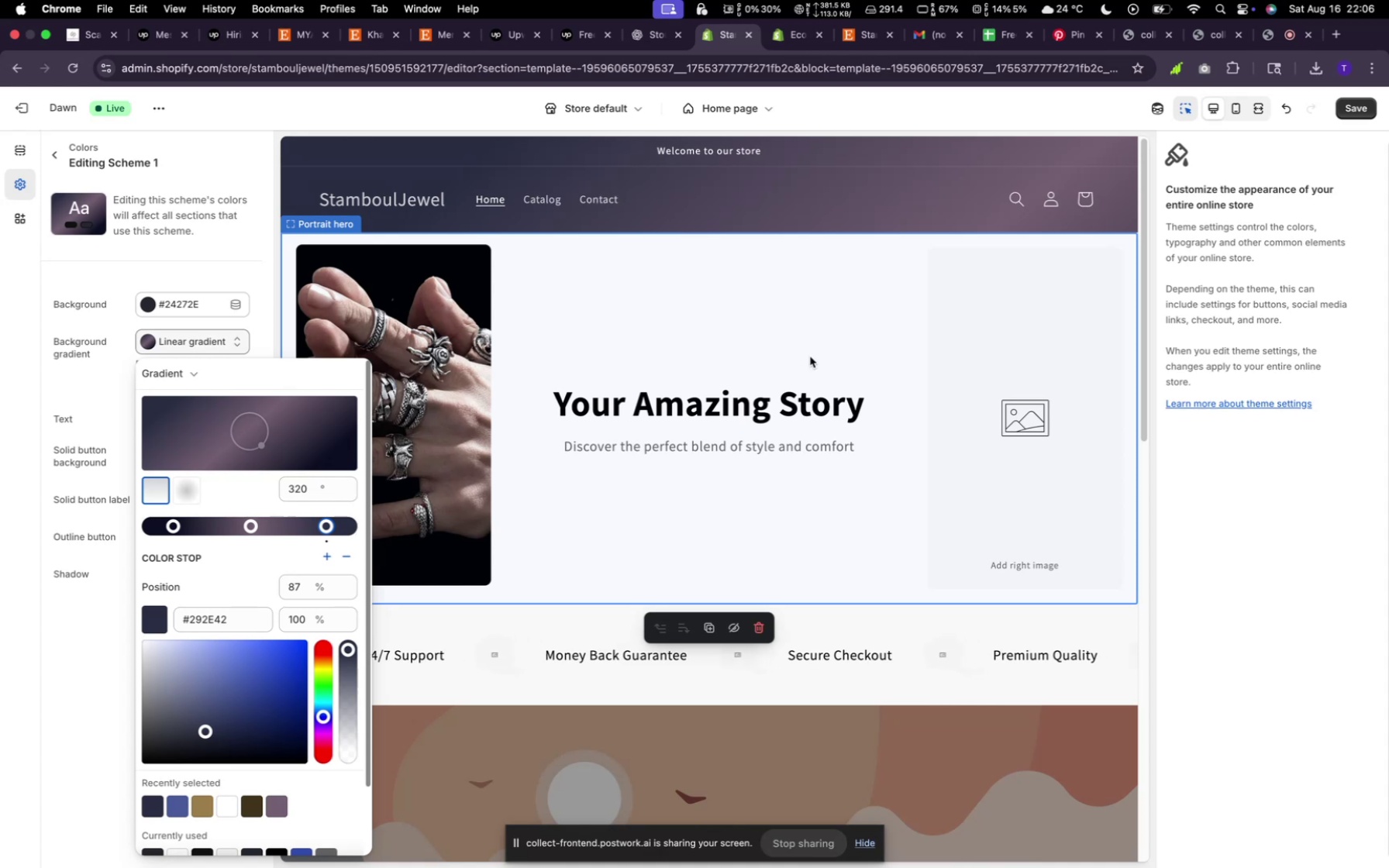 
left_click_drag(start_coordinate=[207, 736], to_coordinate=[160, 763])
 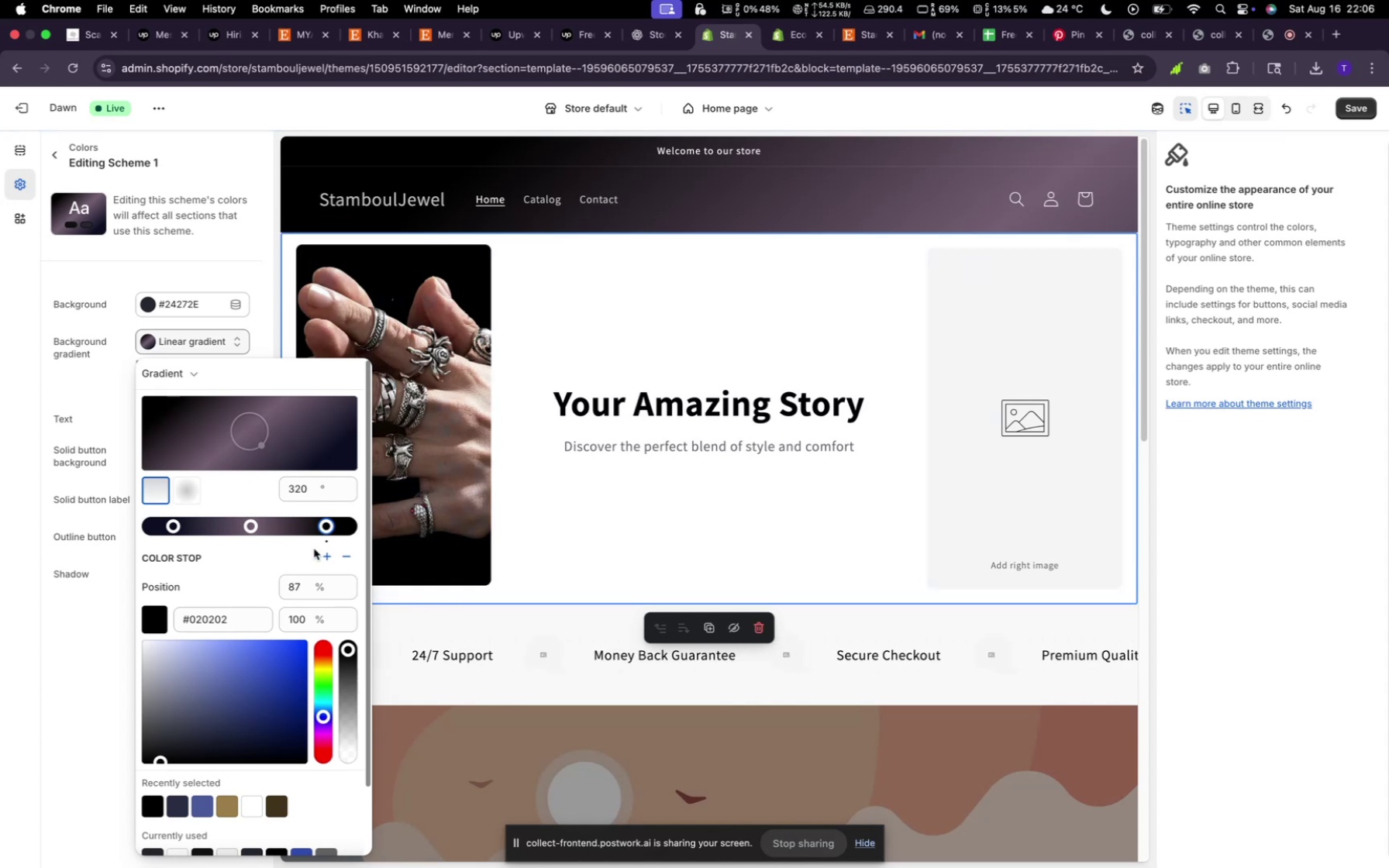 
wait(11.55)
 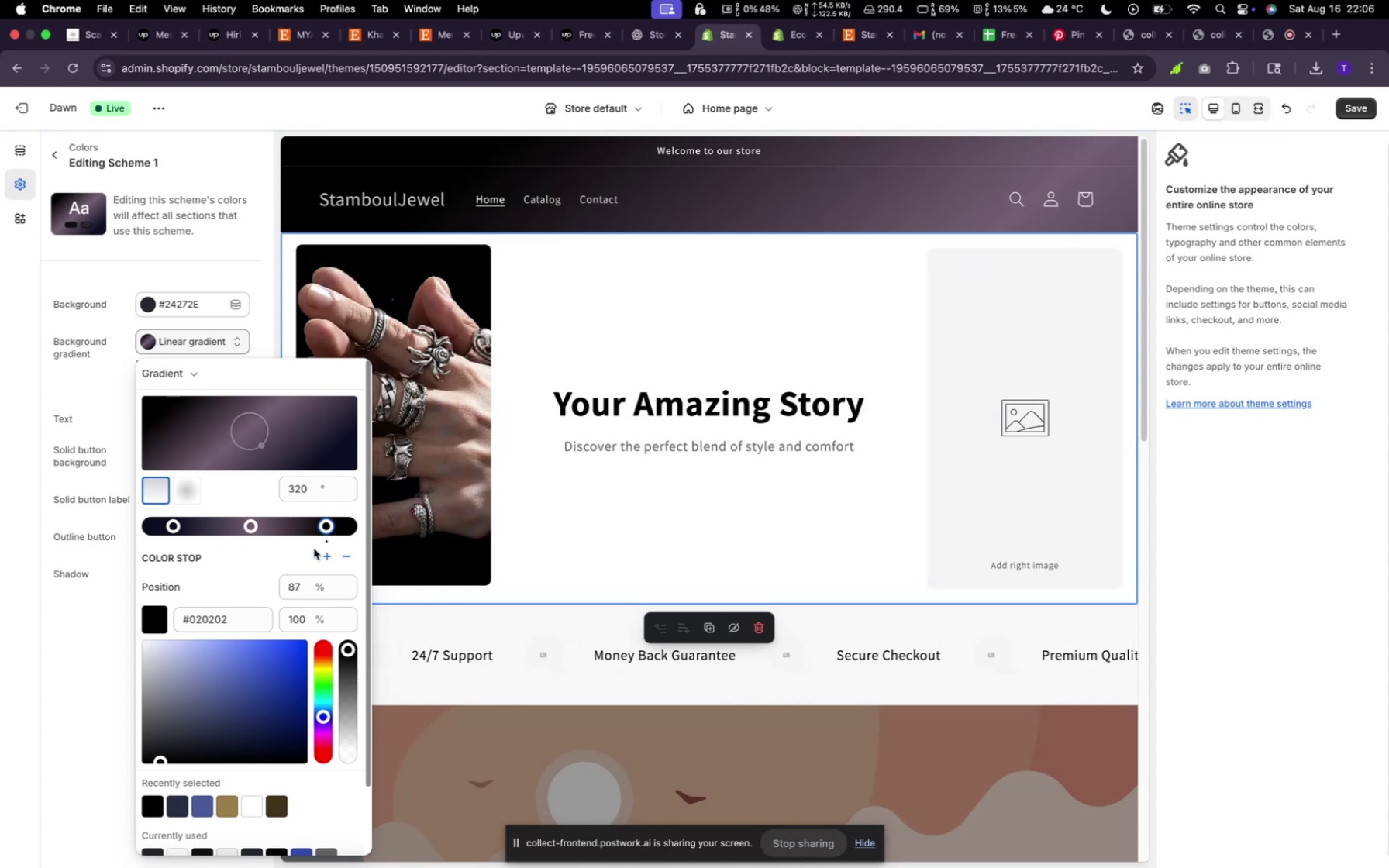 
left_click([92, 702])
 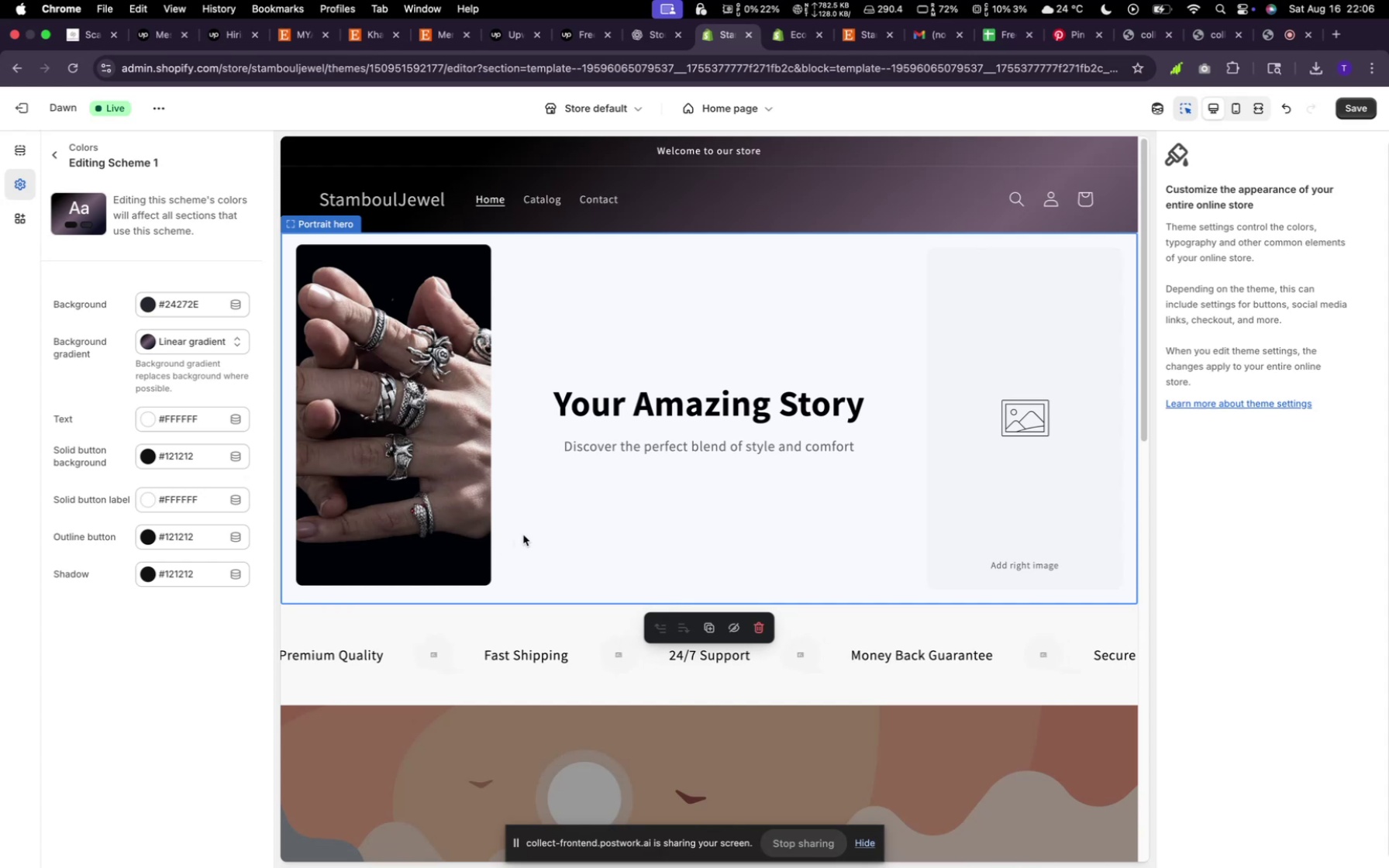 
left_click([576, 516])
 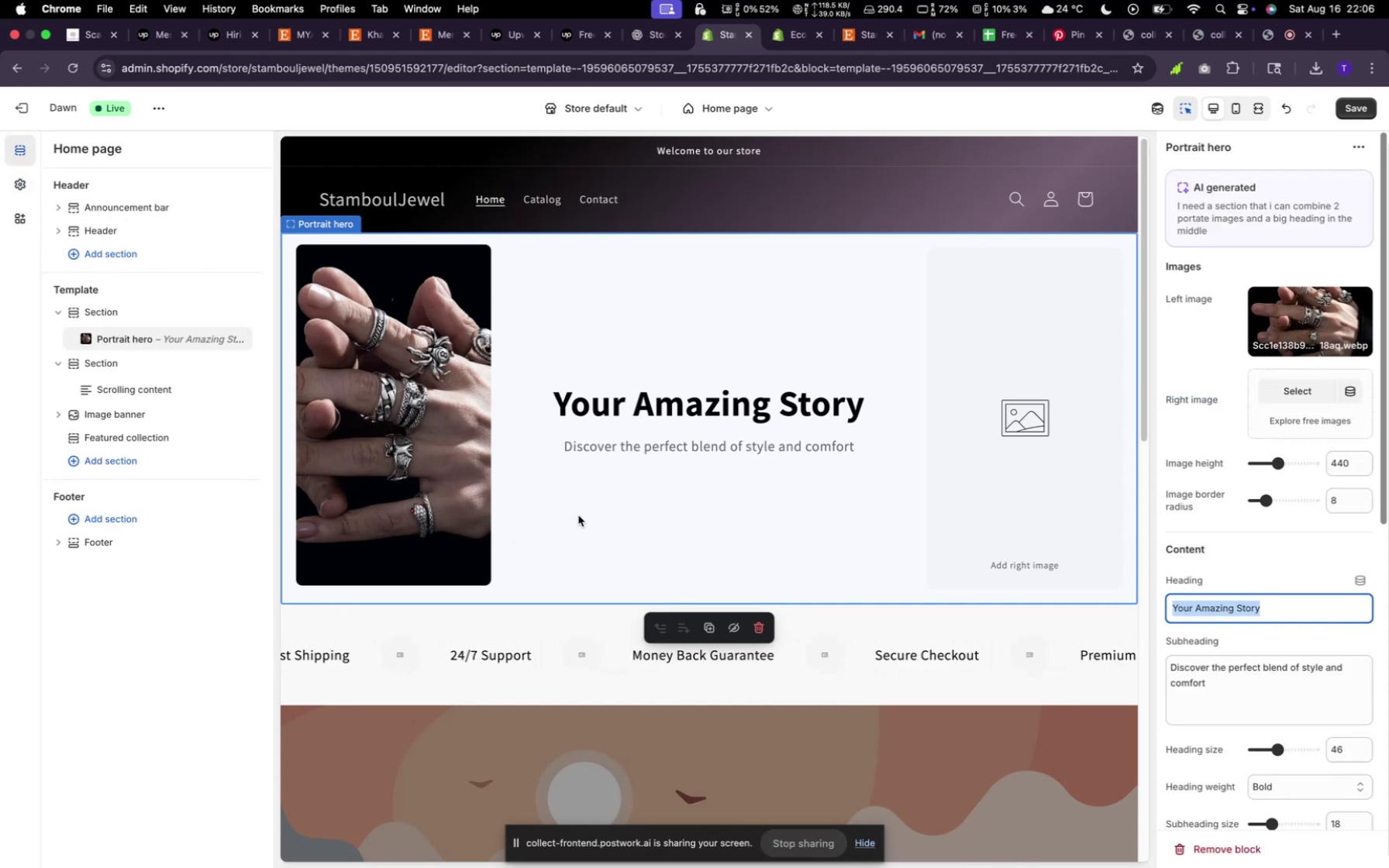 
left_click([715, 517])
 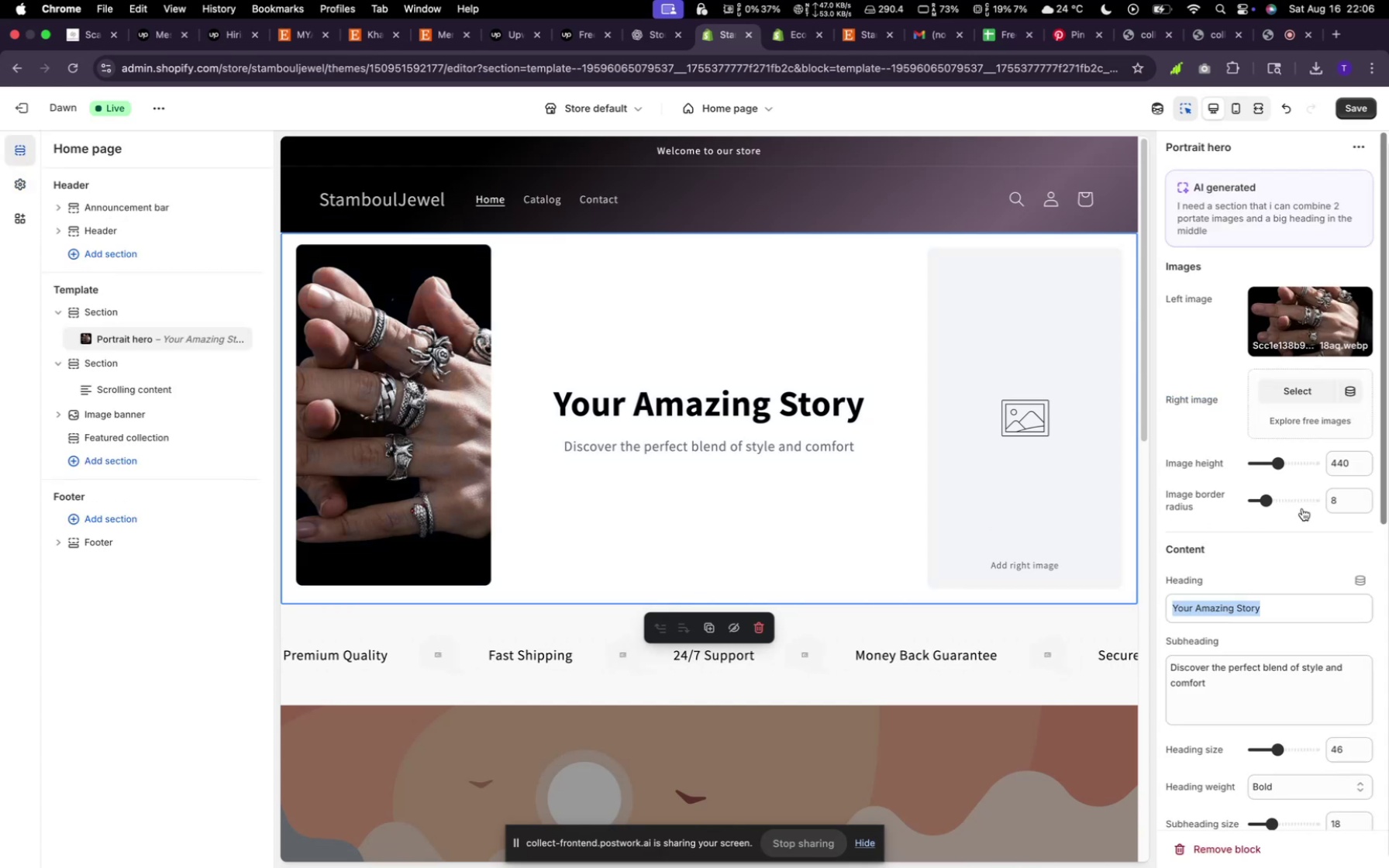 
scroll: coordinate [1303, 672], scroll_direction: down, amount: 39.0
 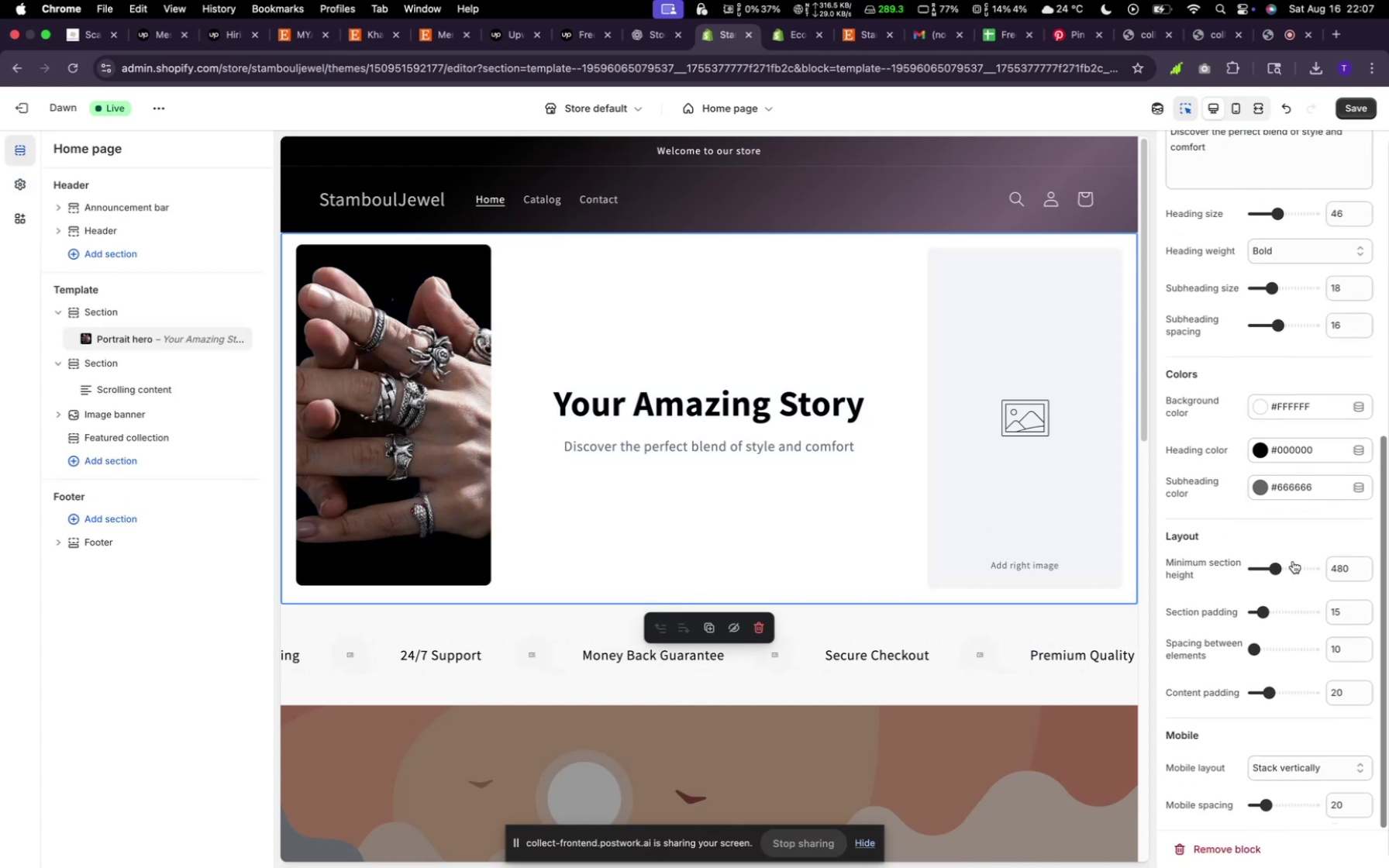 
left_click([1280, 400])
 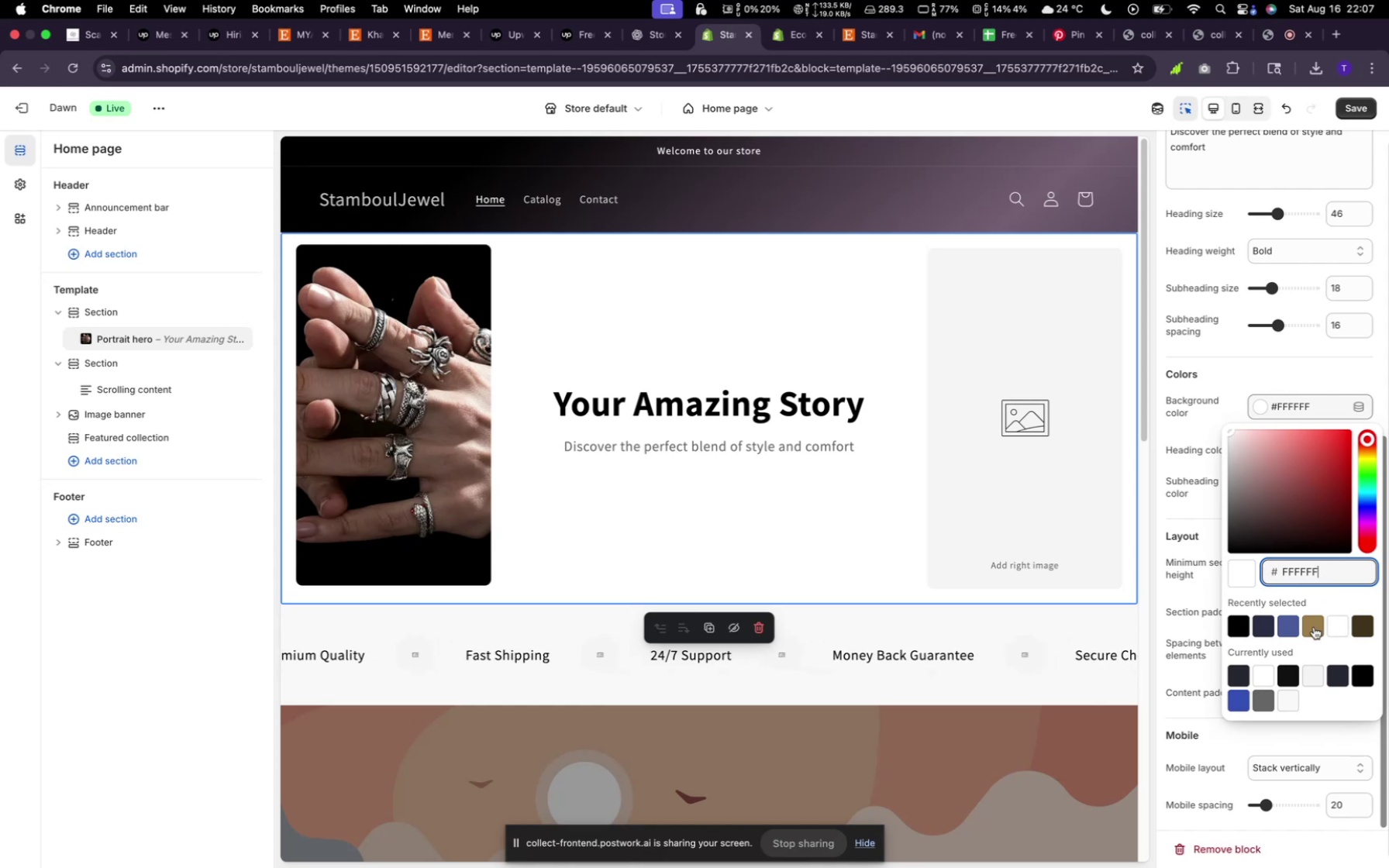 
left_click([1262, 625])
 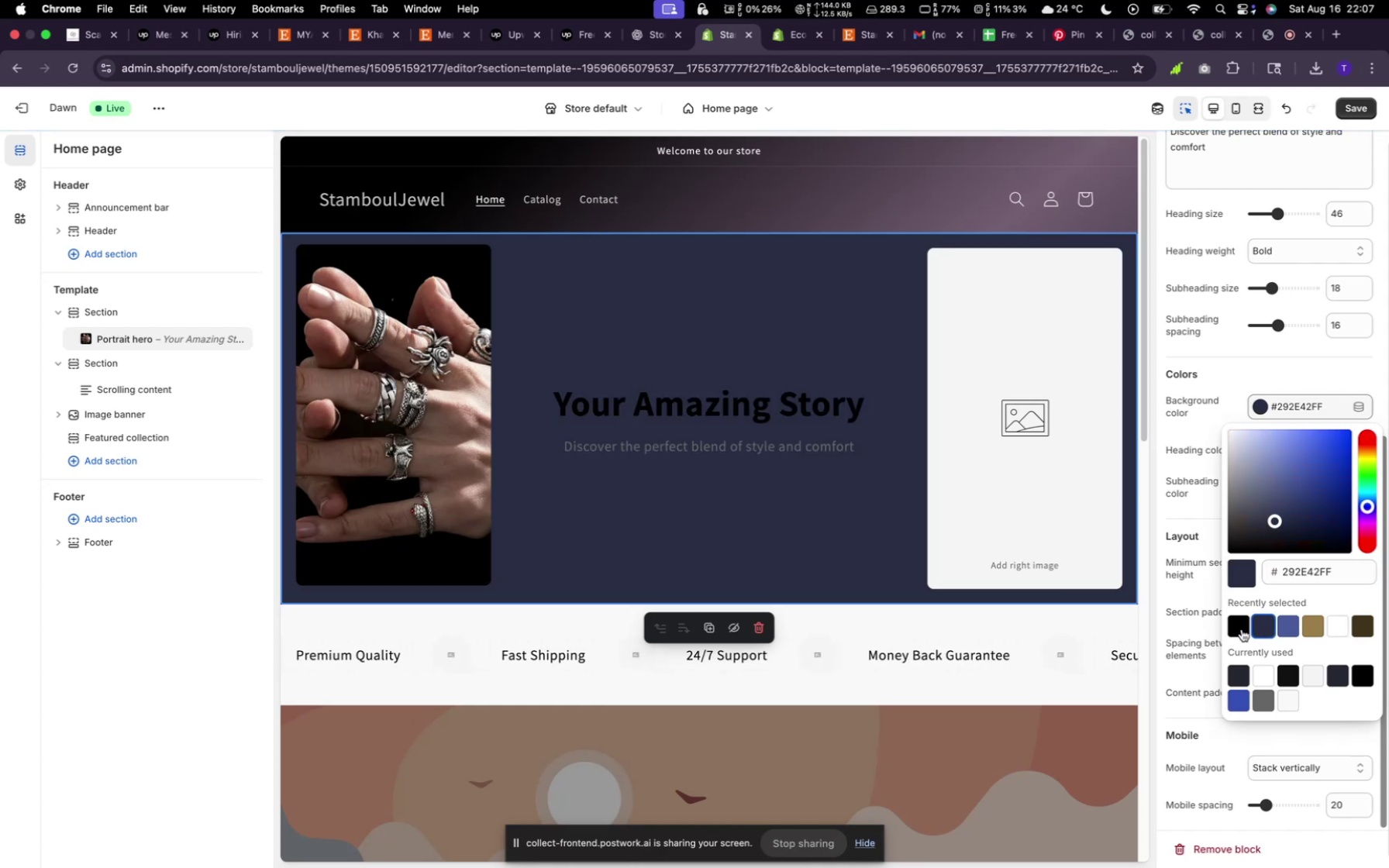 
wait(5.37)
 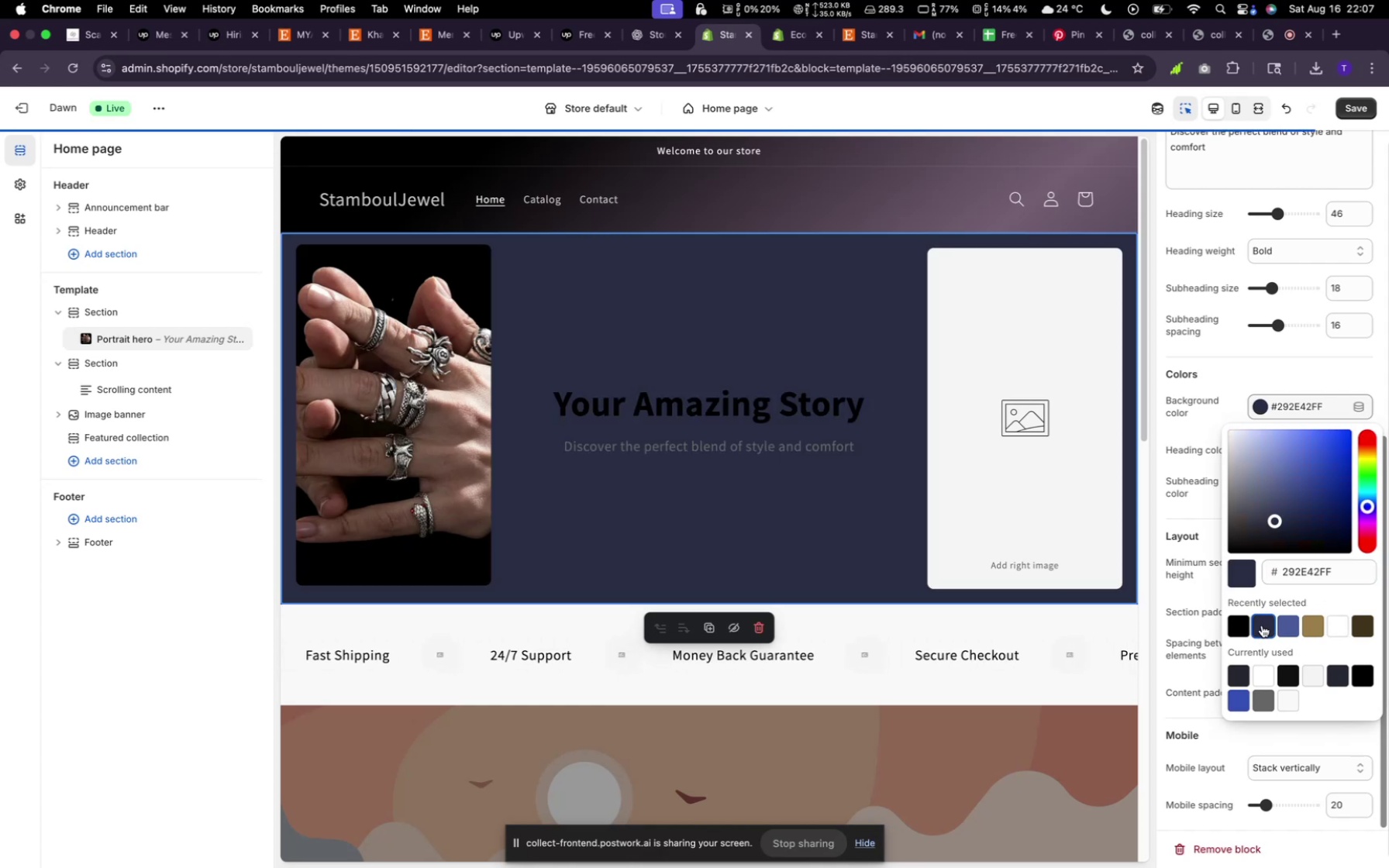 
left_click([1240, 630])
 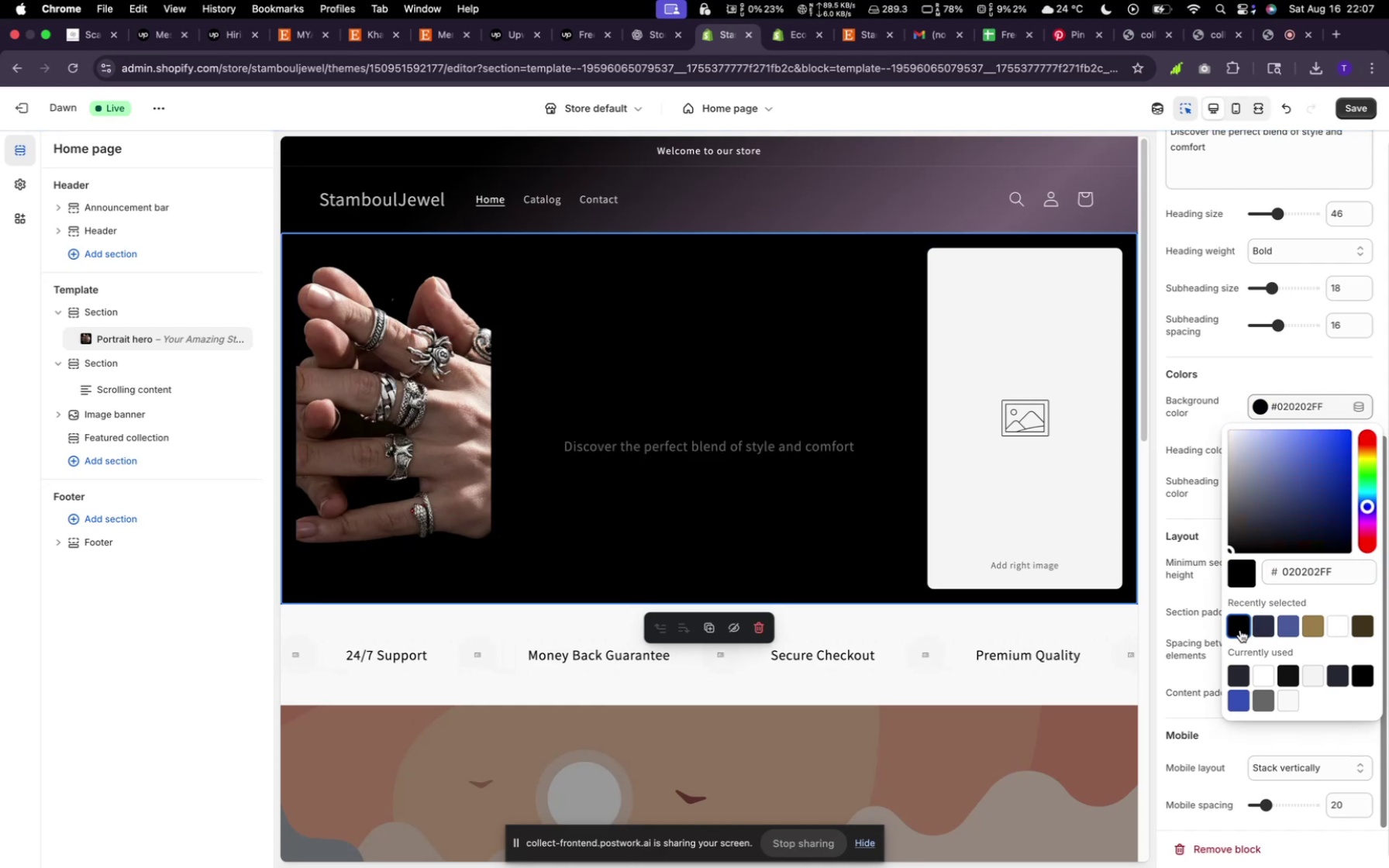 
left_click([1263, 625])
 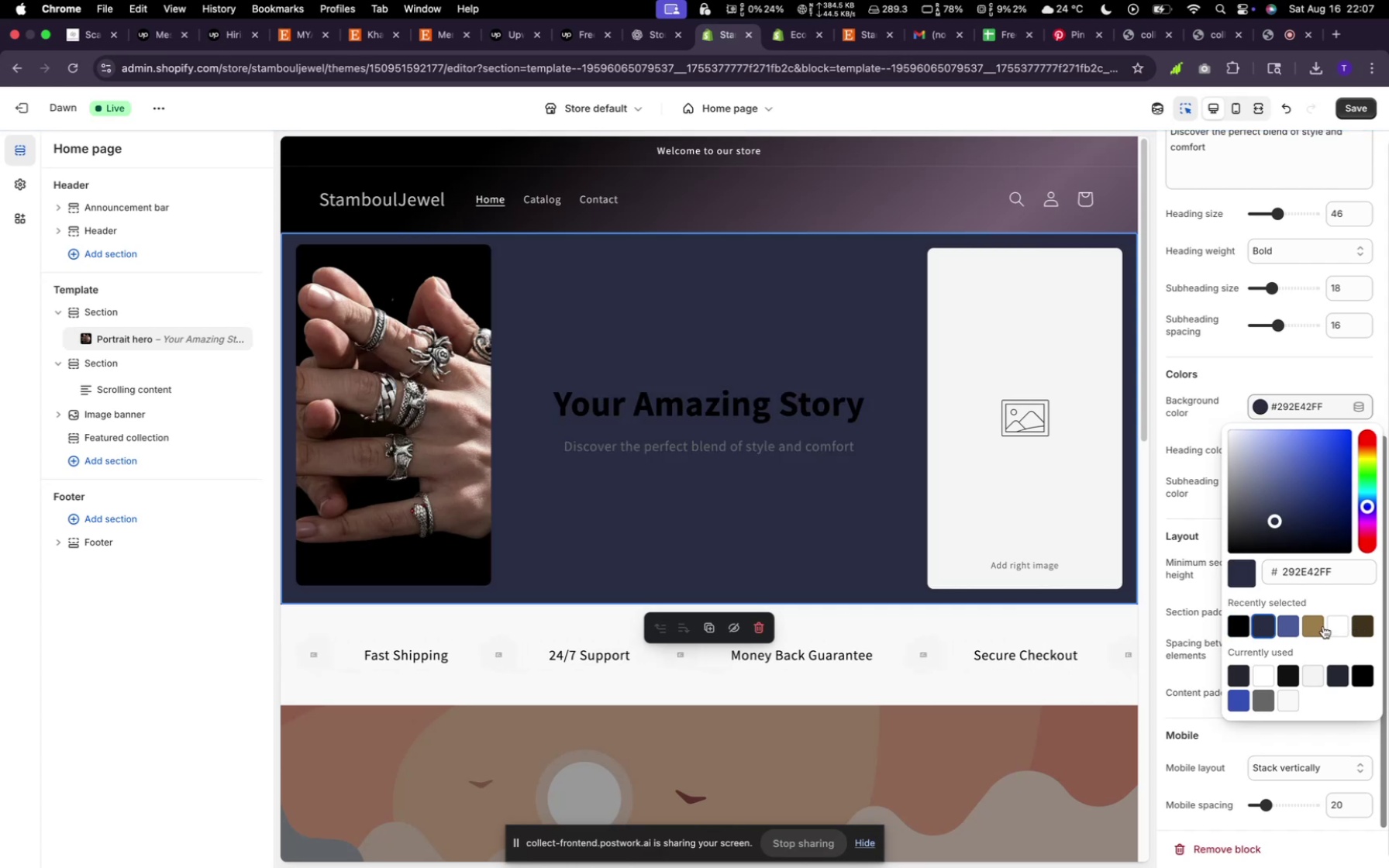 
left_click([1192, 544])
 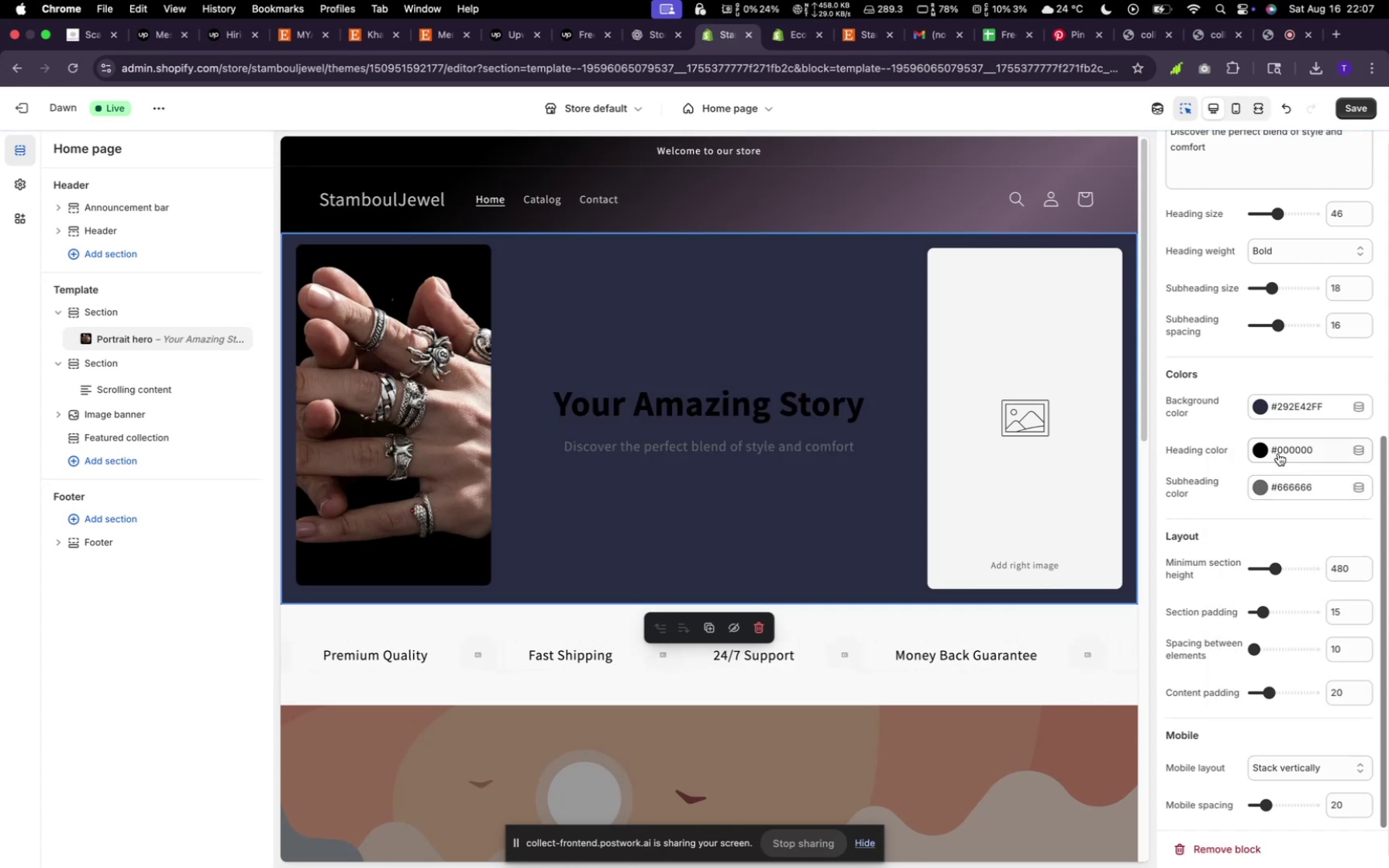 
left_click([1281, 450])
 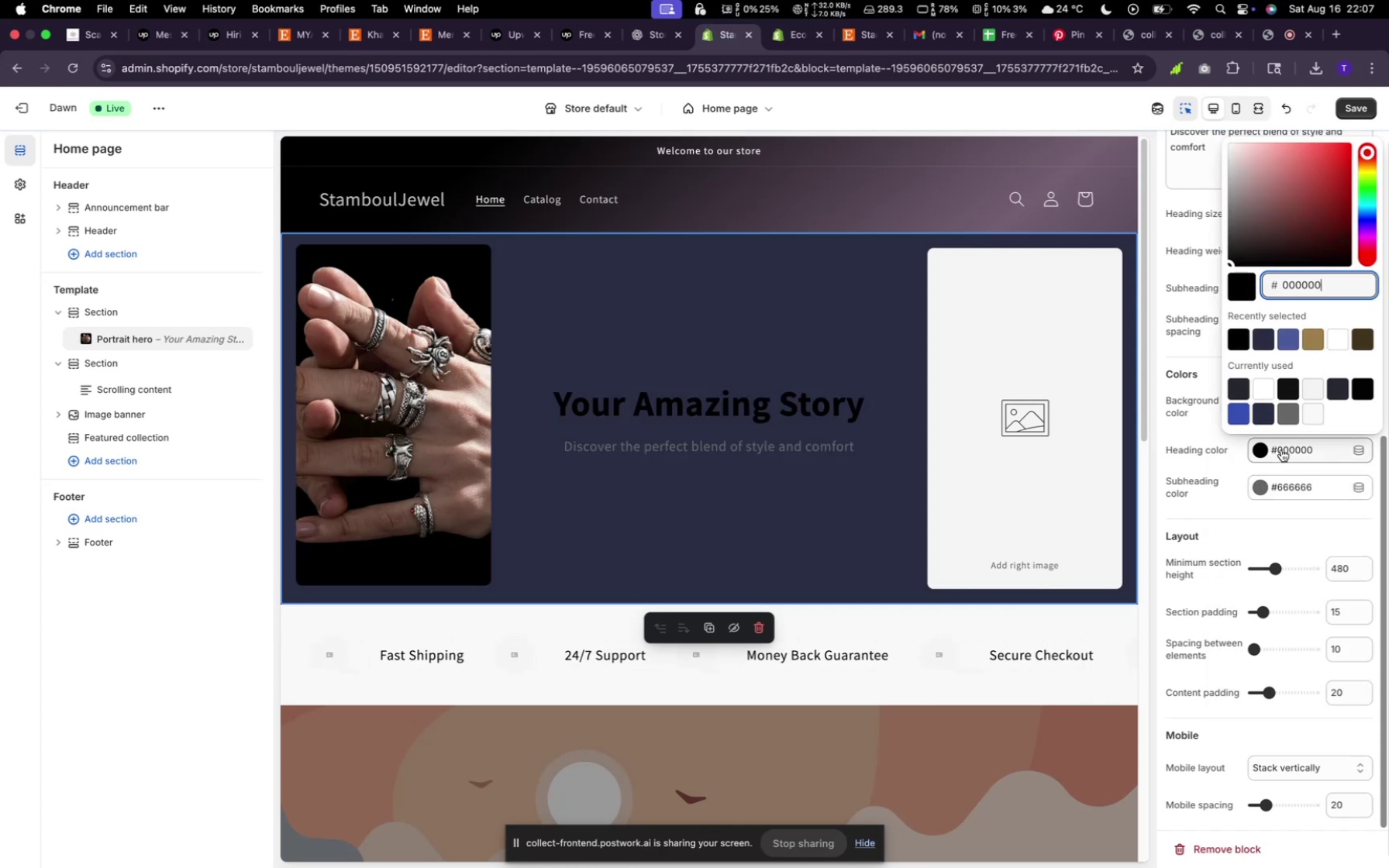 
left_click([1260, 392])
 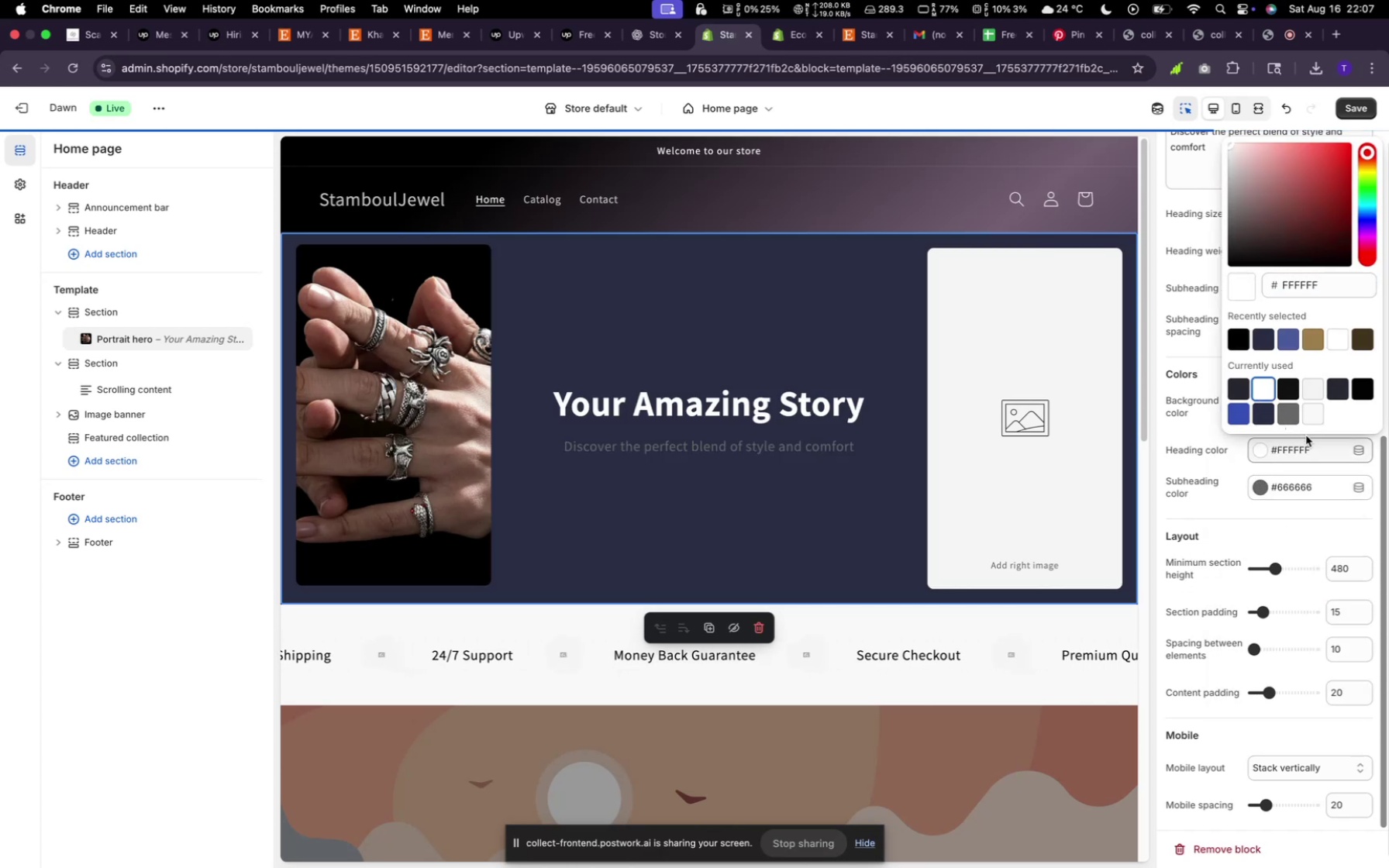 
left_click([1311, 478])
 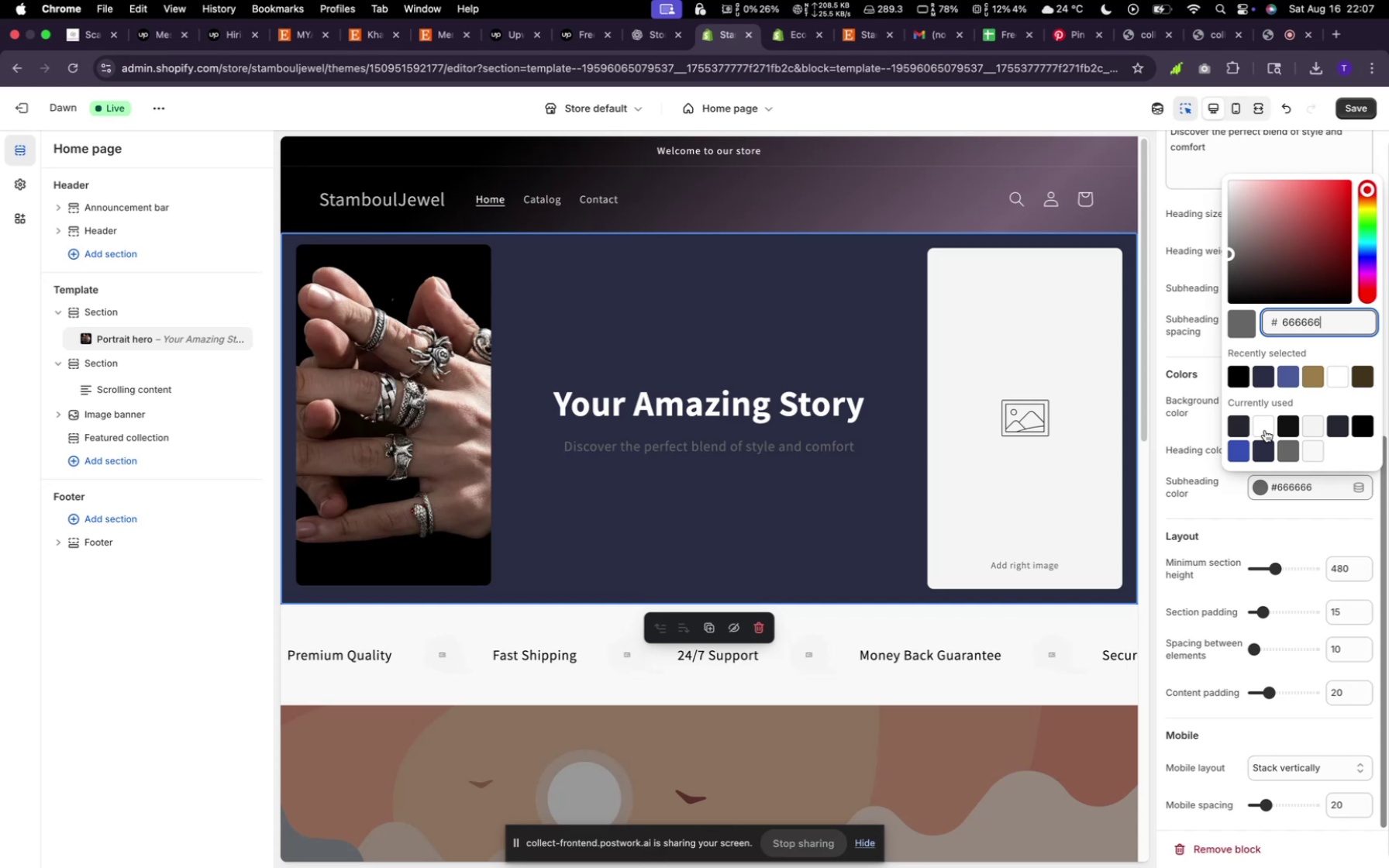 
scroll: coordinate [943, 683], scroll_direction: up, amount: 4.0
 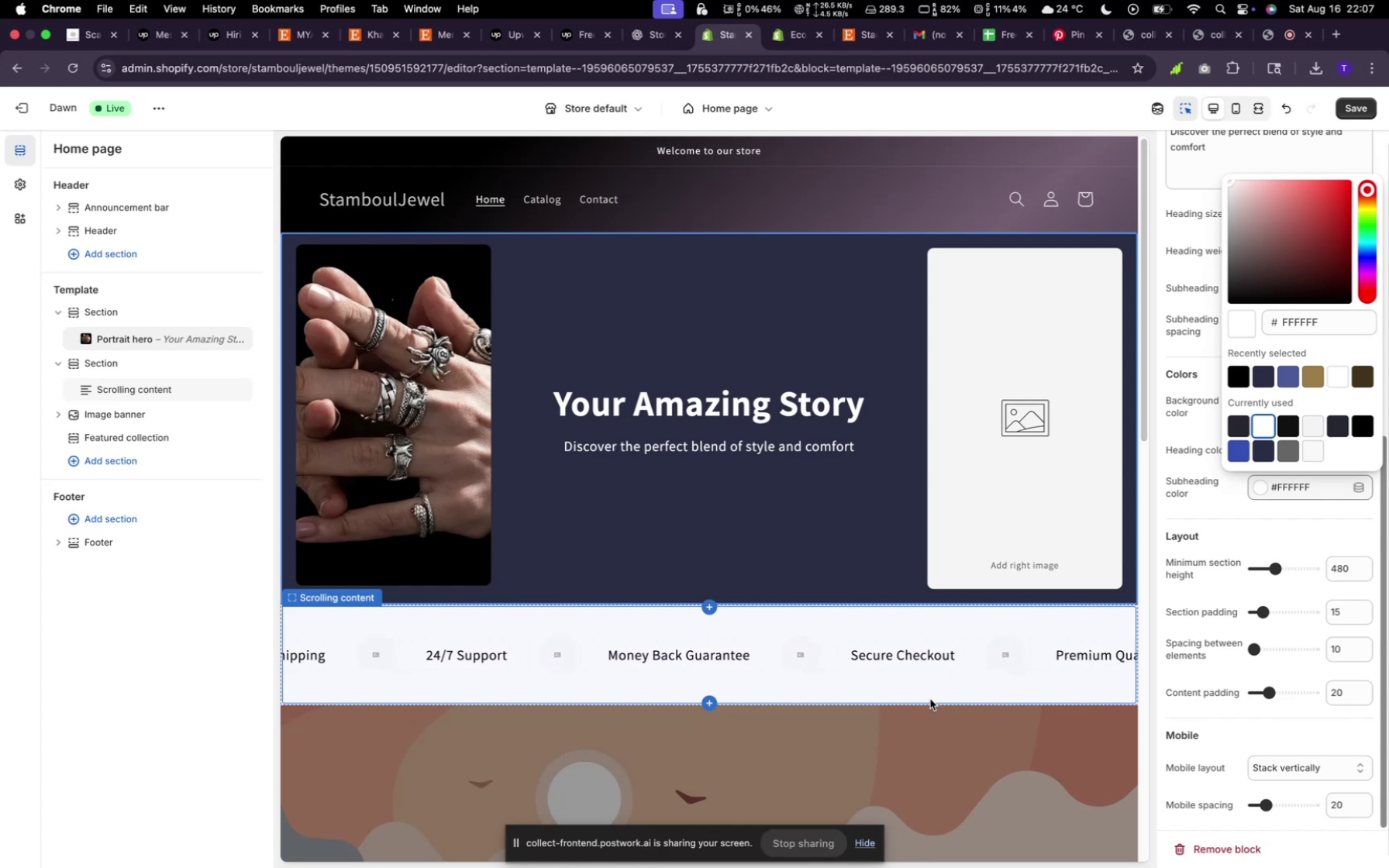 
wait(22.05)
 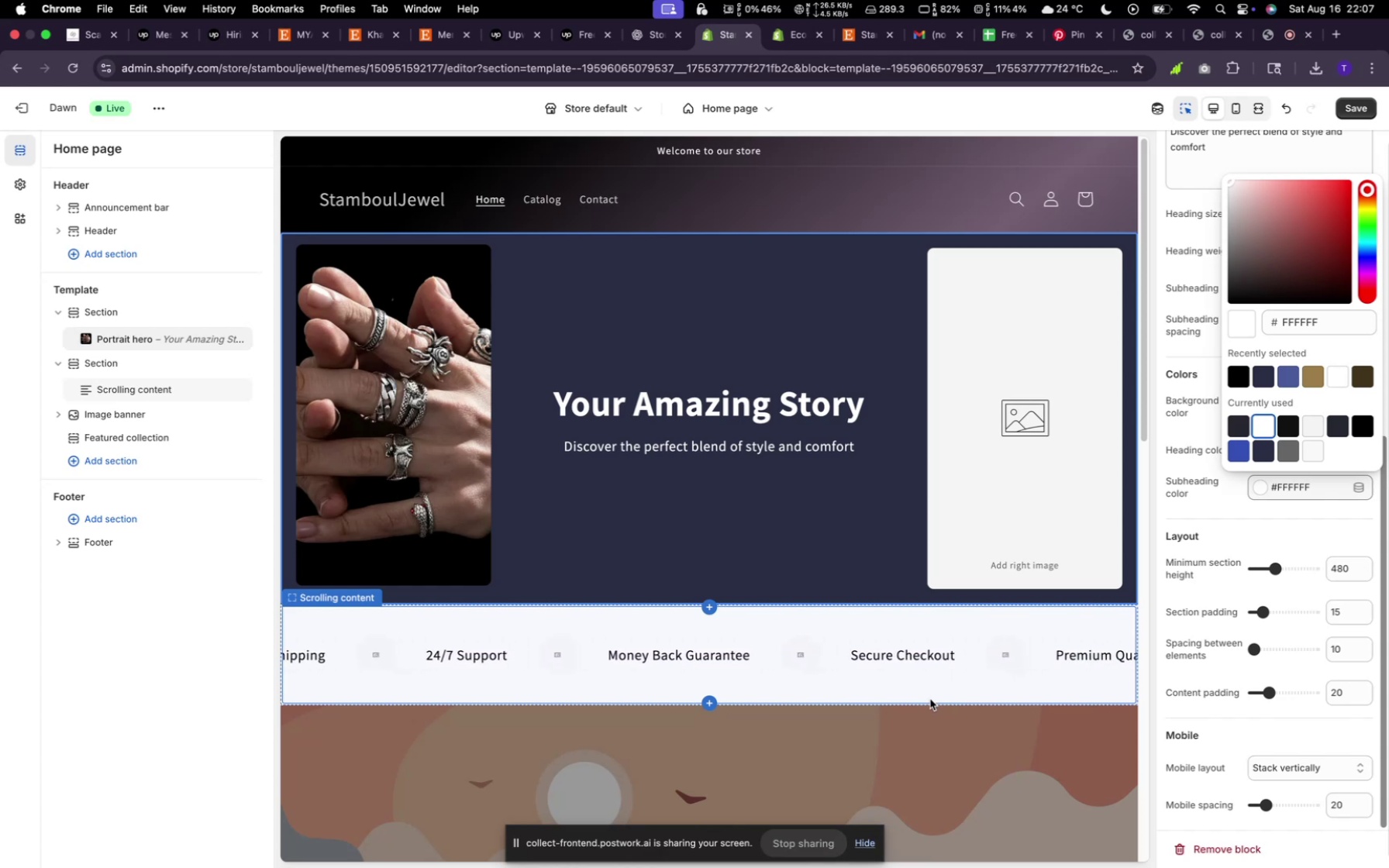 
left_click([1045, 417])
 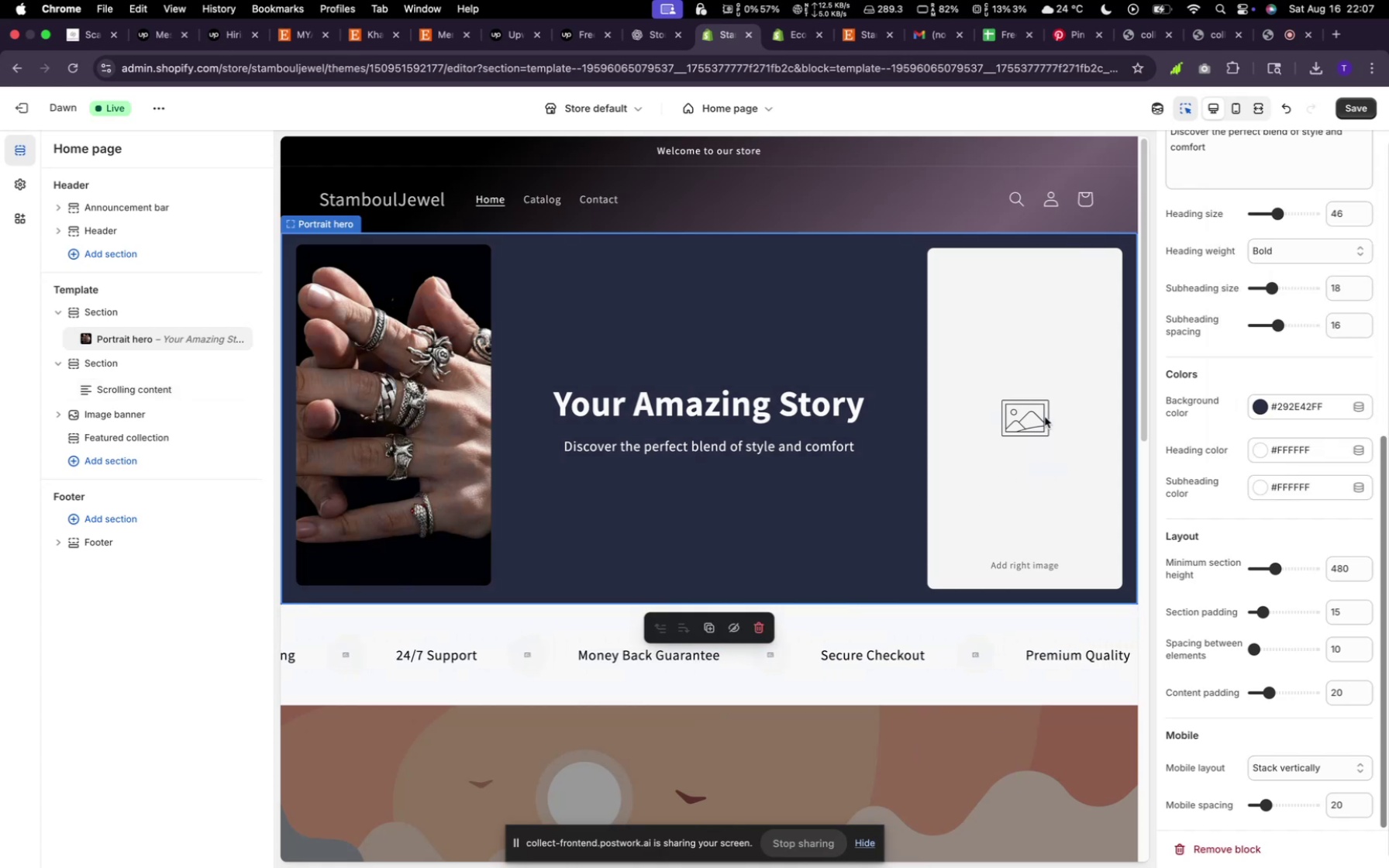 
scroll: coordinate [1160, 441], scroll_direction: up, amount: 14.0
 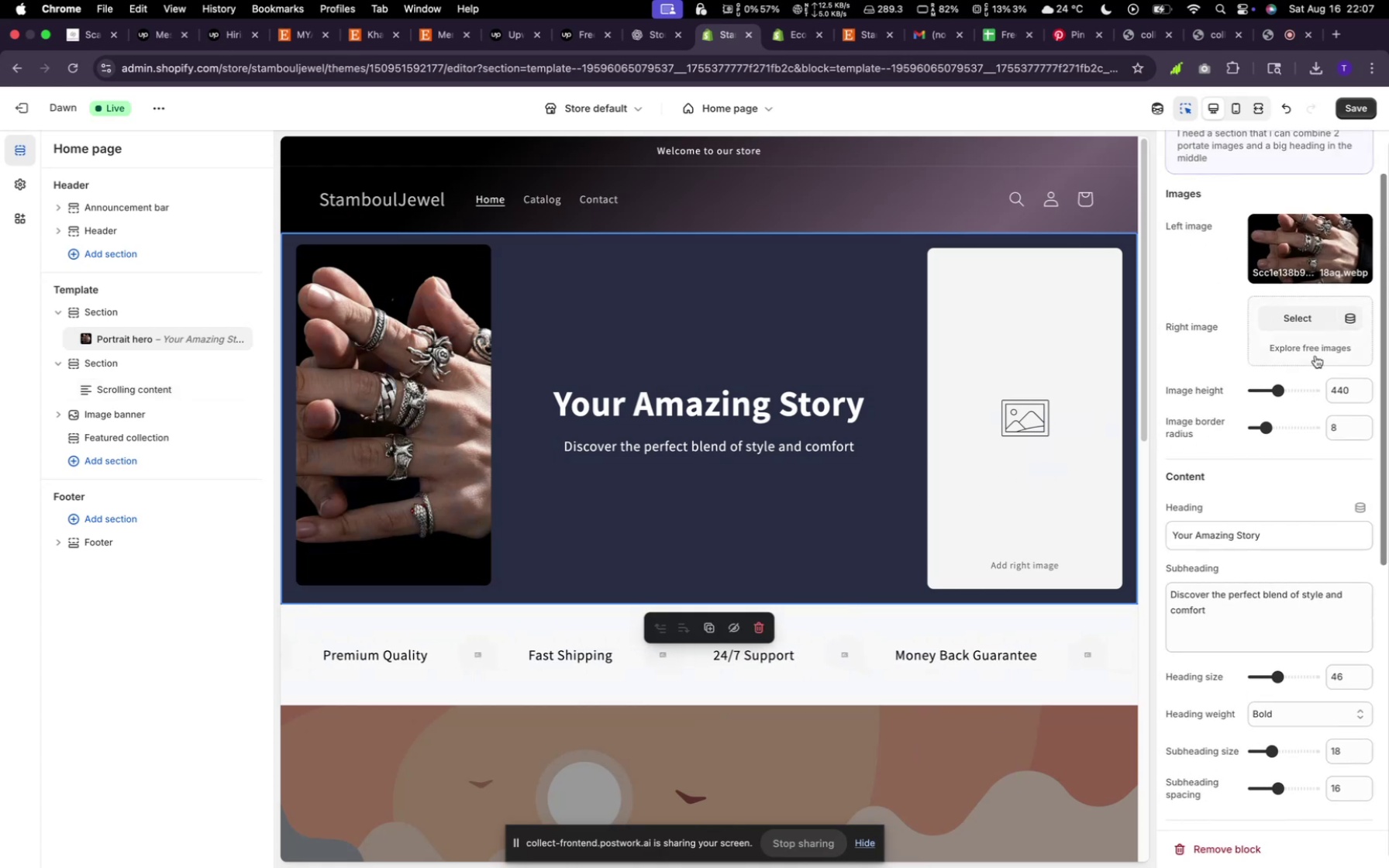 
left_click([1296, 316])
 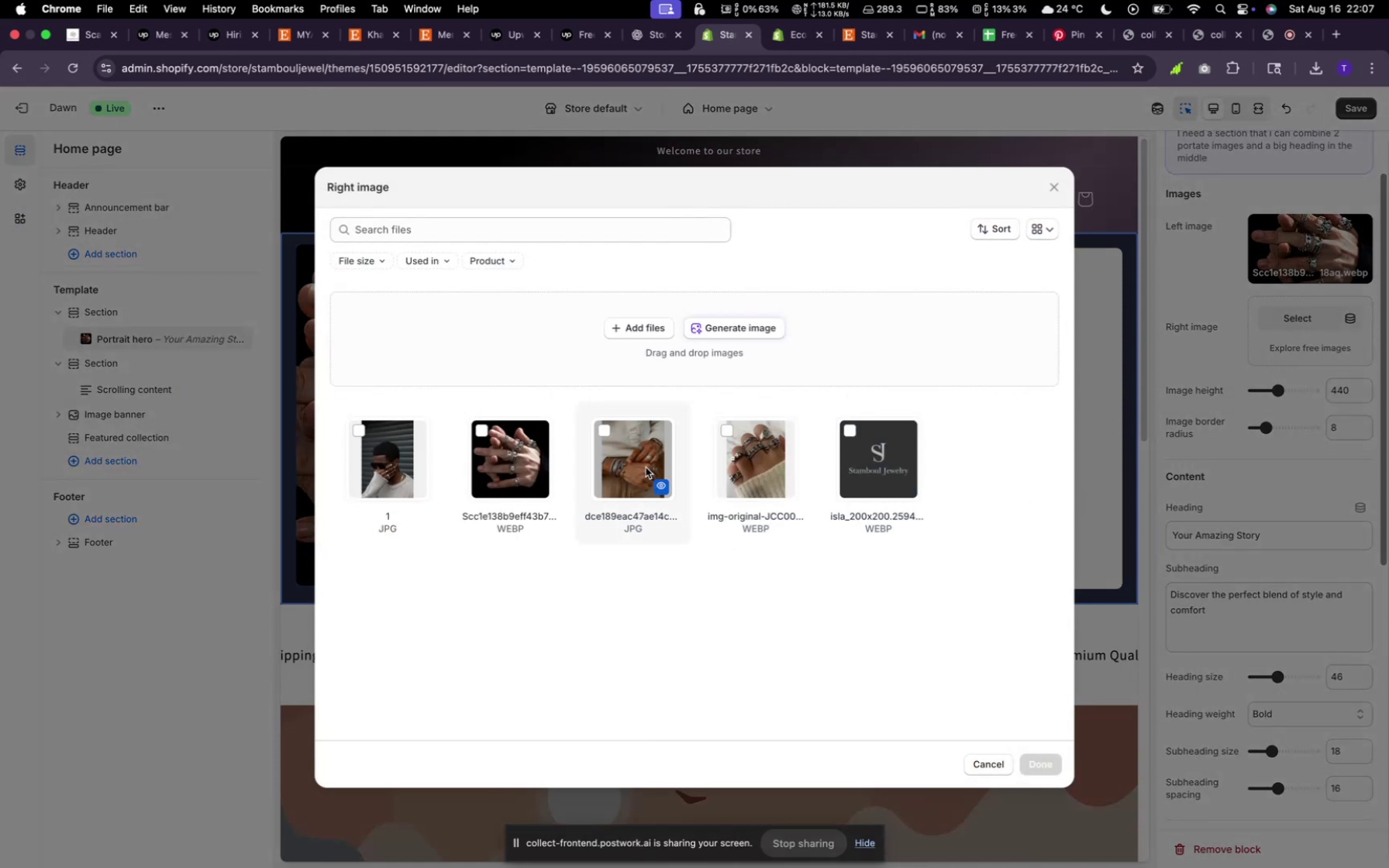 
left_click([1054, 760])
 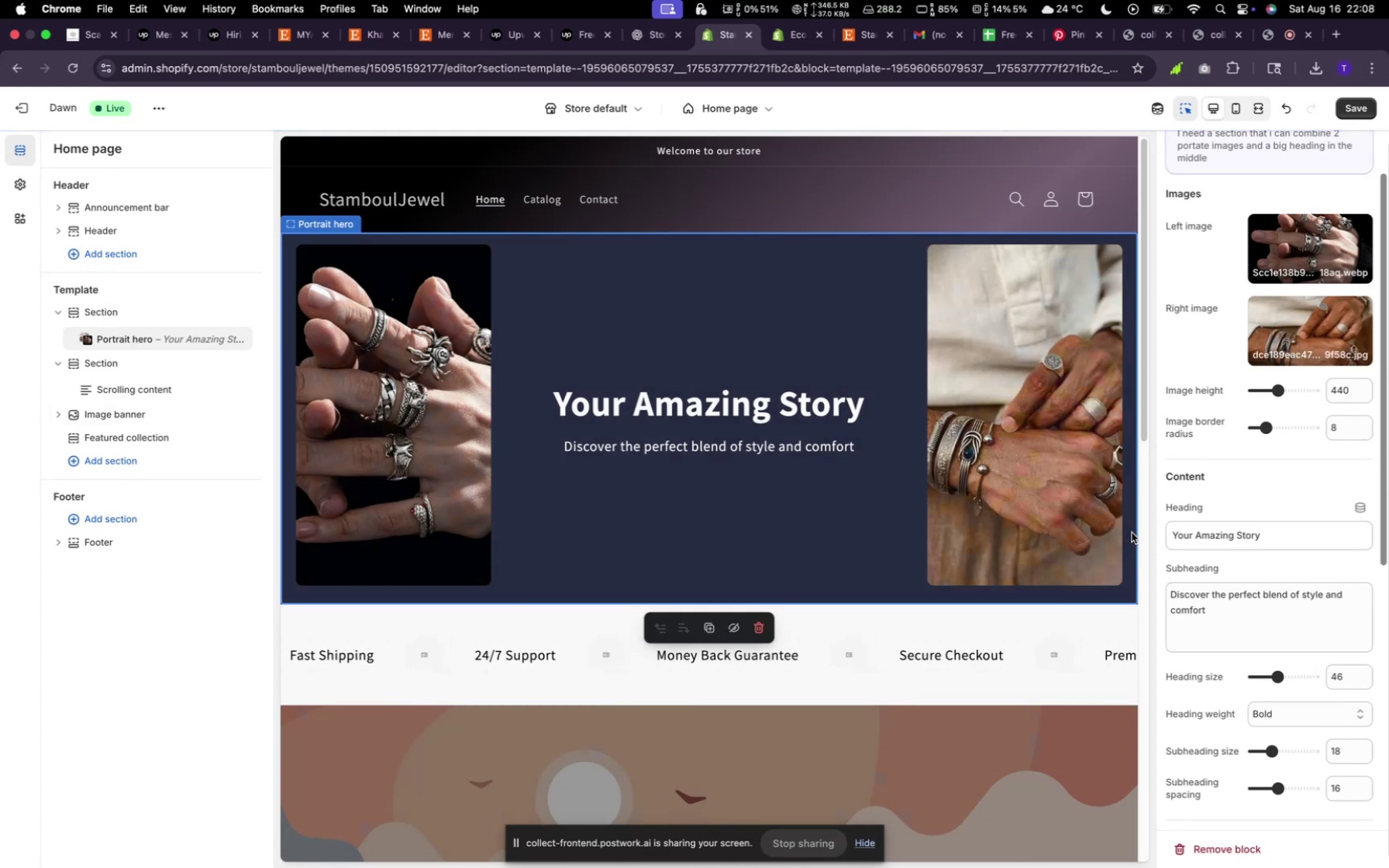 
wait(13.36)
 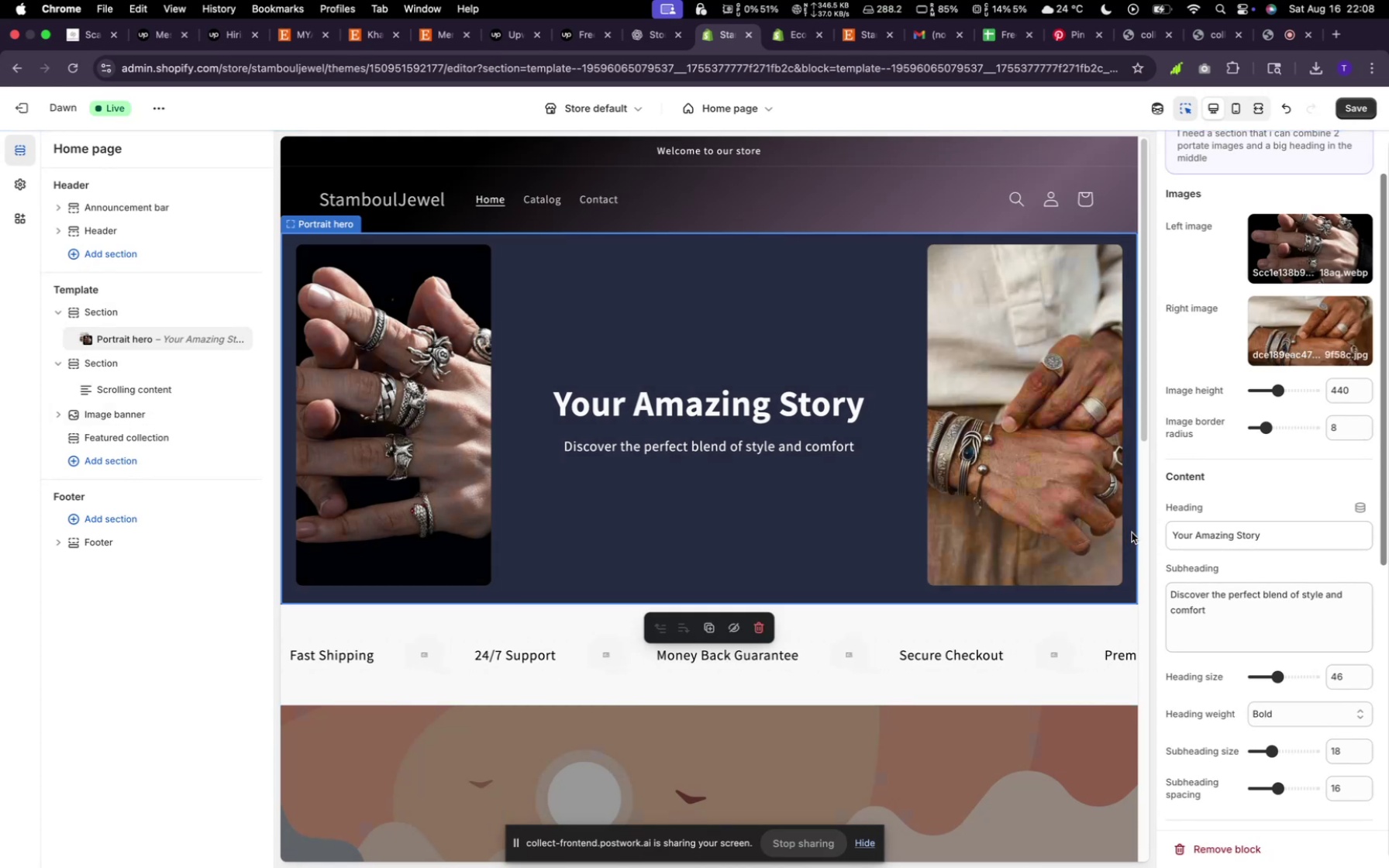 
left_click([1363, 109])
 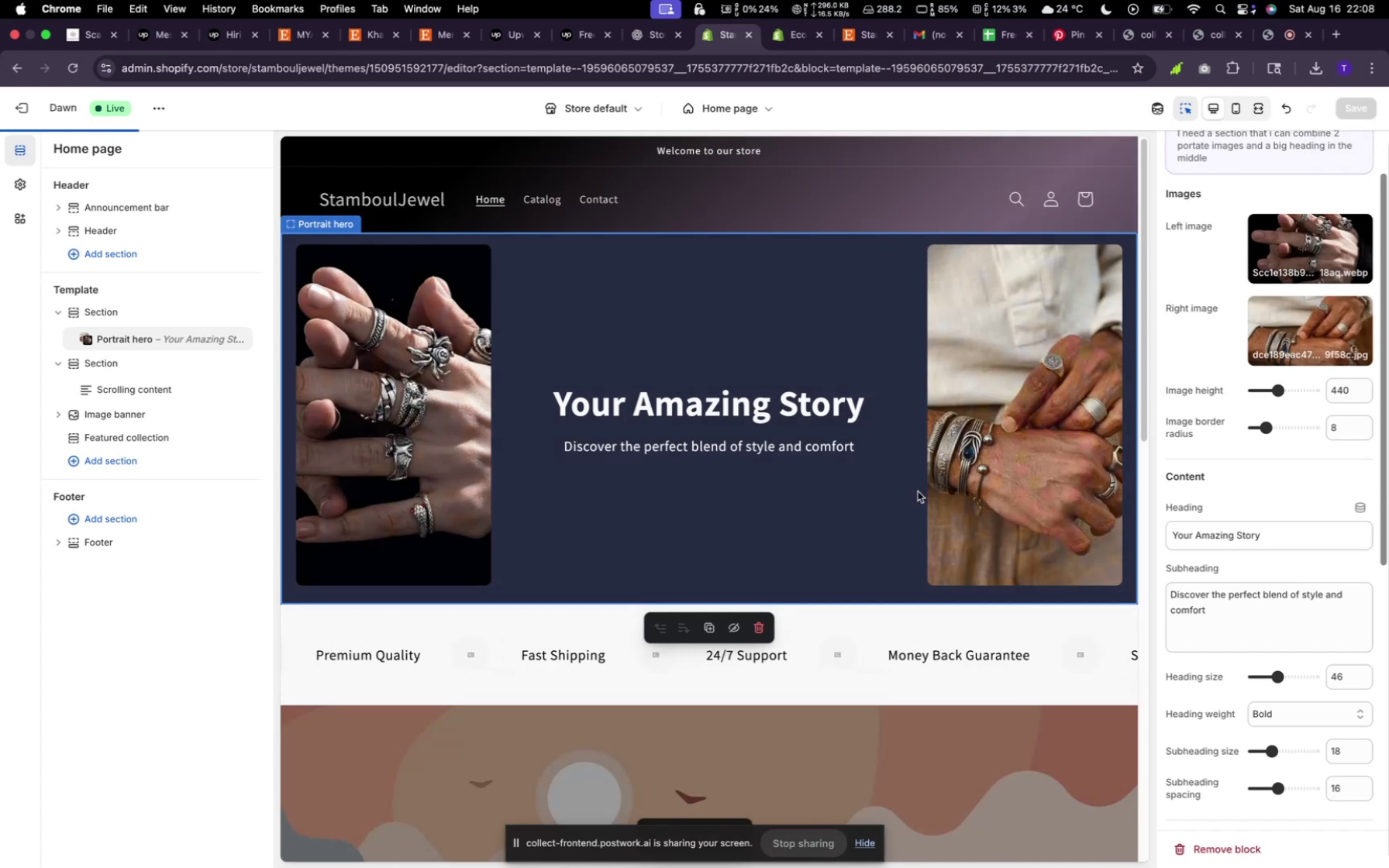 
scroll: coordinate [898, 492], scroll_direction: down, amount: 5.0
 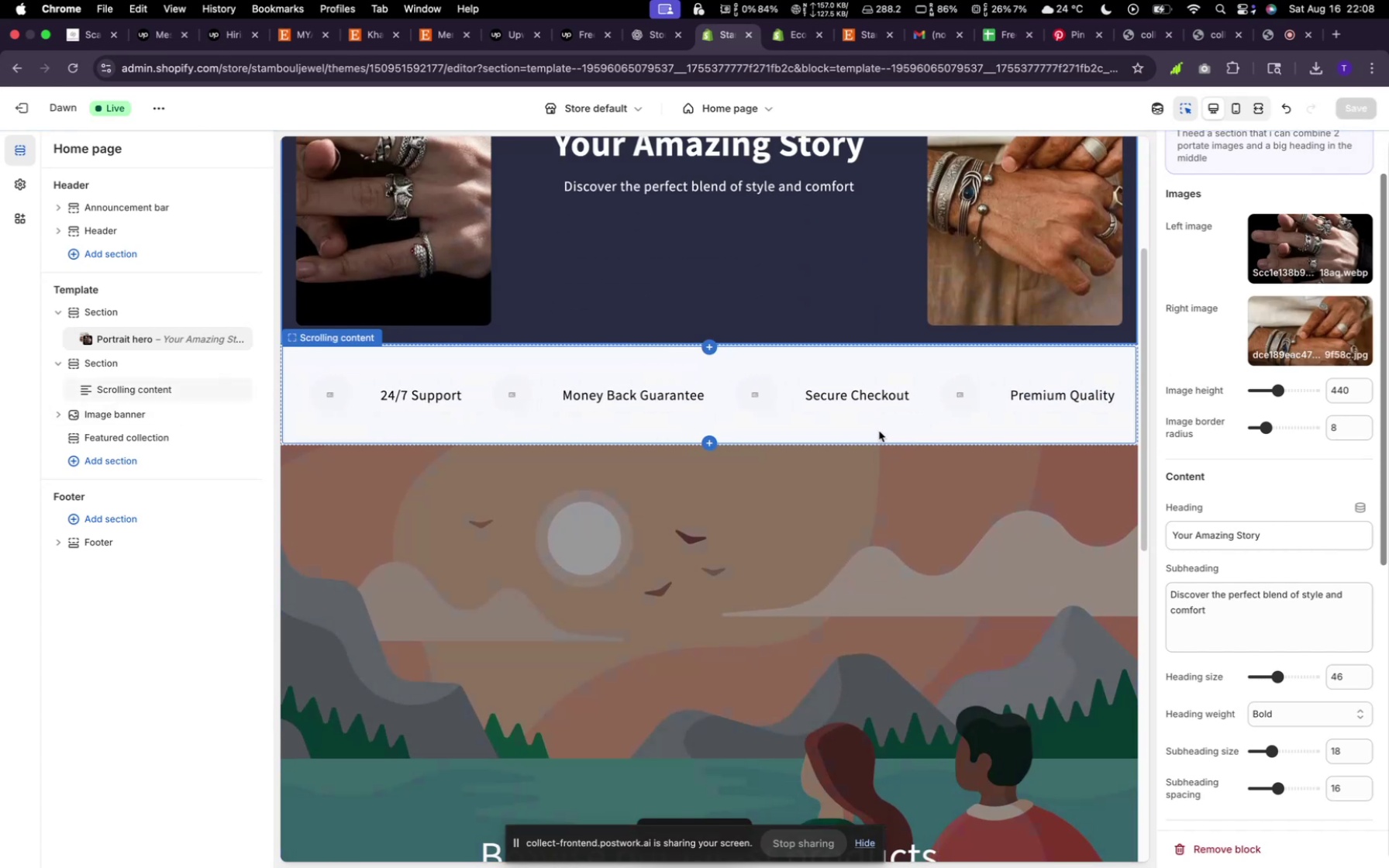 
left_click([878, 429])
 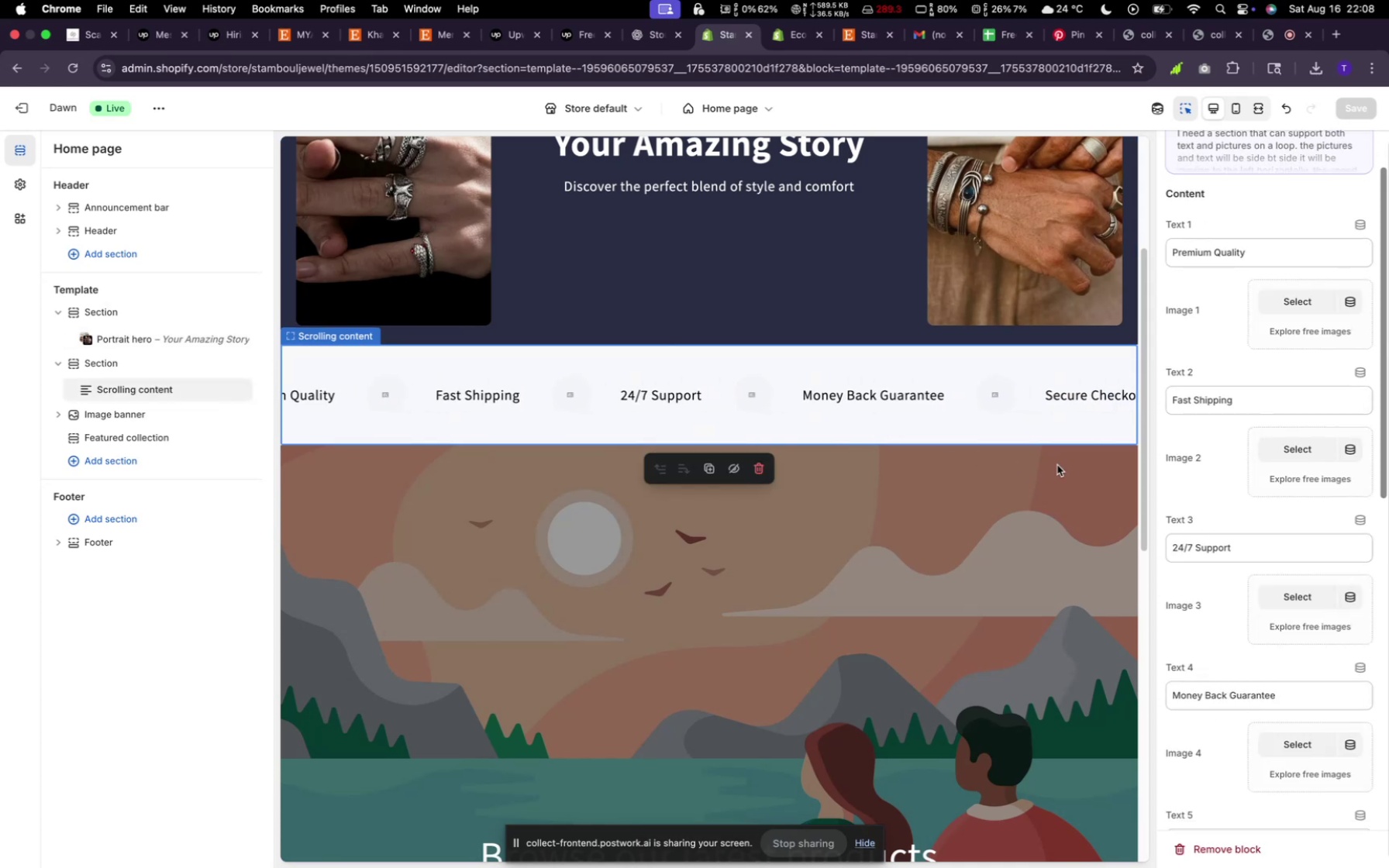 
scroll: coordinate [1204, 589], scroll_direction: down, amount: 36.0
 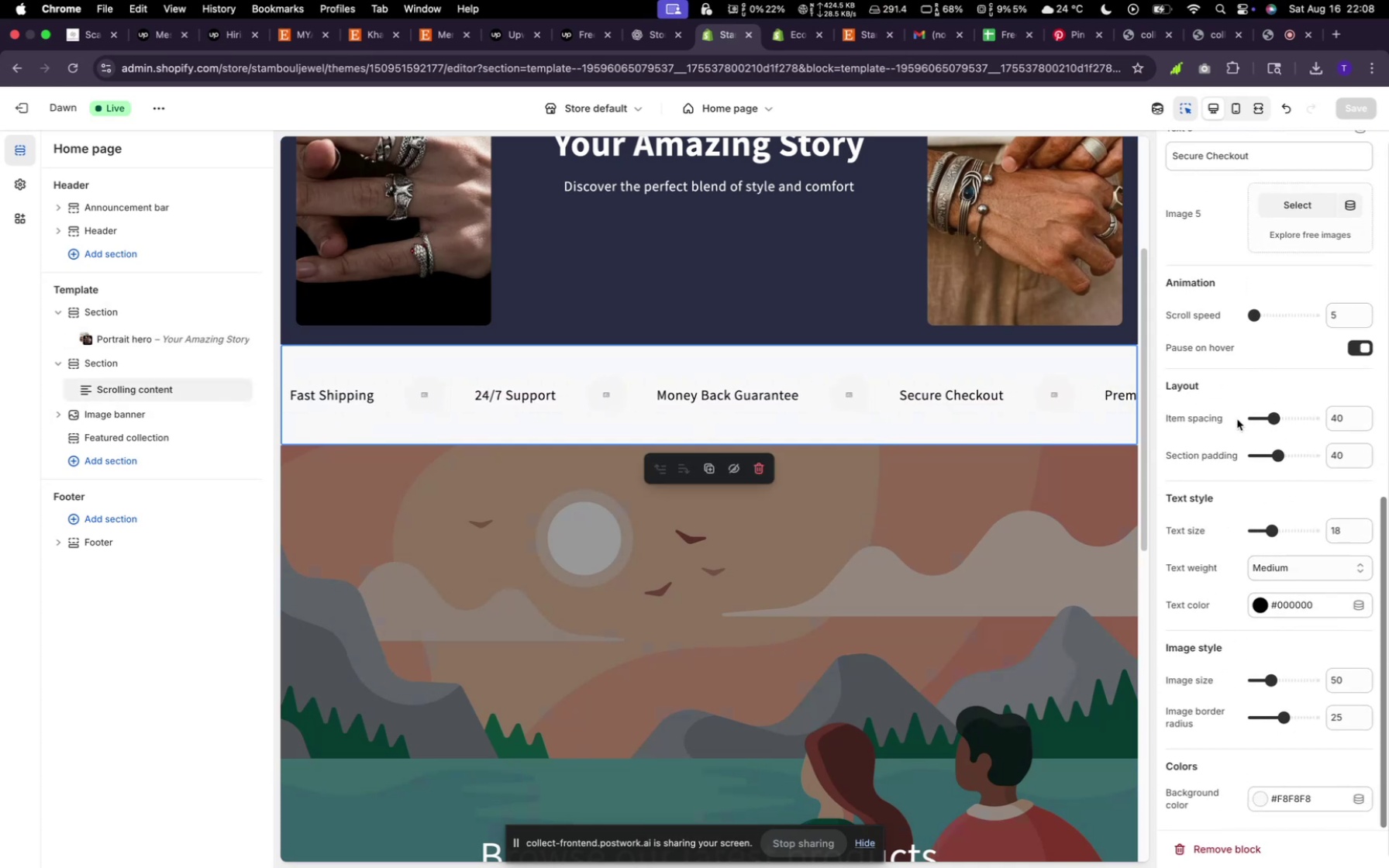 
wait(6.9)
 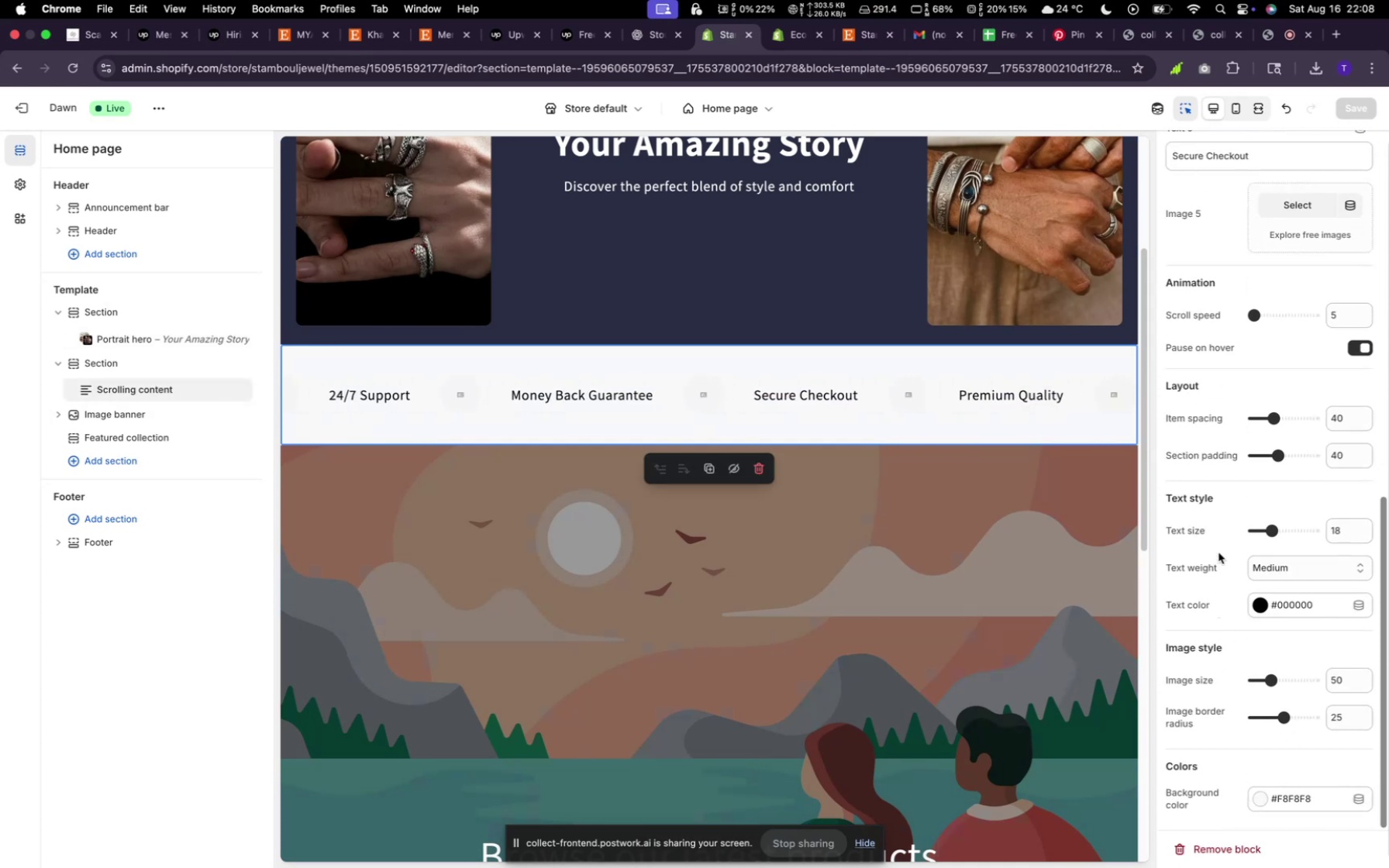 
scroll: coordinate [1249, 649], scroll_direction: down, amount: 6.0
 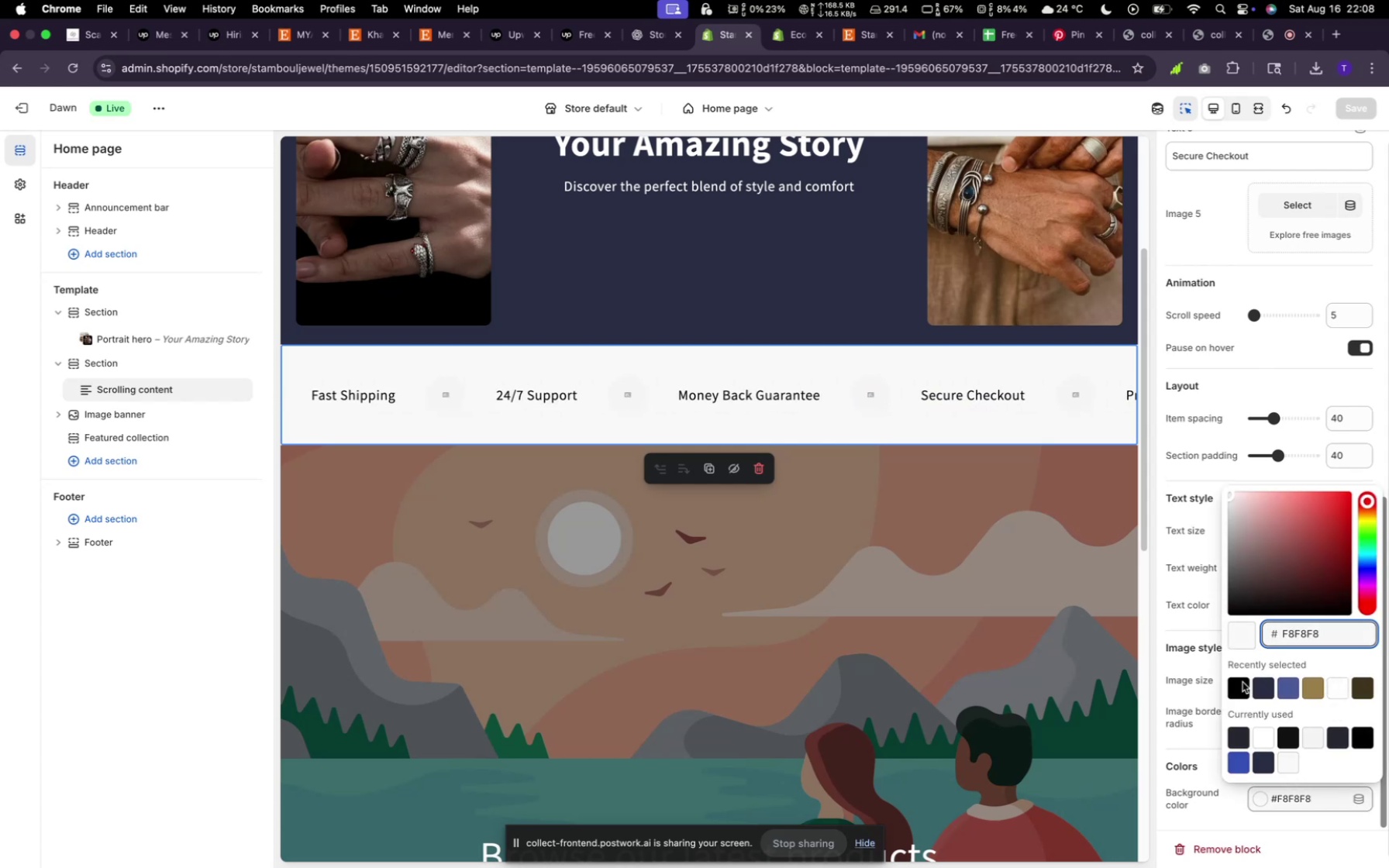 
left_click([1260, 702])
 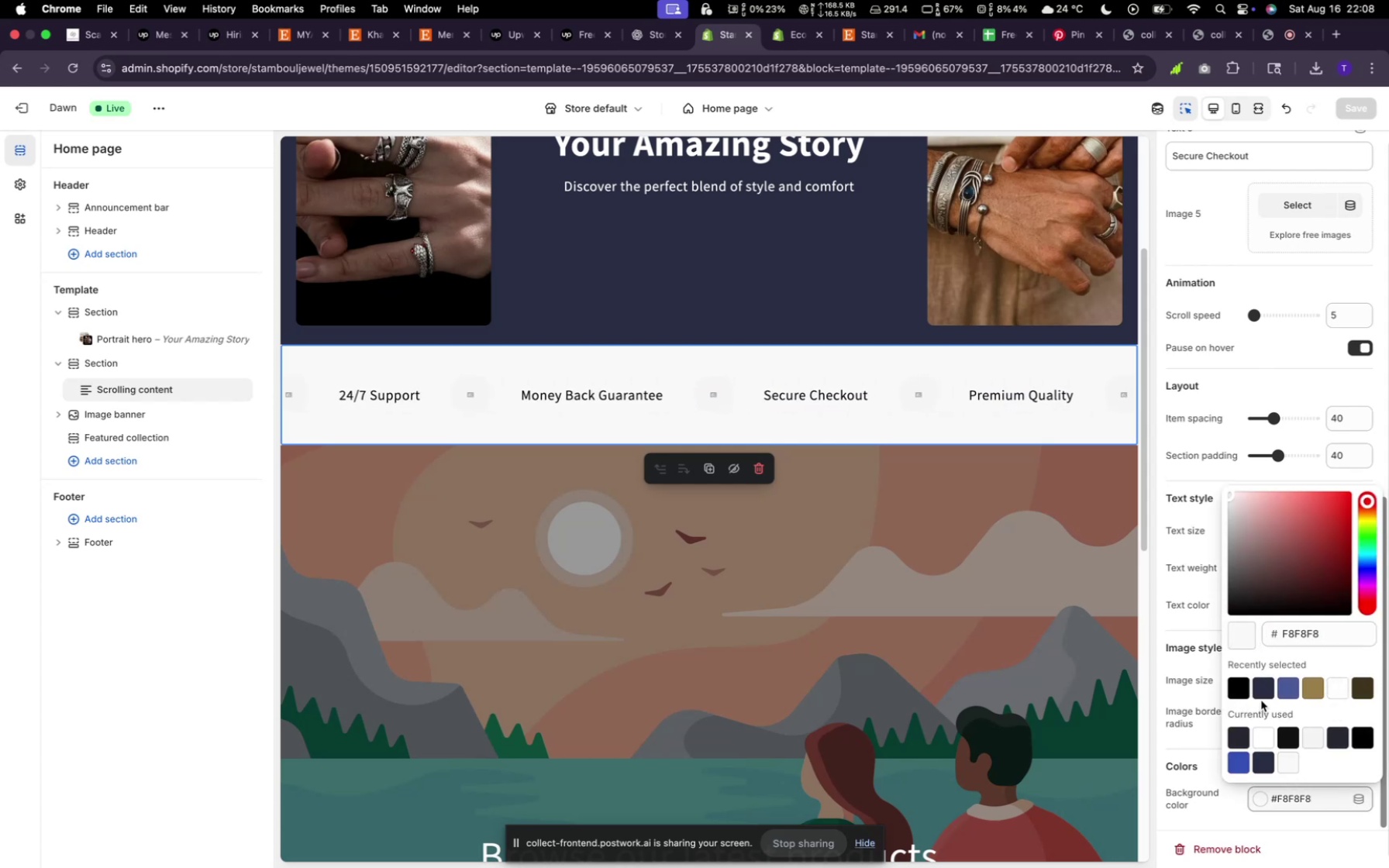 
left_click([1263, 693])
 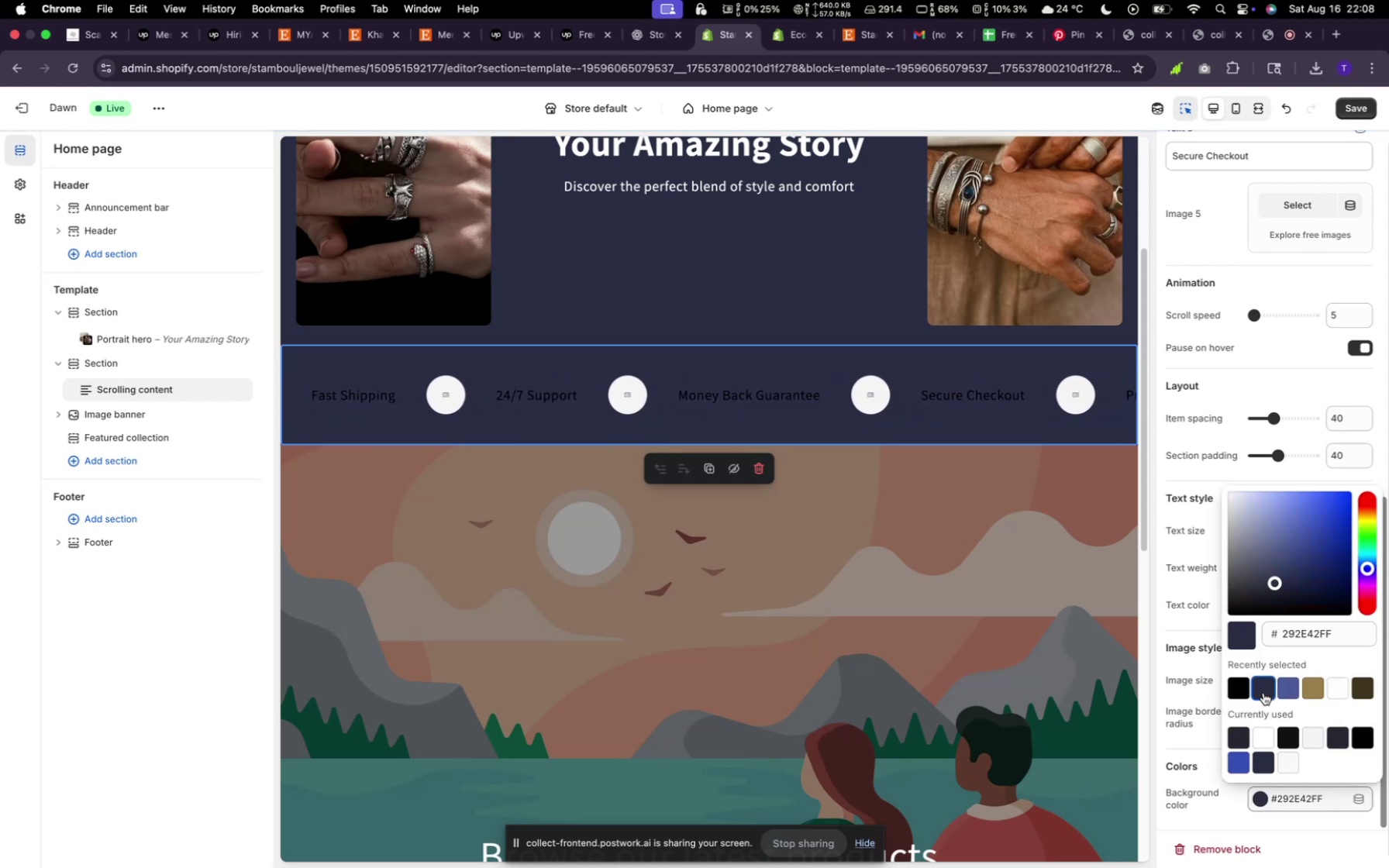 
wait(8.88)
 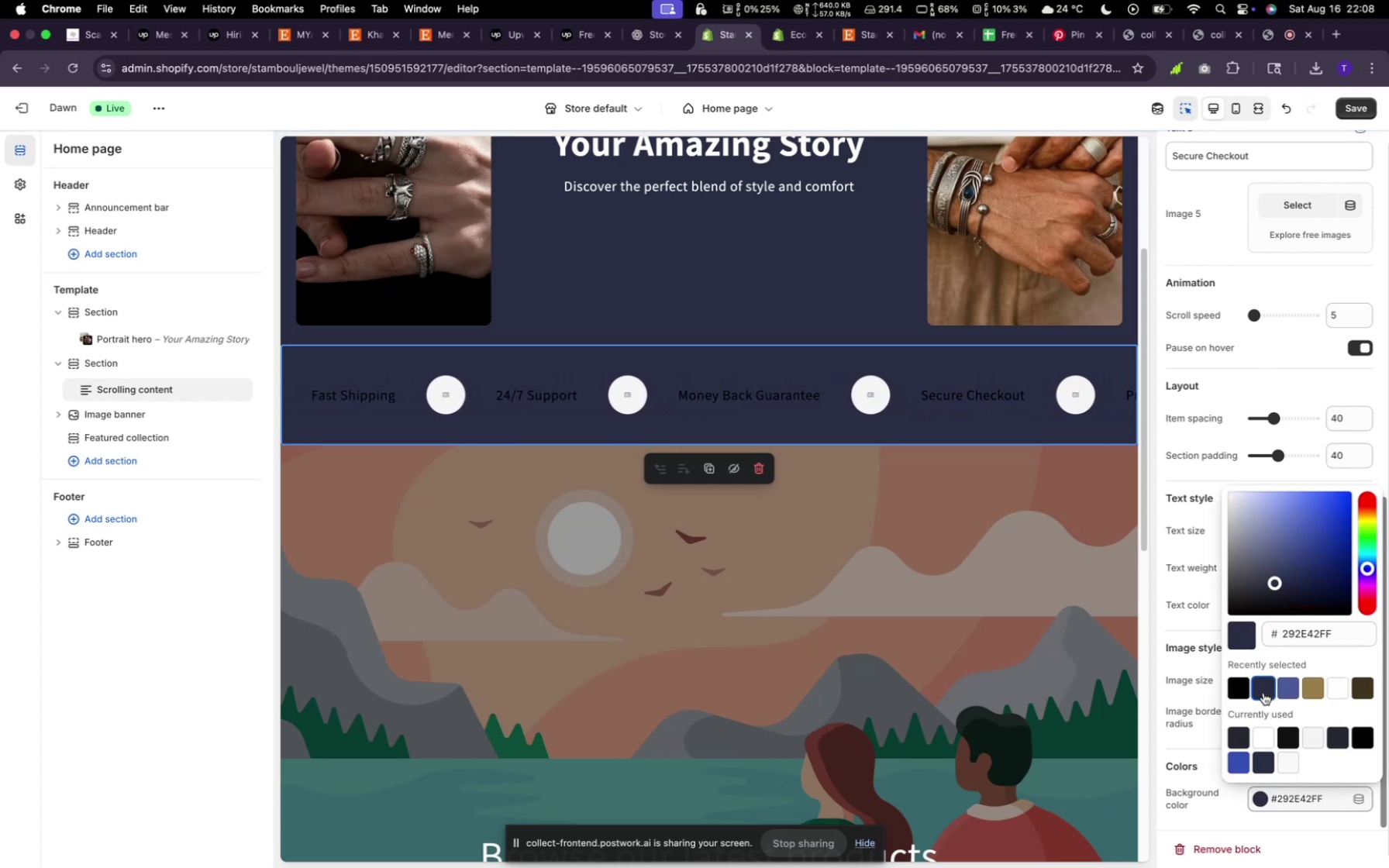 
left_click([1208, 744])
 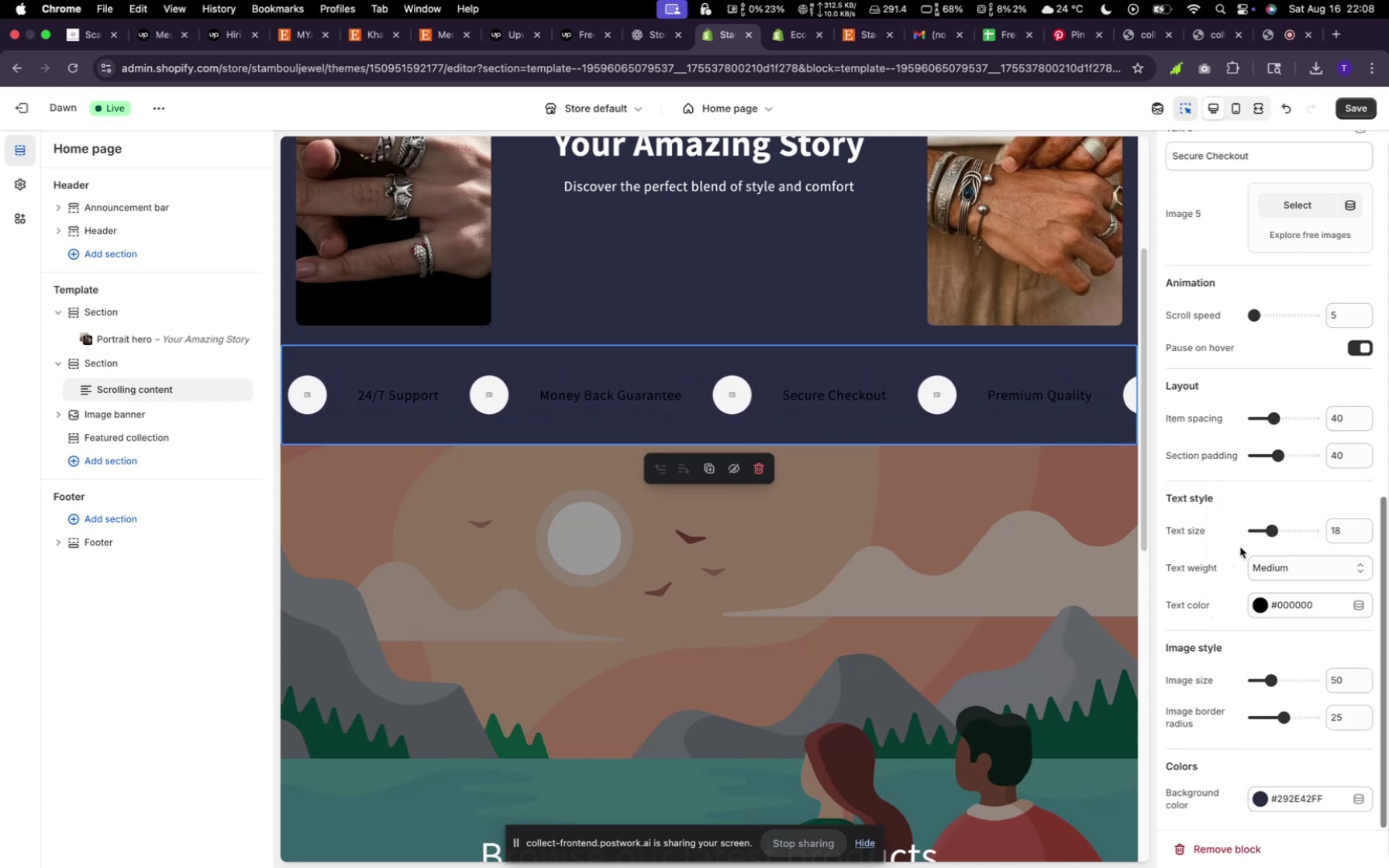 
left_click([1278, 606])
 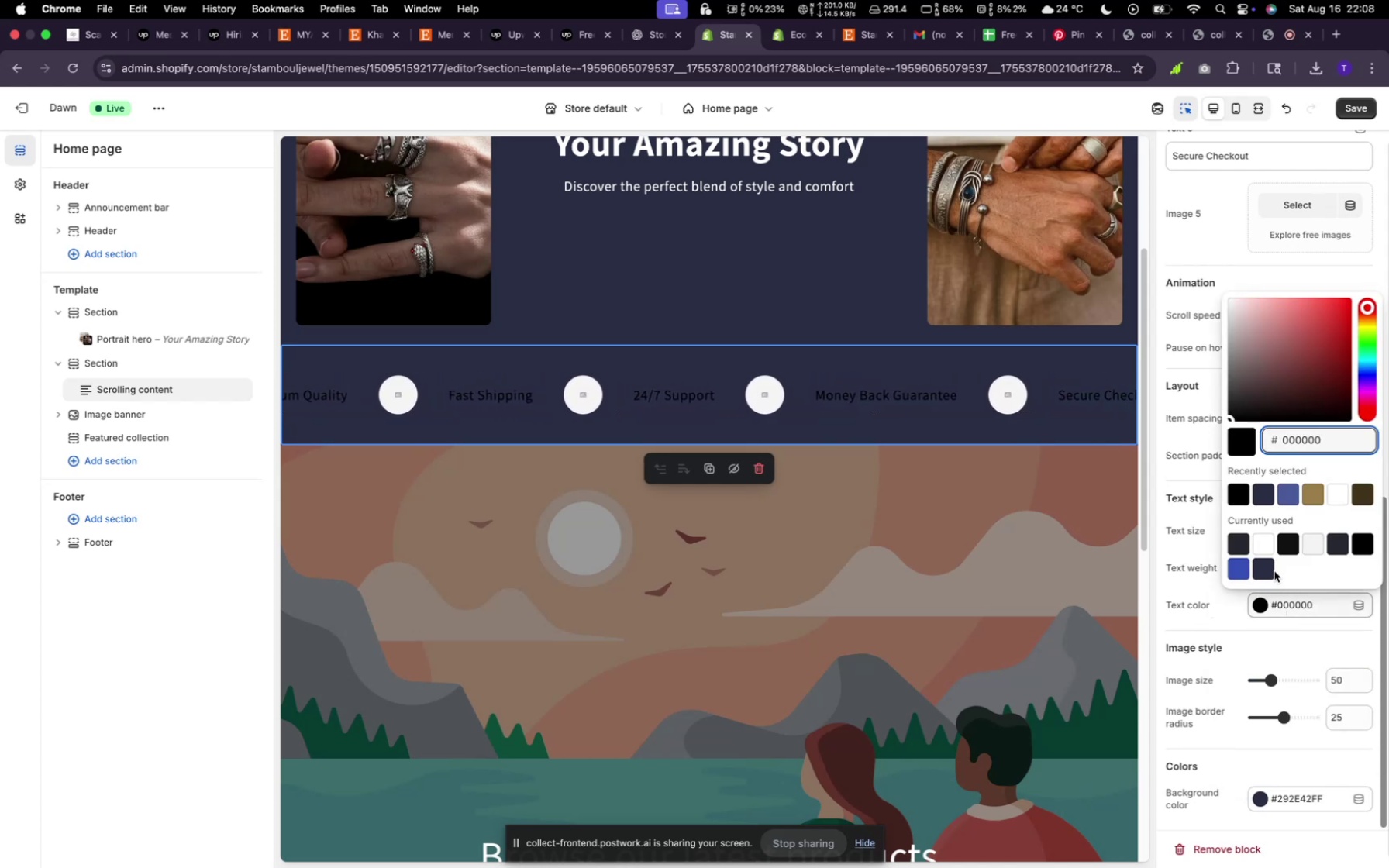 
left_click([1257, 541])
 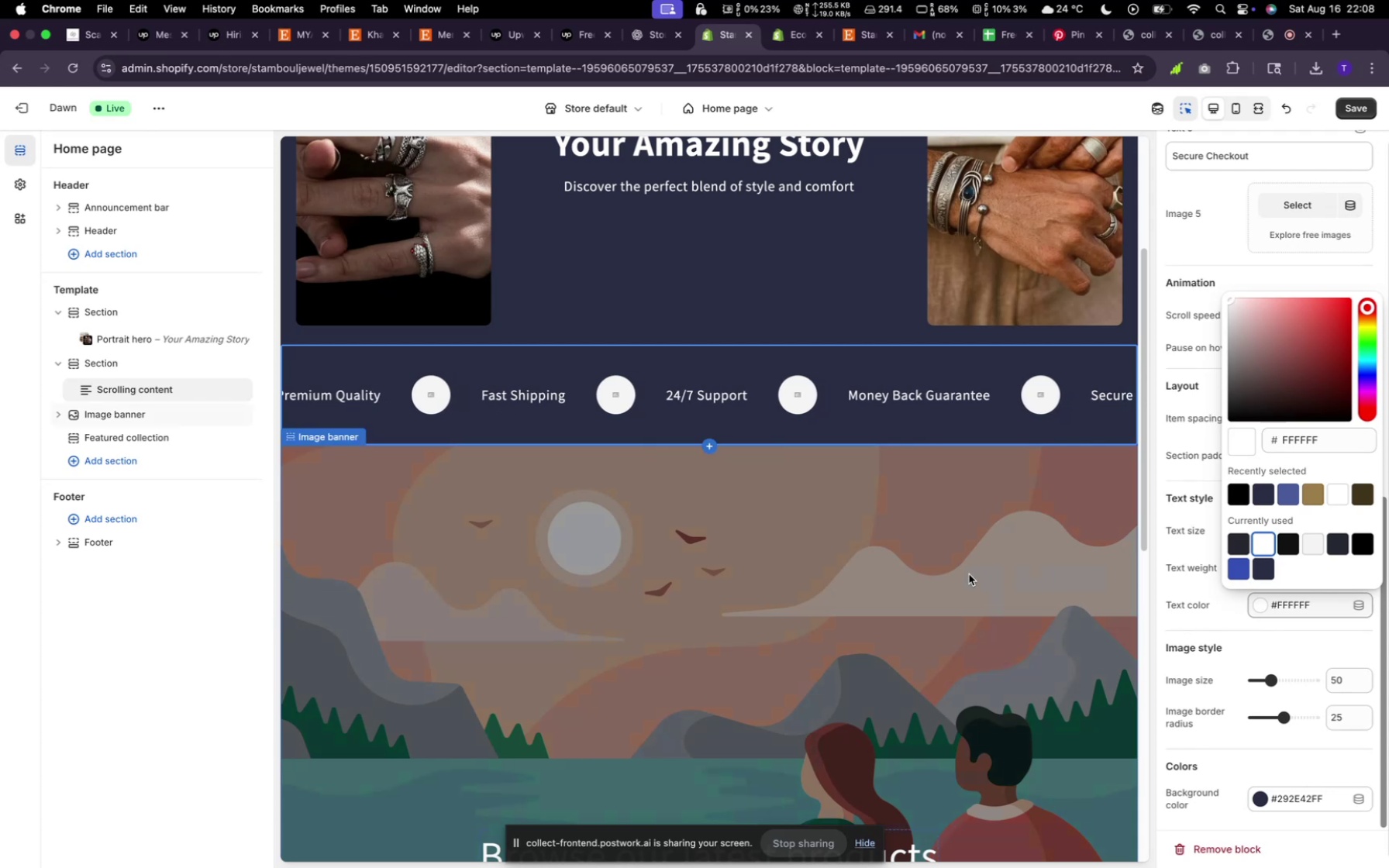 
left_click([412, 597])
 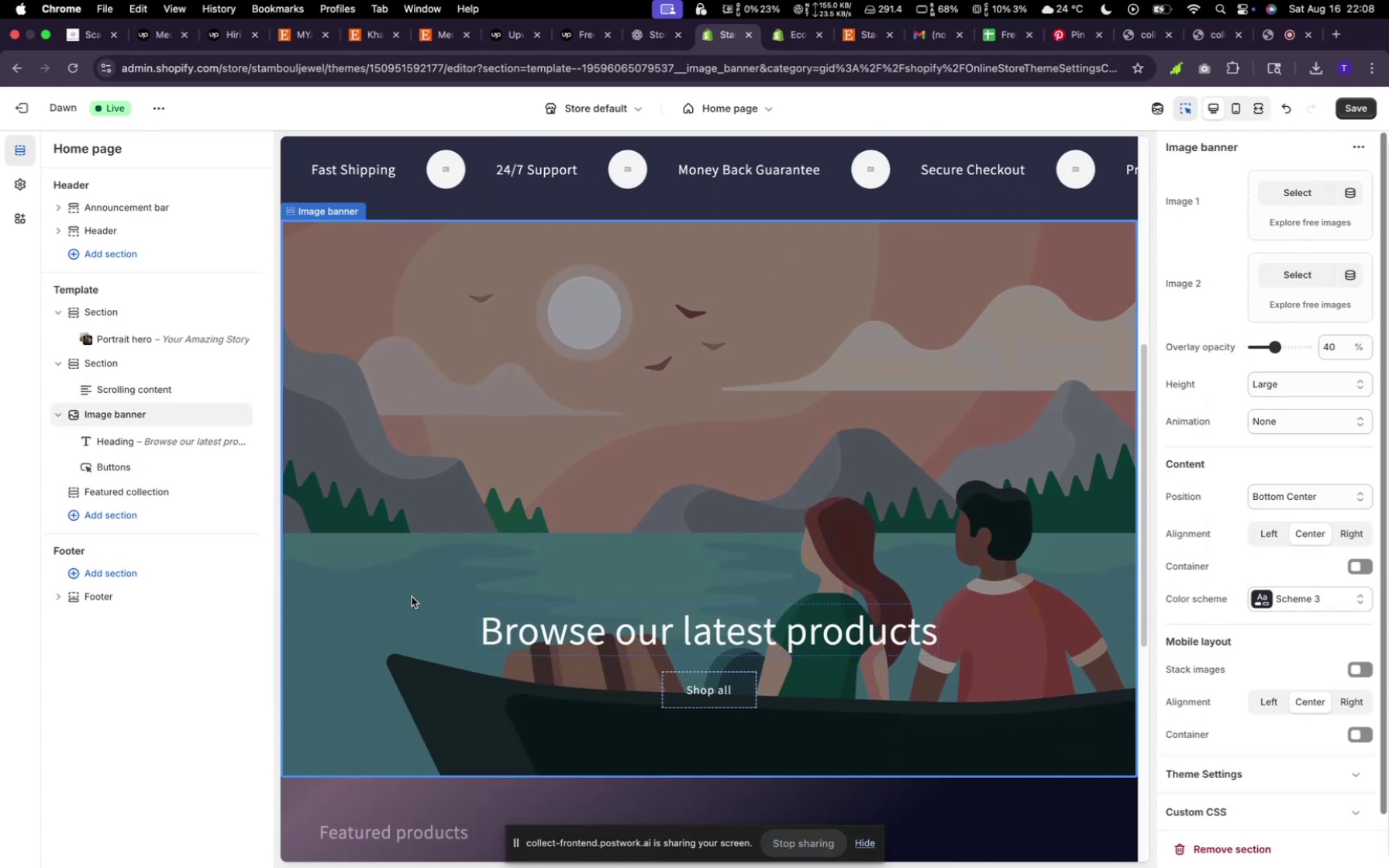 
scroll: coordinate [488, 656], scroll_direction: up, amount: 19.0
 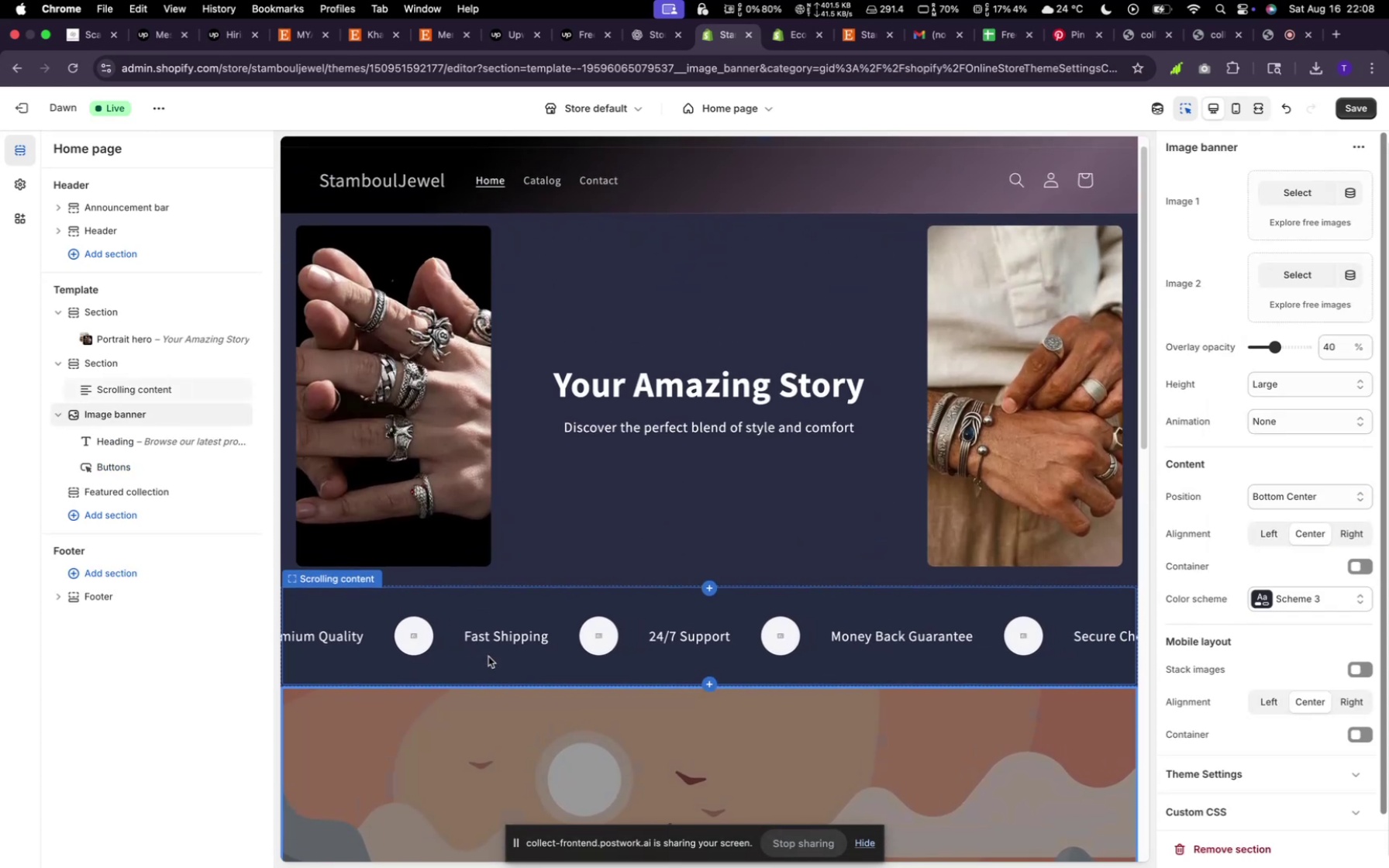 
scroll: coordinate [971, 594], scroll_direction: down, amount: 27.0
 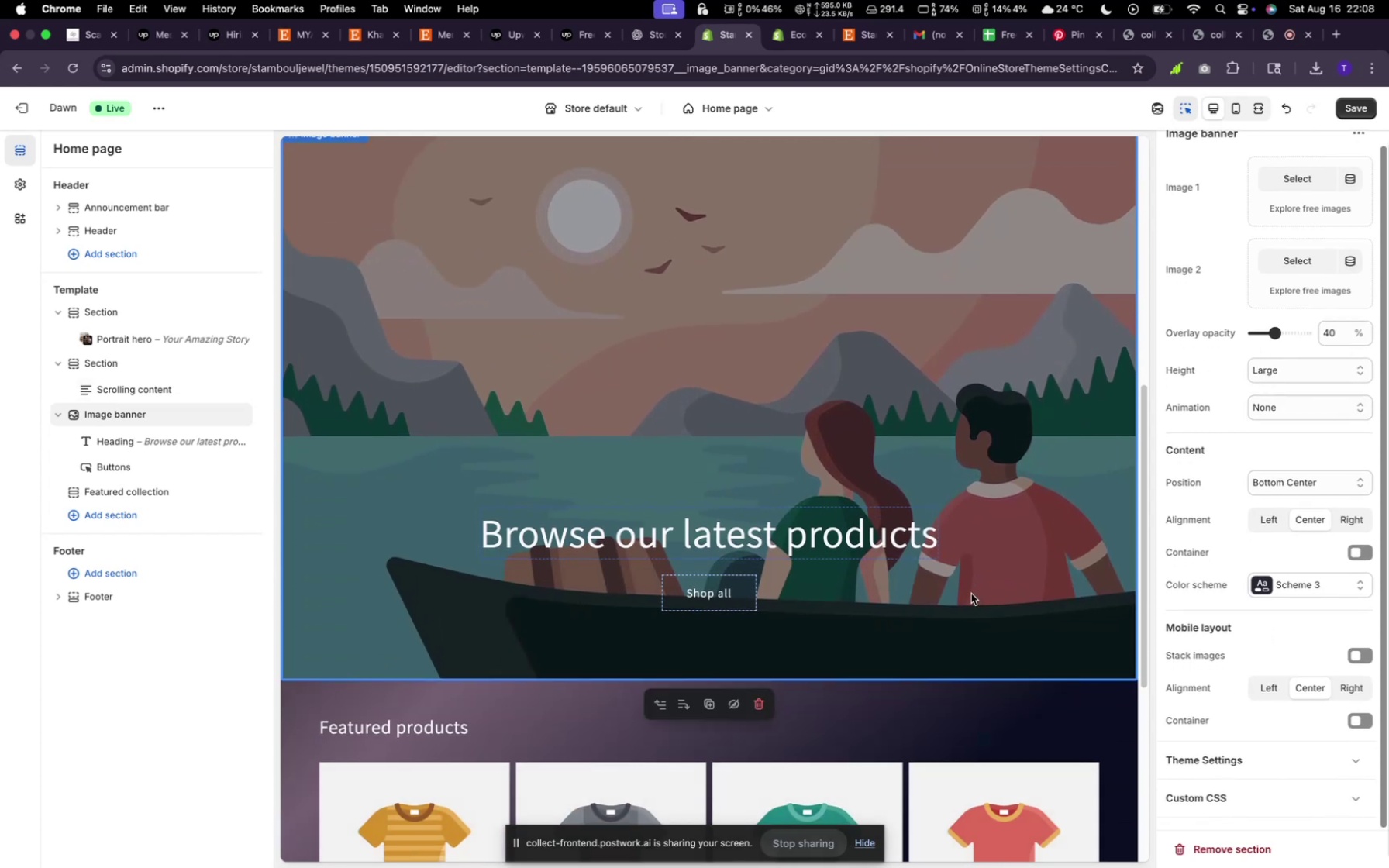 
scroll: coordinate [924, 409], scroll_direction: up, amount: 10.0
 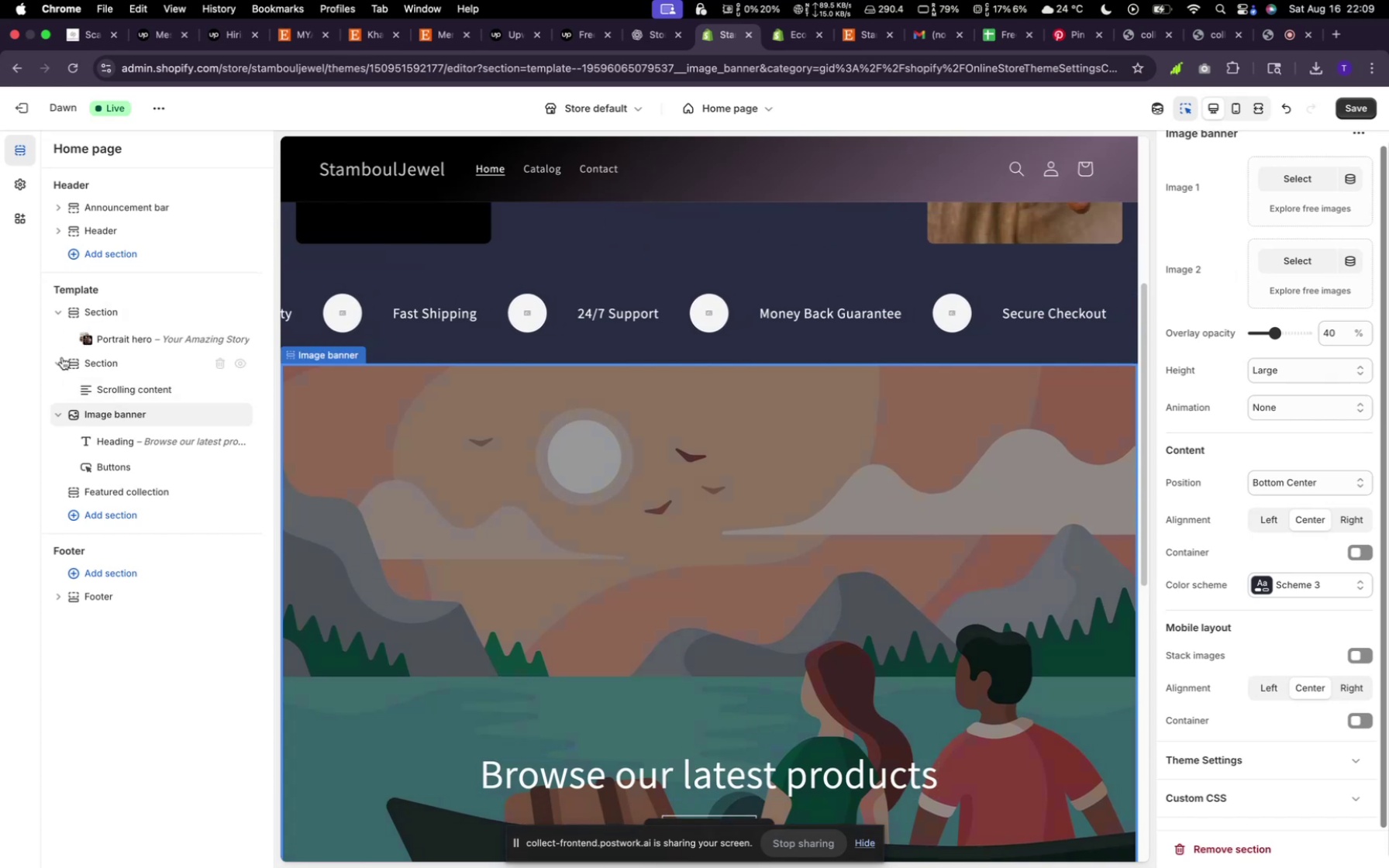 
left_click([59, 363])
 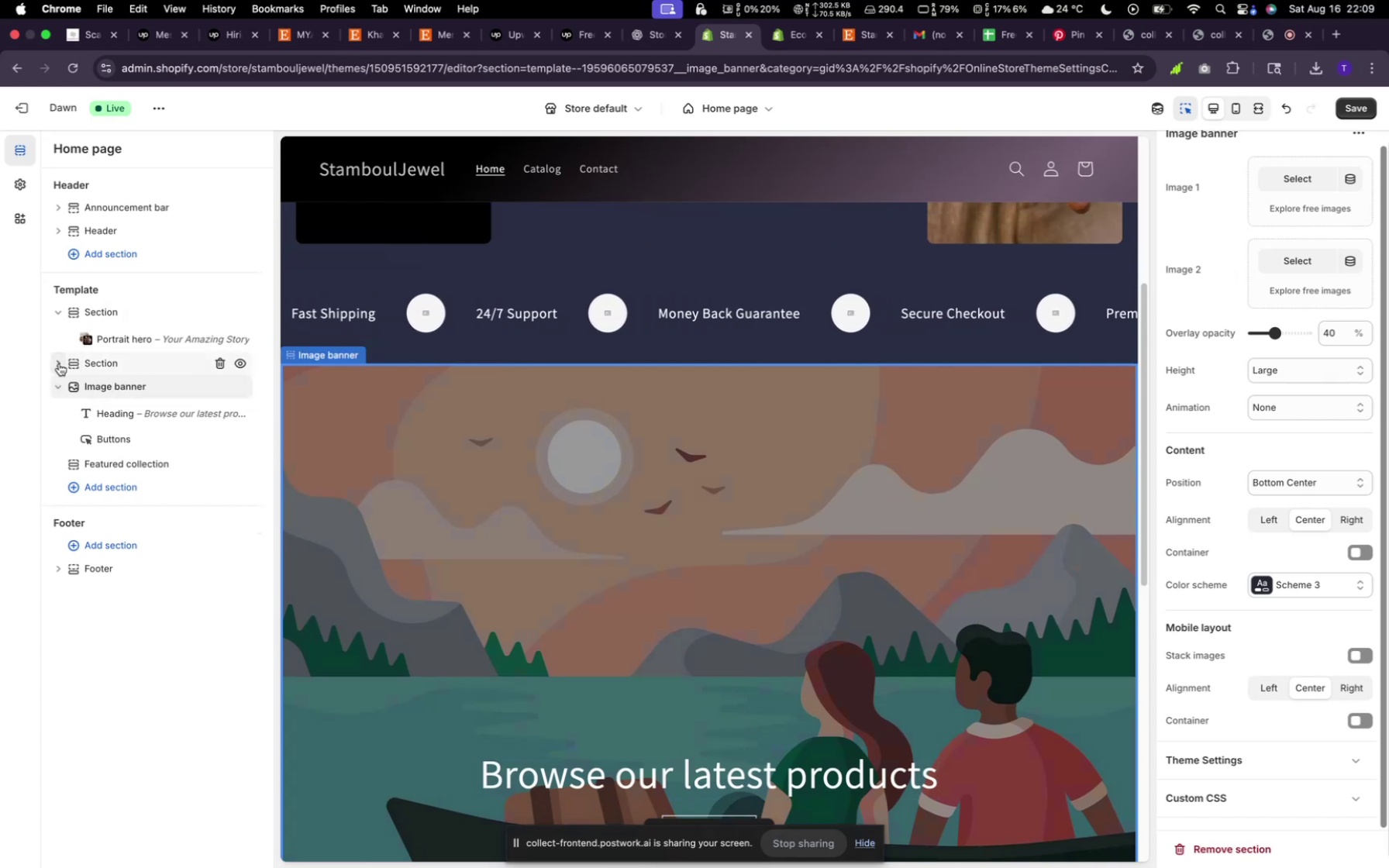 
left_click([58, 387])
 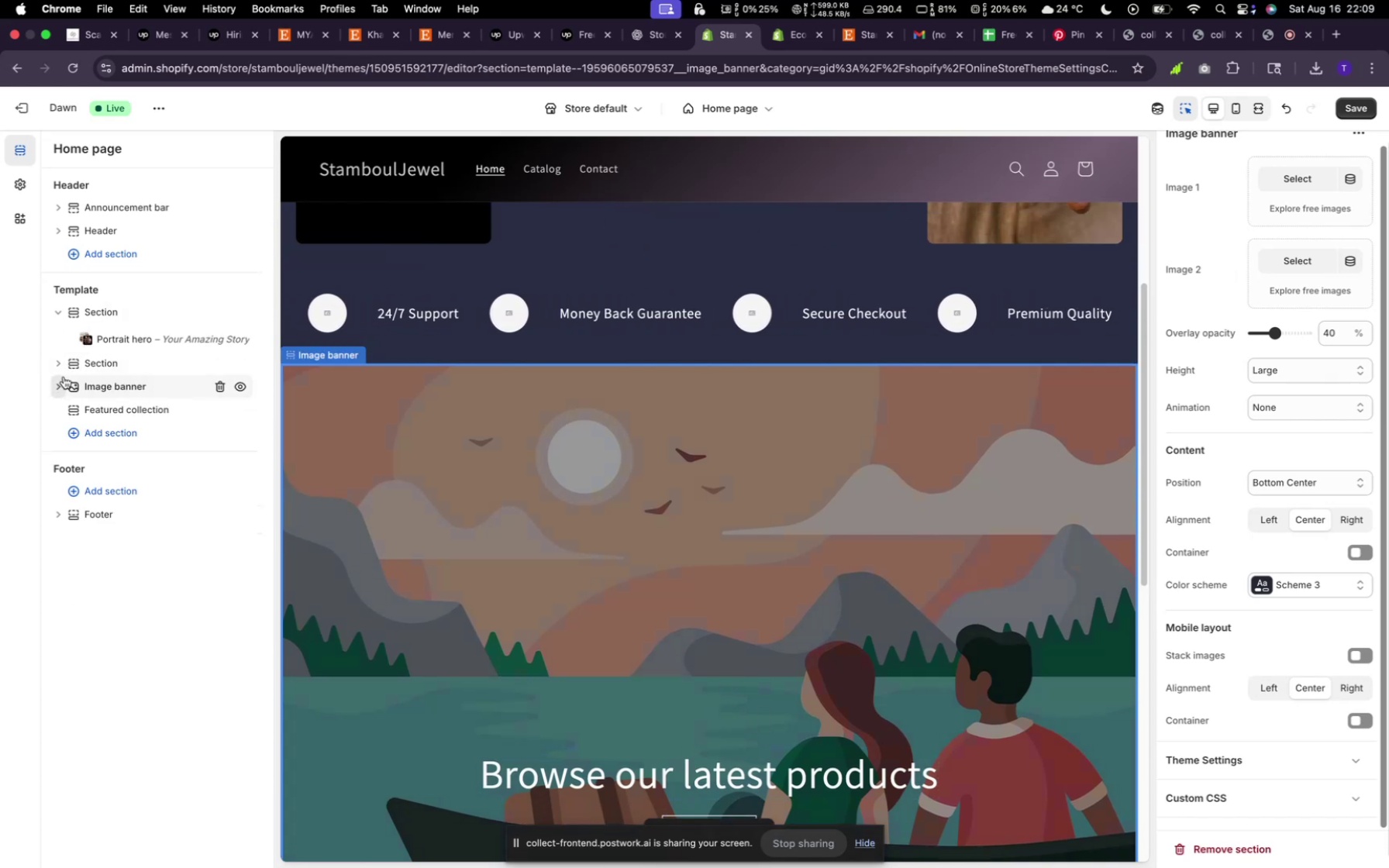 
left_click_drag(start_coordinate=[71, 363], to_coordinate=[69, 407])
 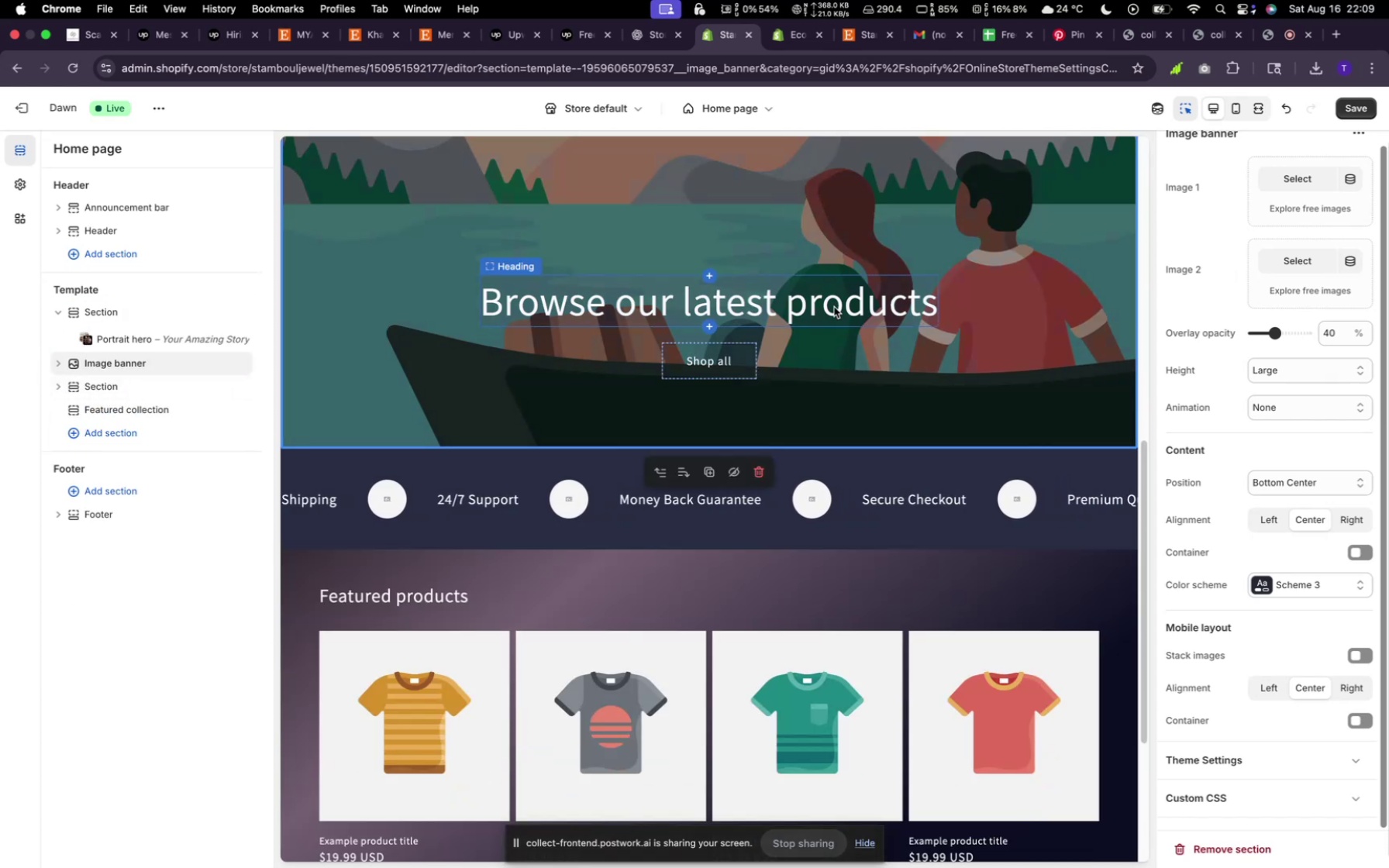 
left_click([127, 538])
 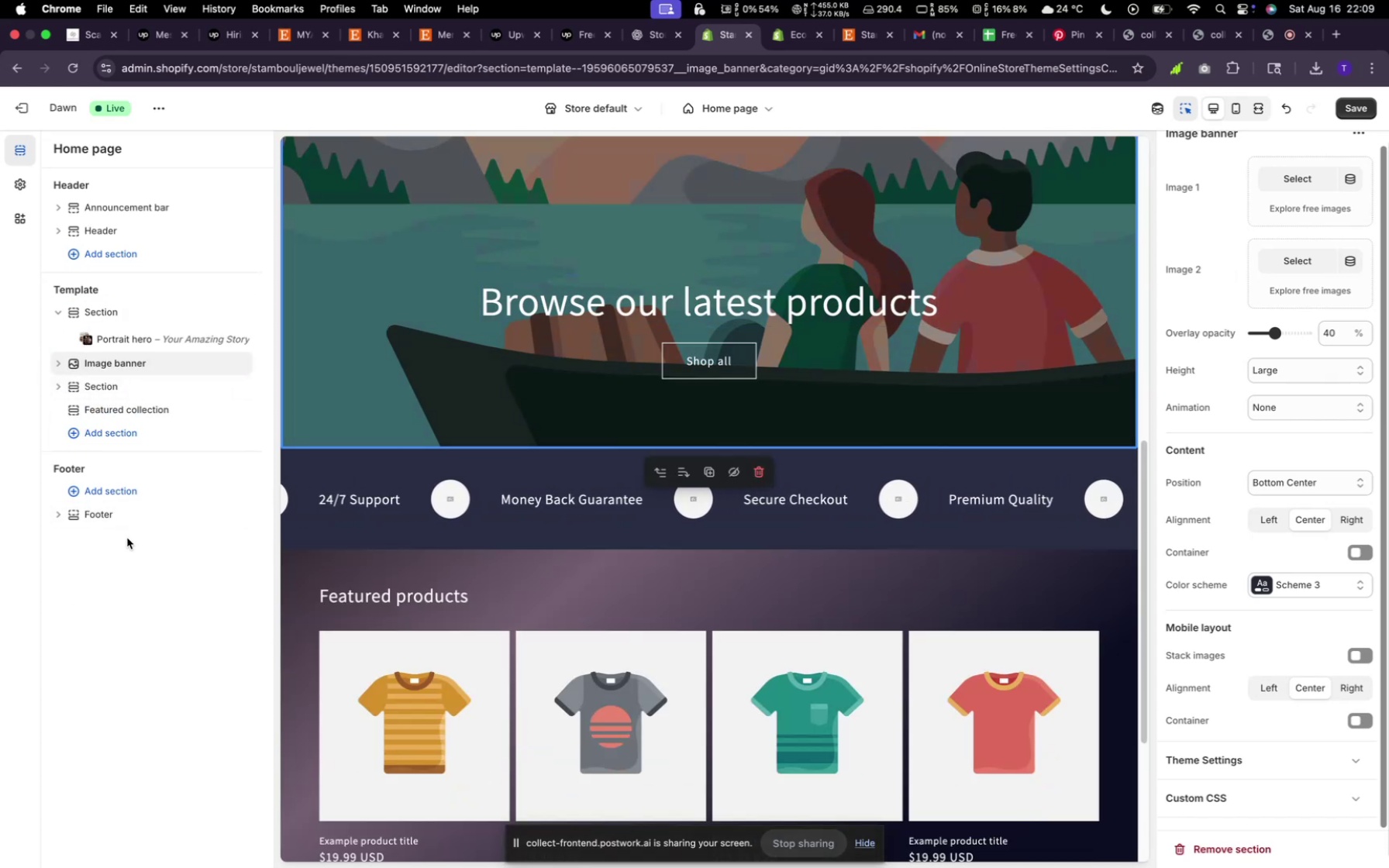 
left_click([170, 601])
 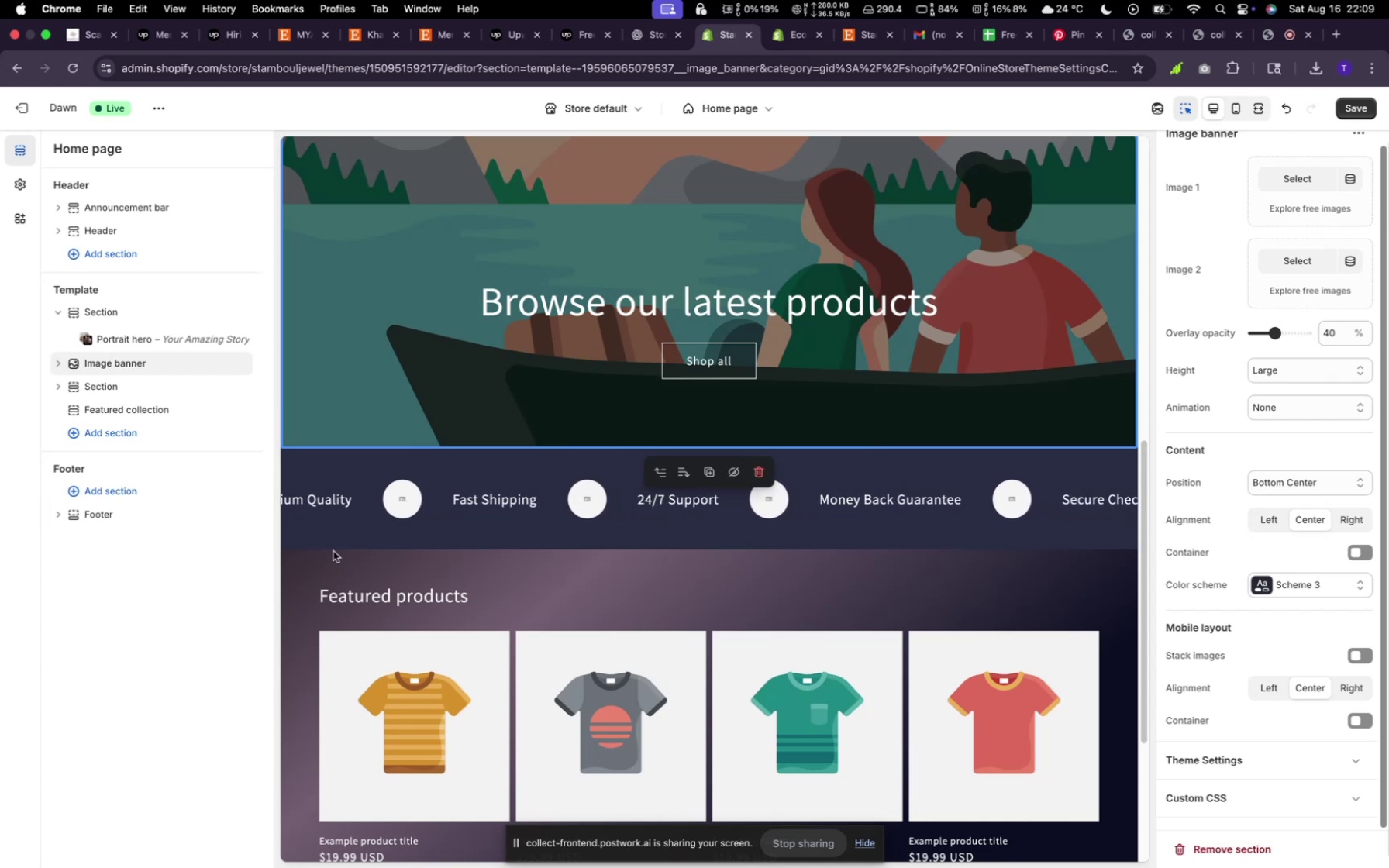 
left_click([436, 607])
 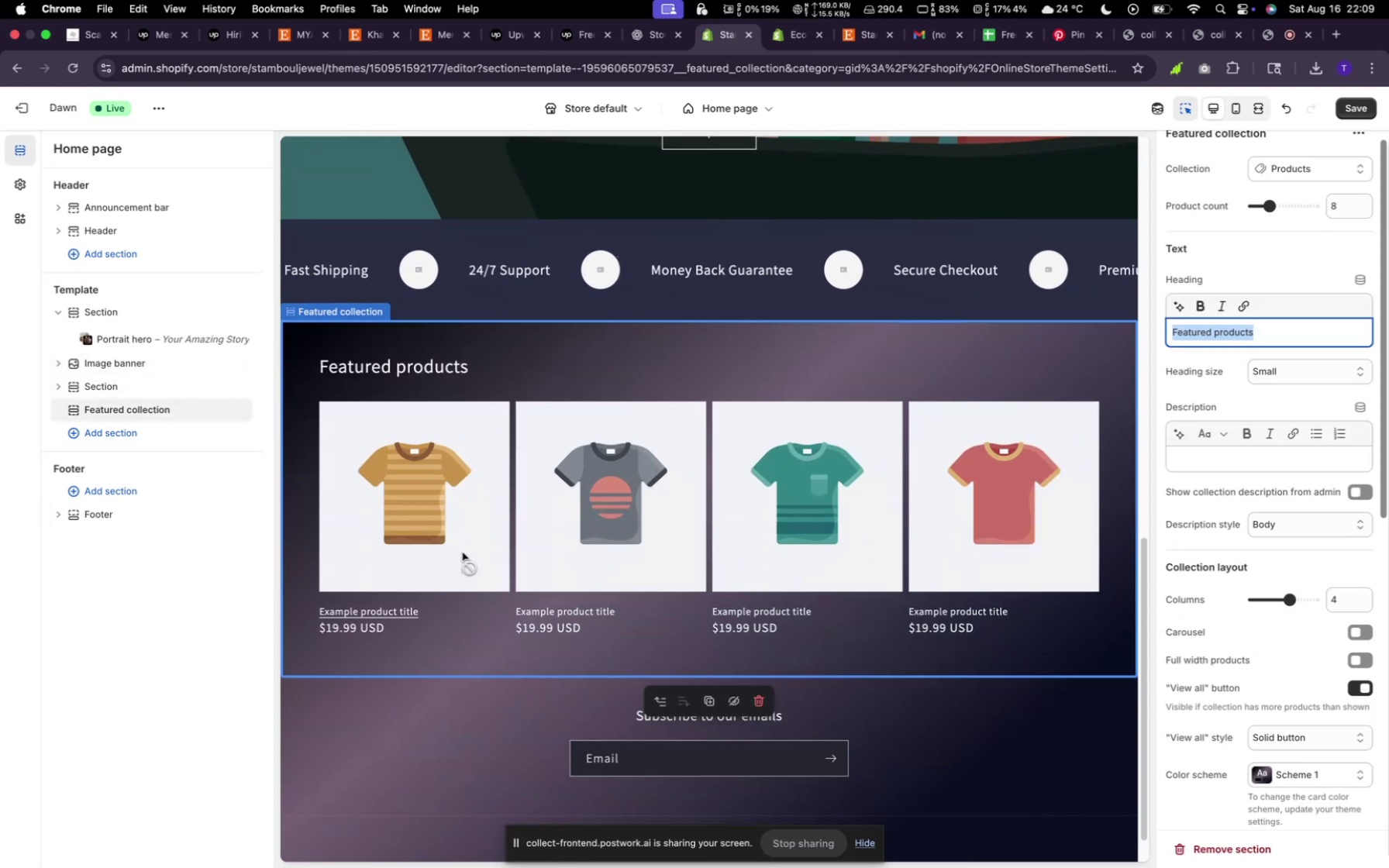 
scroll: coordinate [471, 551], scroll_direction: up, amount: 38.0
 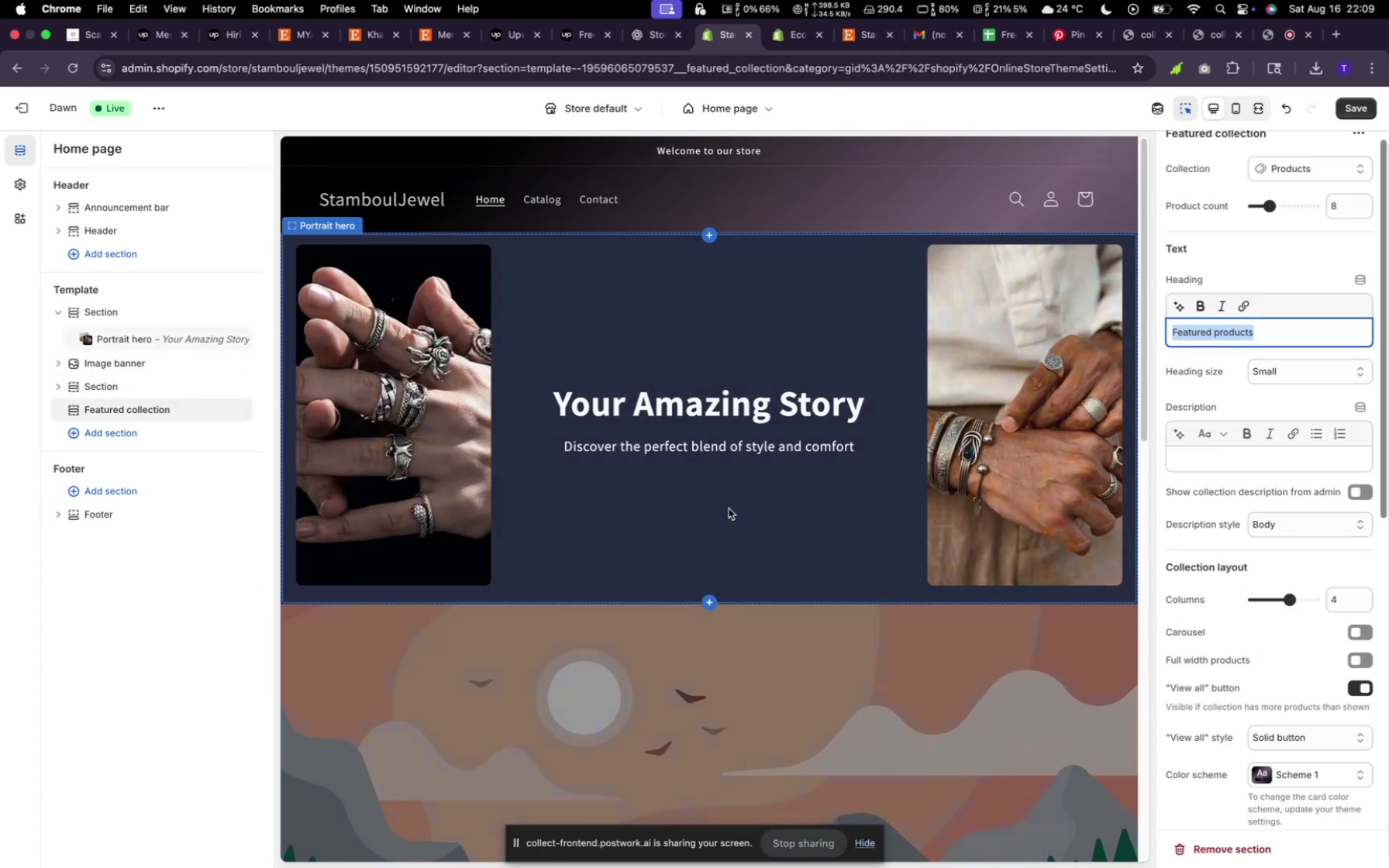 
scroll: coordinate [731, 460], scroll_direction: down, amount: 27.0
 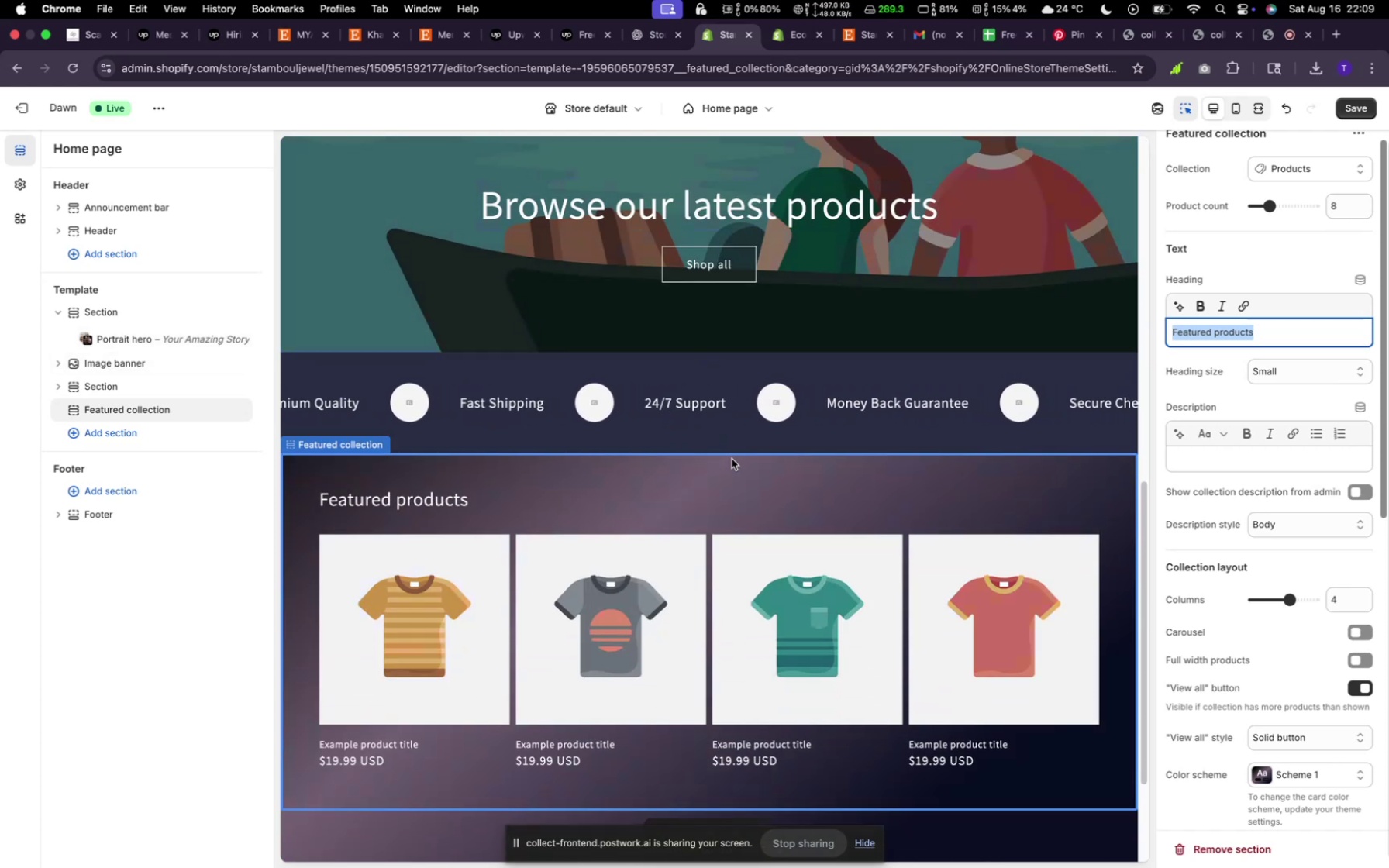 
wait(9.5)
 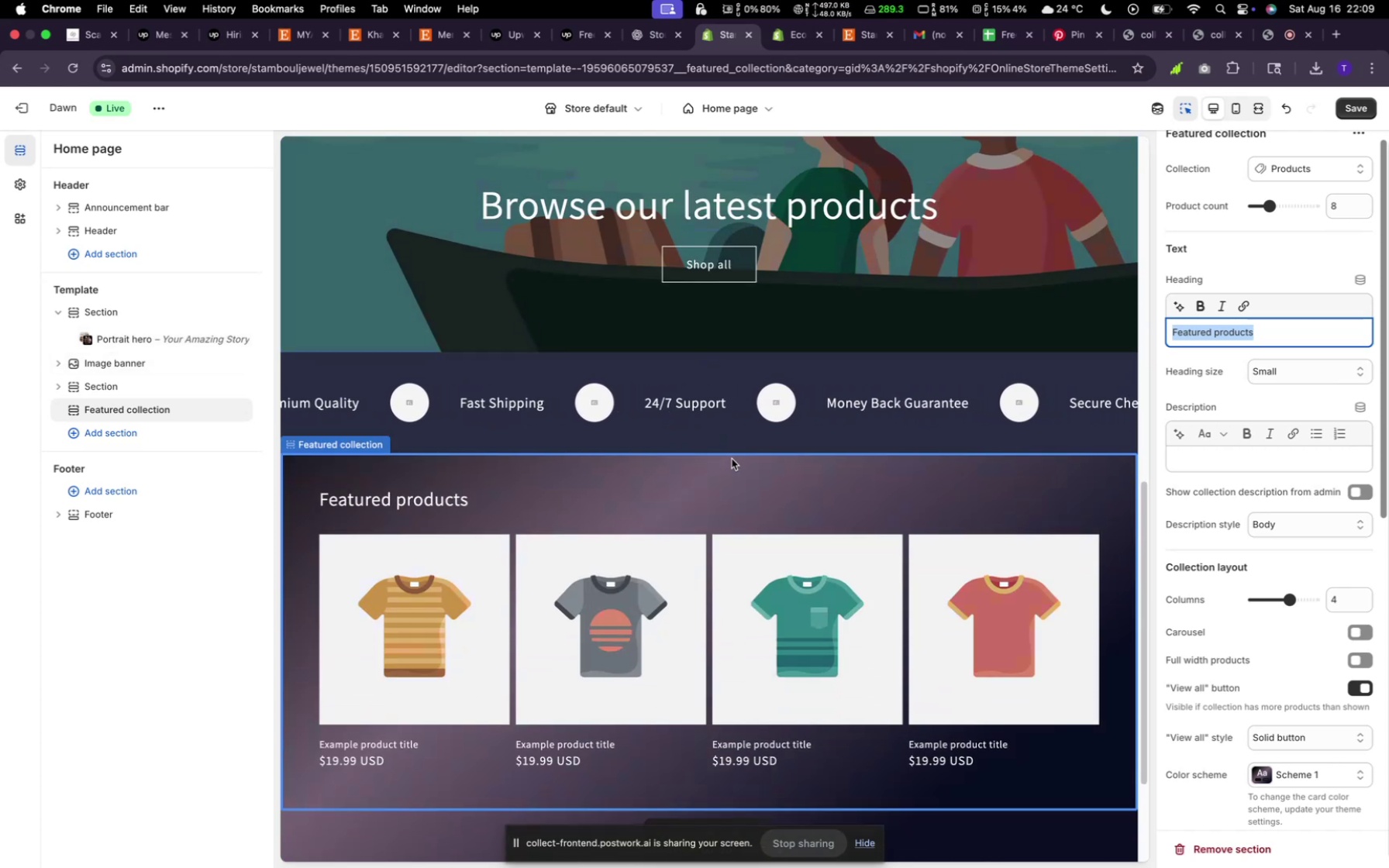 
scroll: coordinate [810, 408], scroll_direction: up, amount: 42.0
 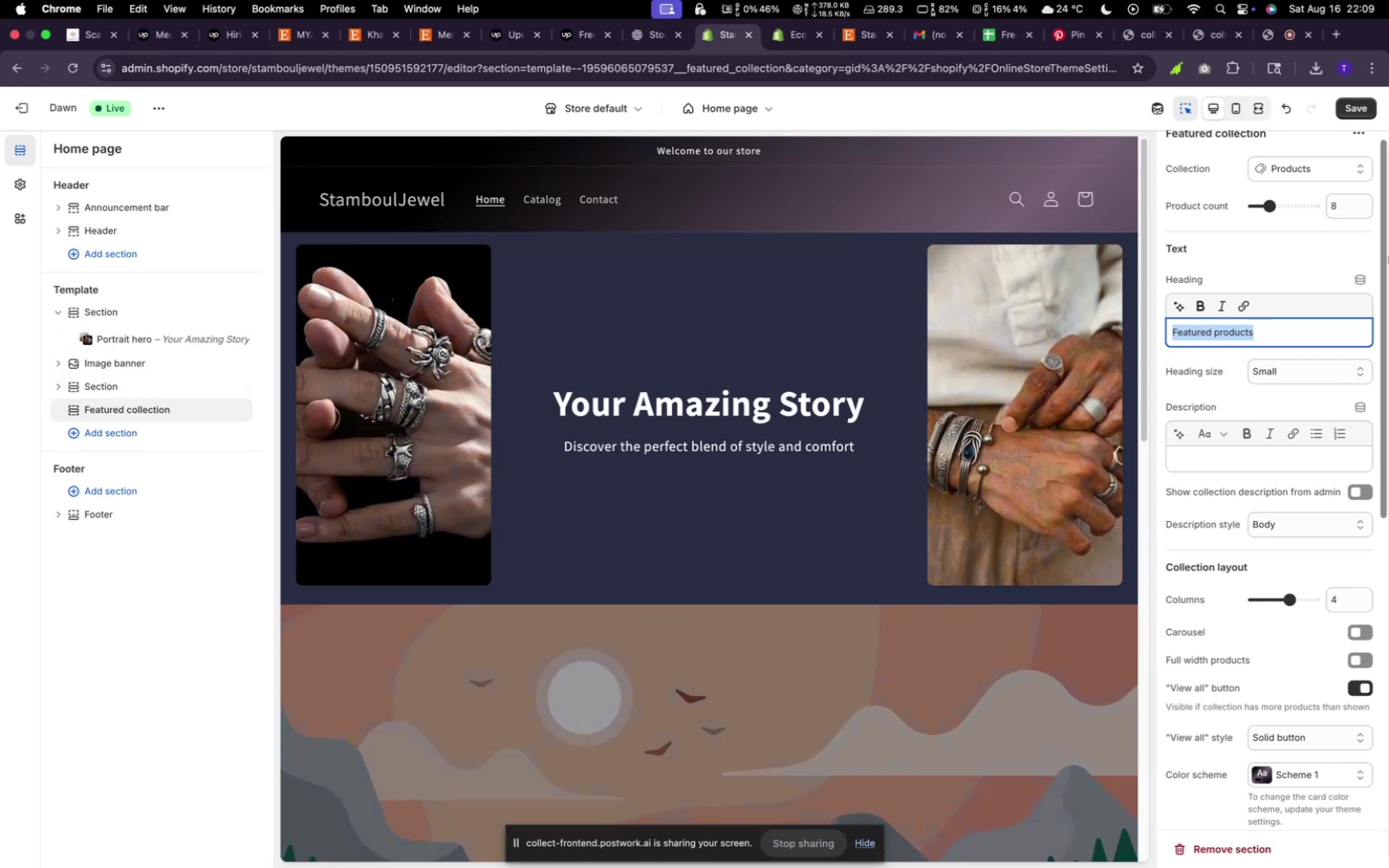 
left_click([1348, 100])
 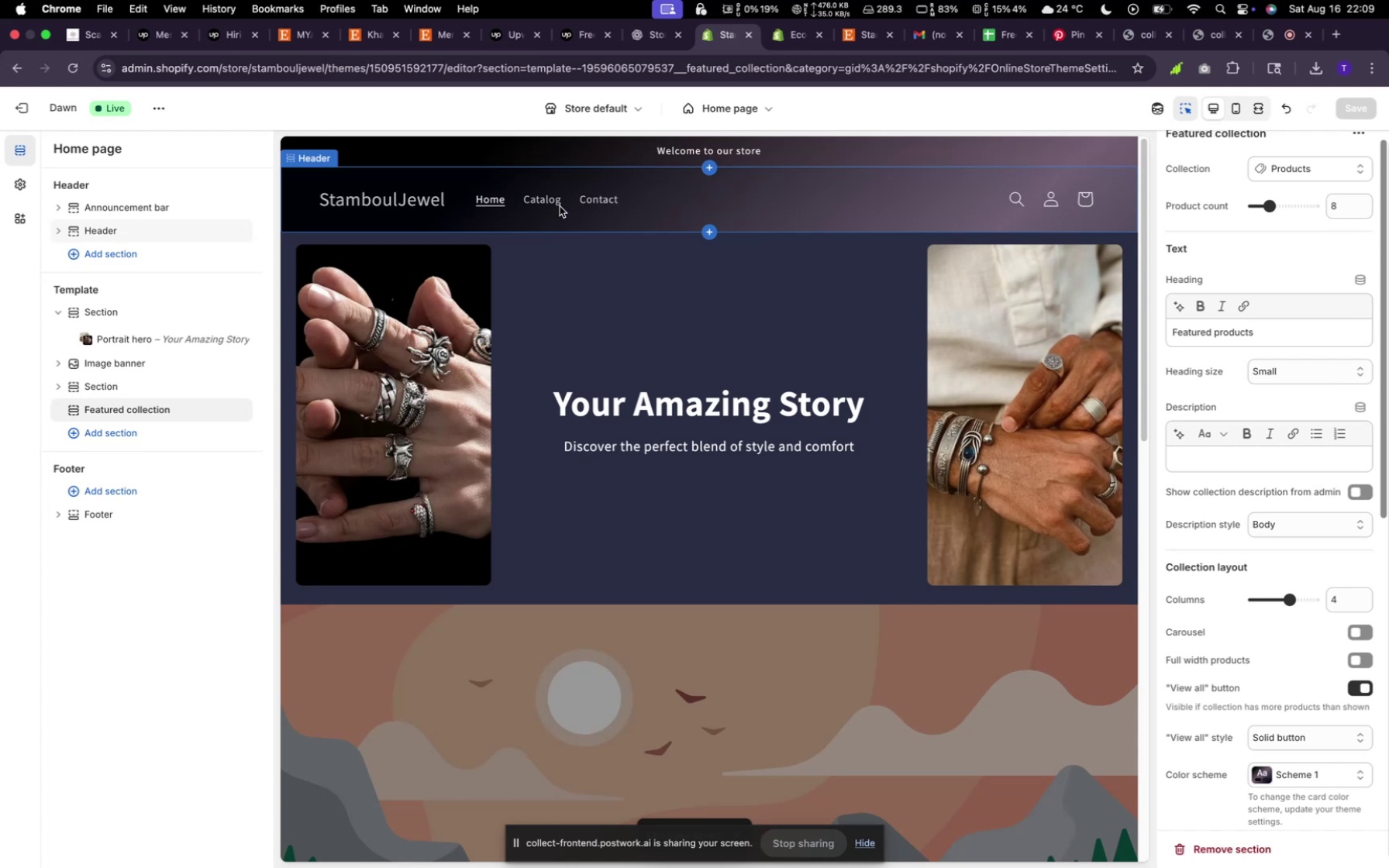 
wait(10.82)
 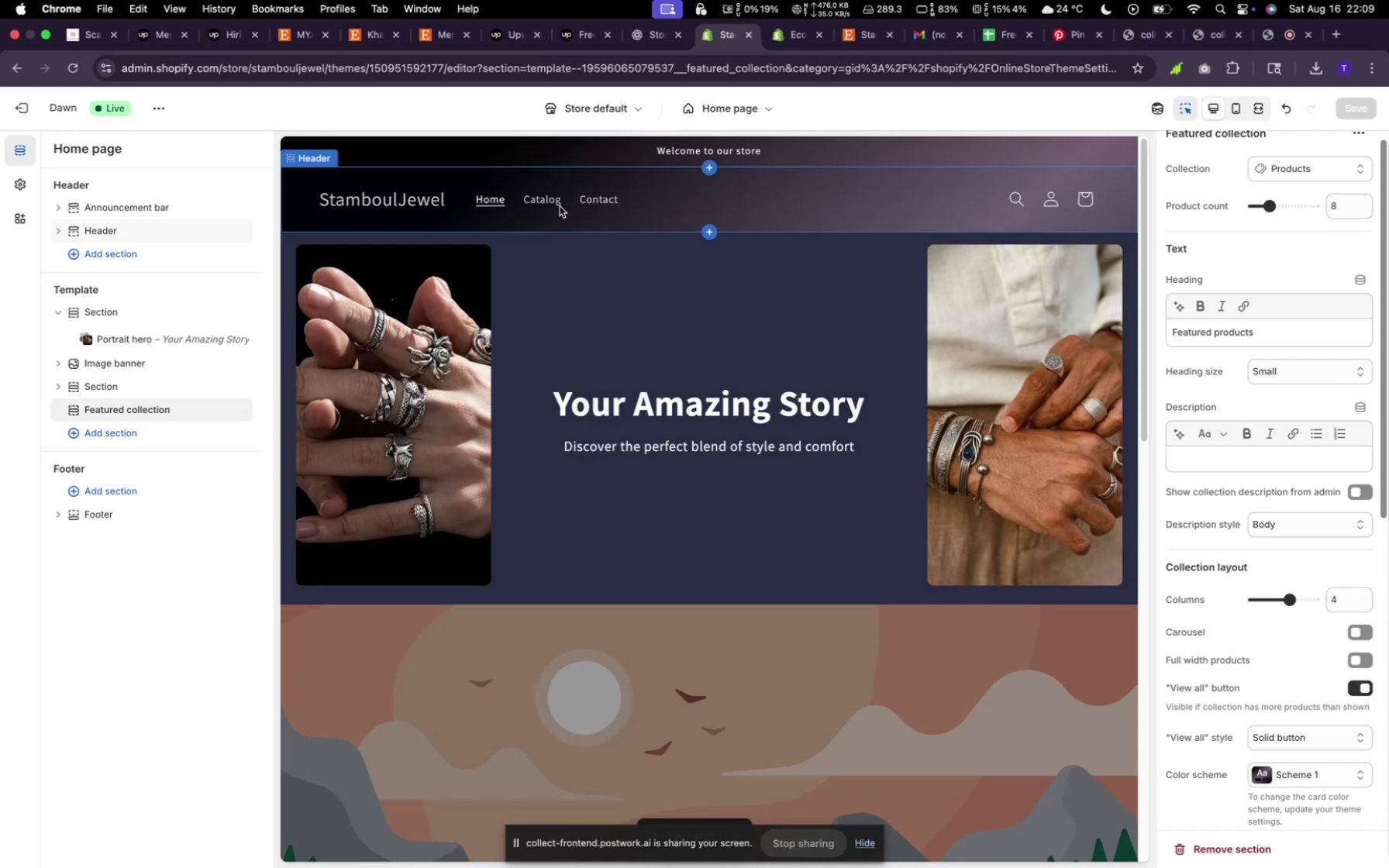 
scroll: coordinate [906, 545], scroll_direction: down, amount: 4.0
 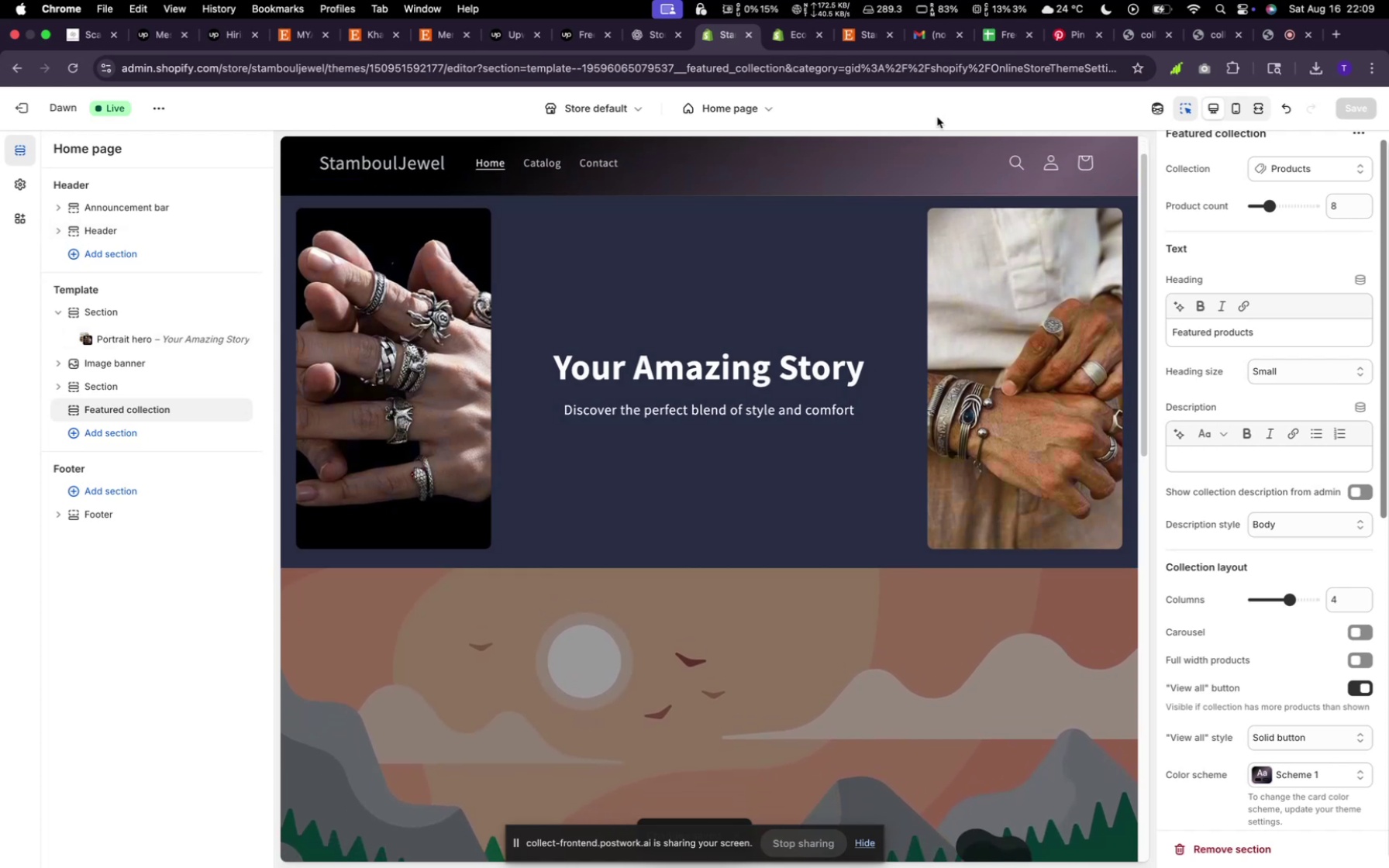 
left_click([785, 39])
 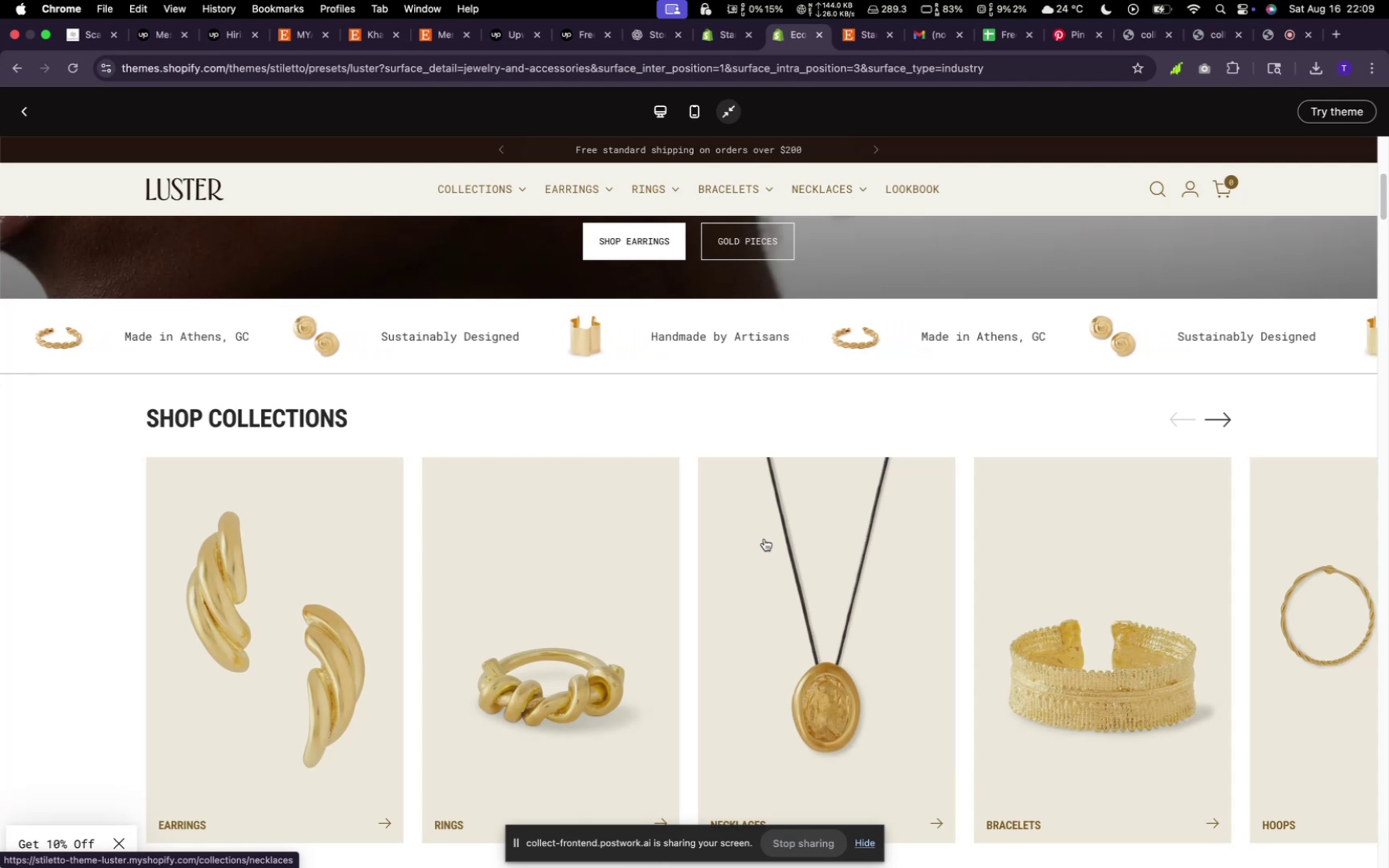 
scroll: coordinate [757, 474], scroll_direction: down, amount: 51.0
 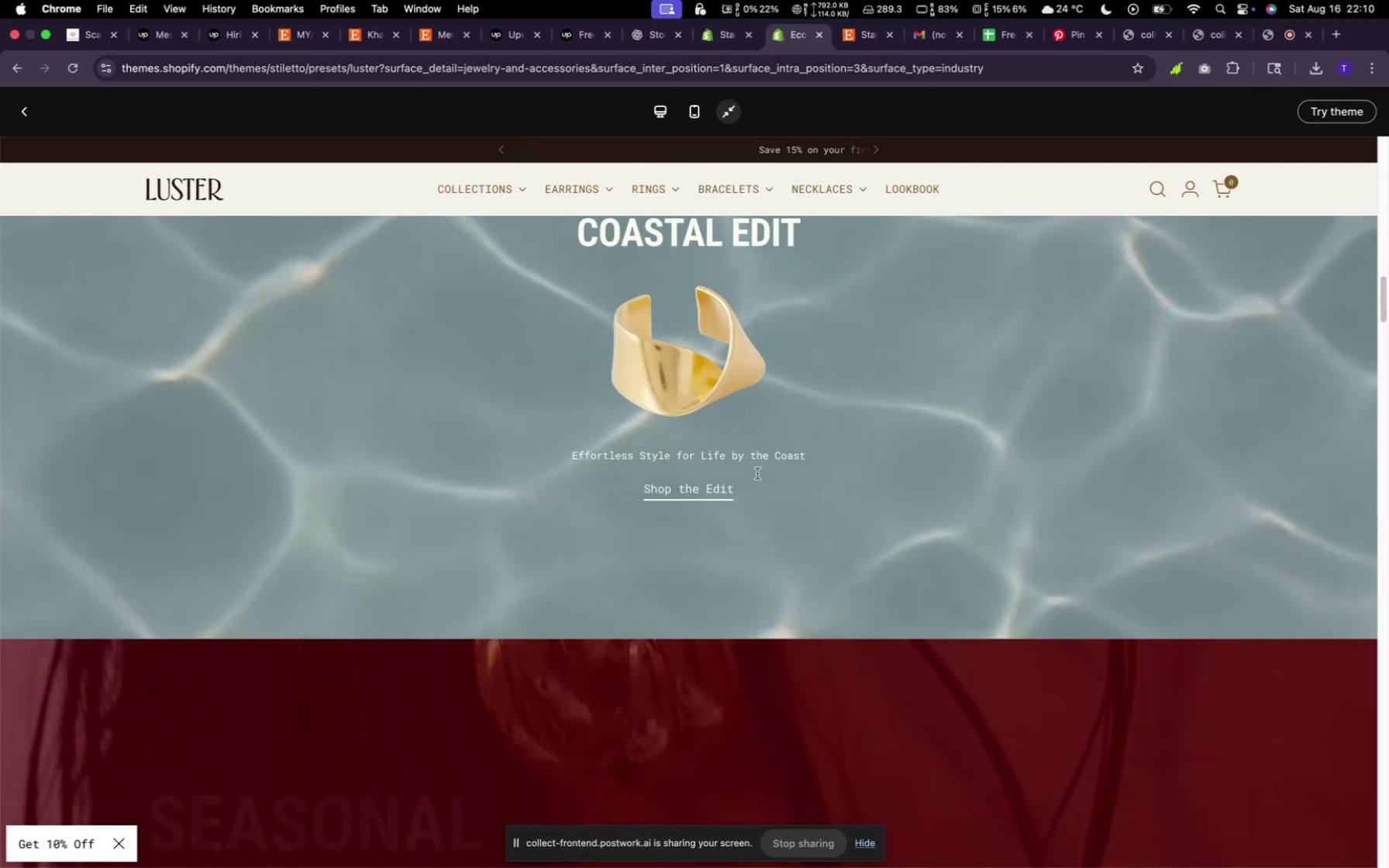 
scroll: coordinate [600, 451], scroll_direction: up, amount: 47.0
 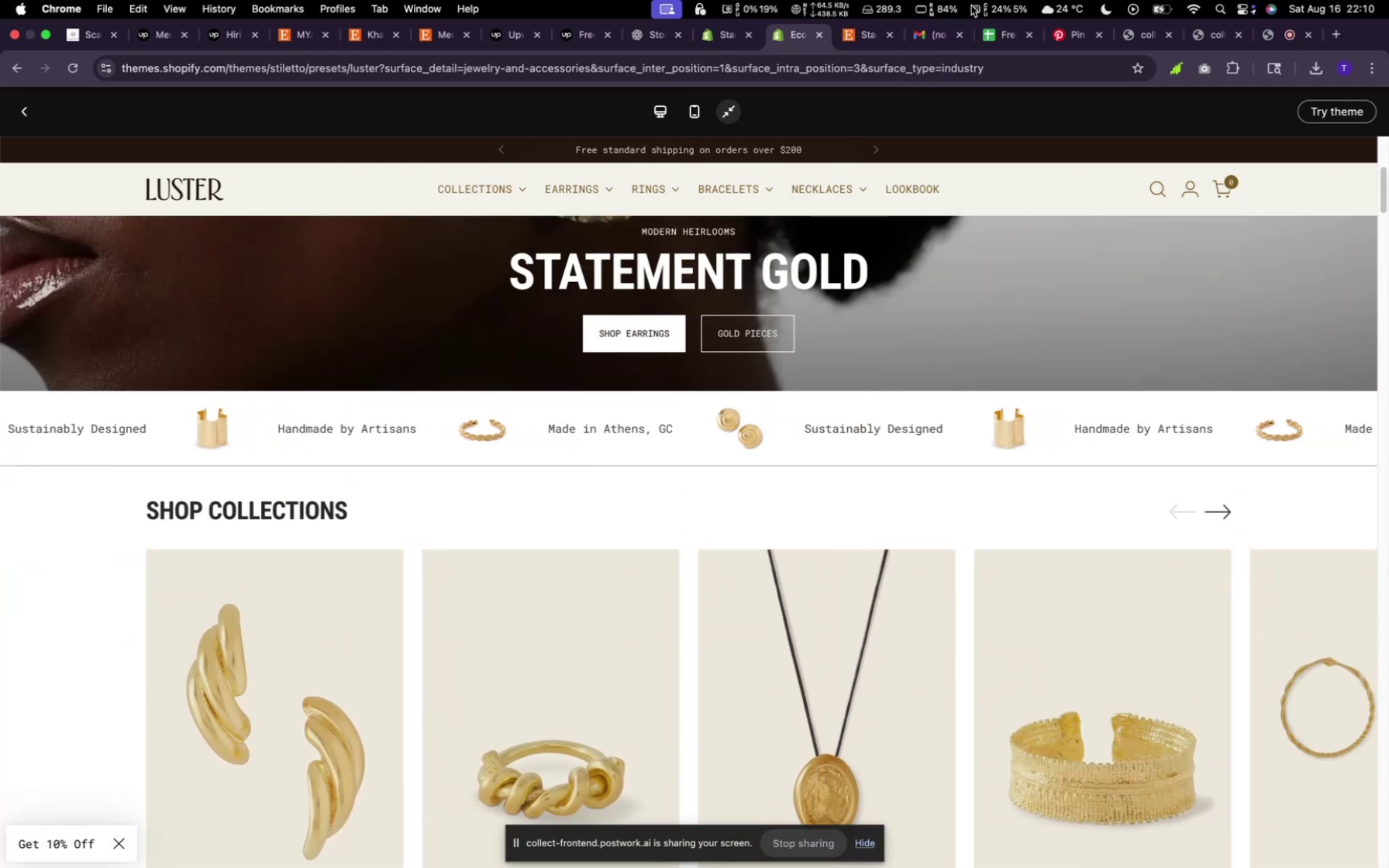 
left_click([708, 38])
 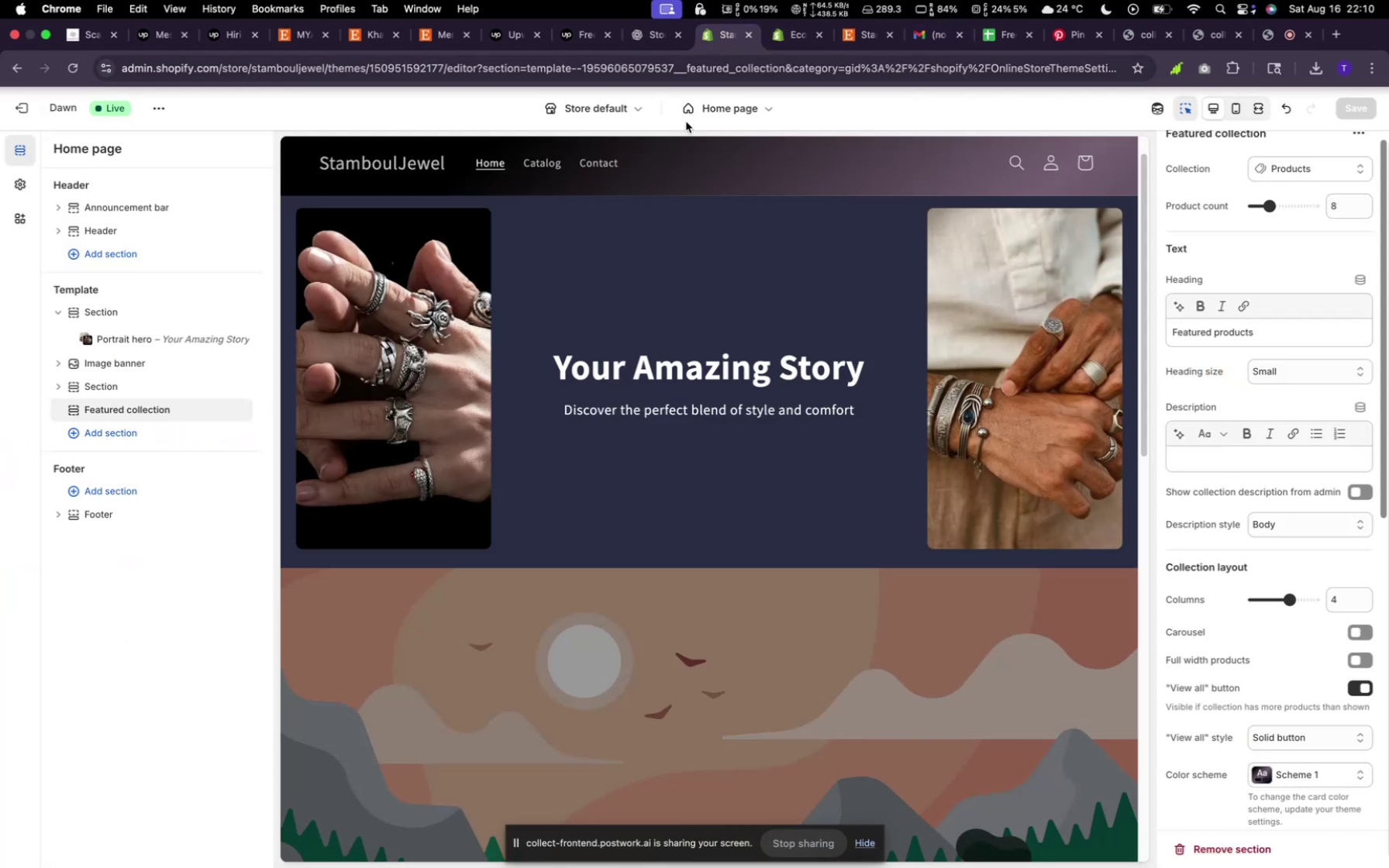 
scroll: coordinate [511, 653], scroll_direction: down, amount: 9.0
 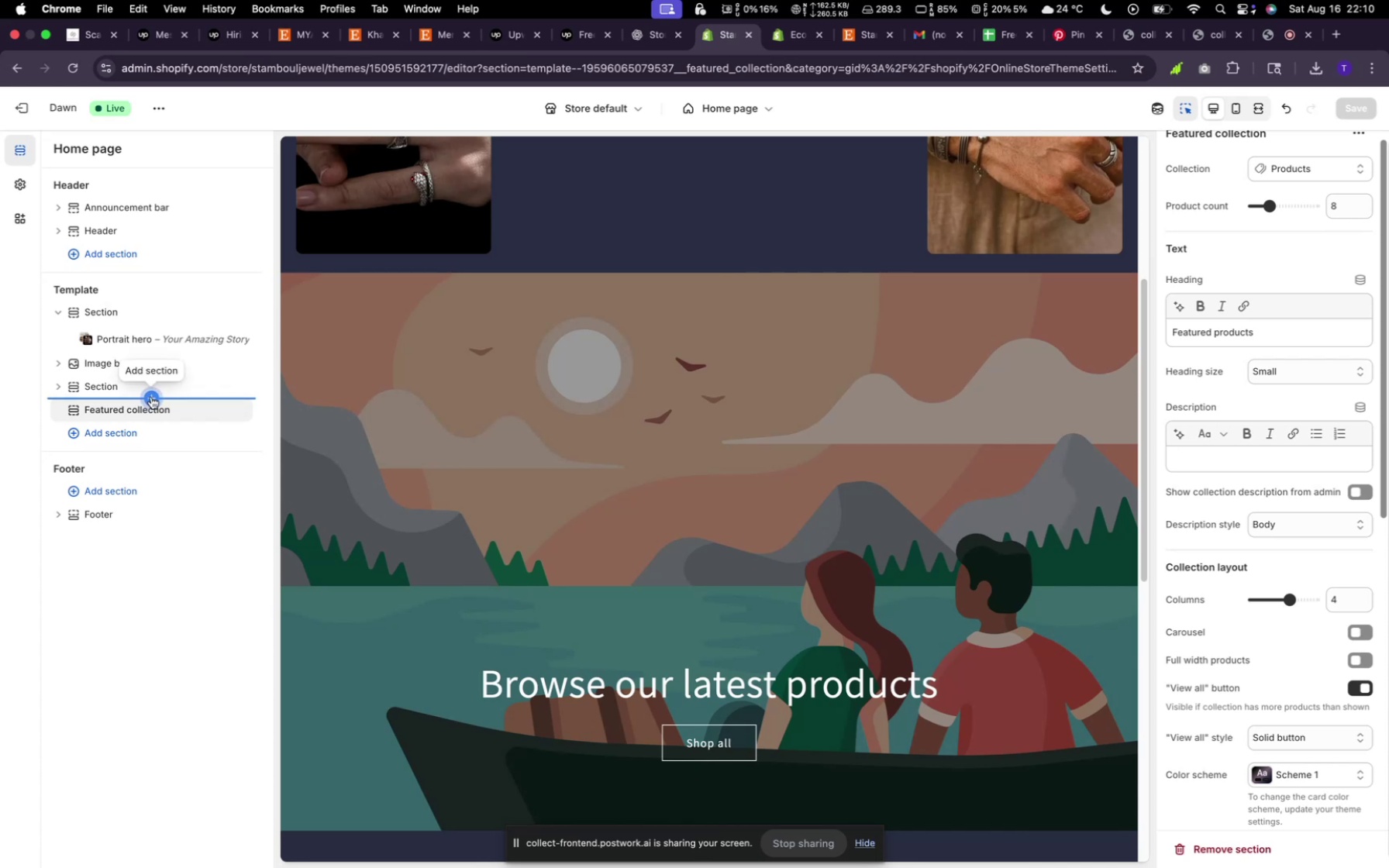 
wait(6.31)
 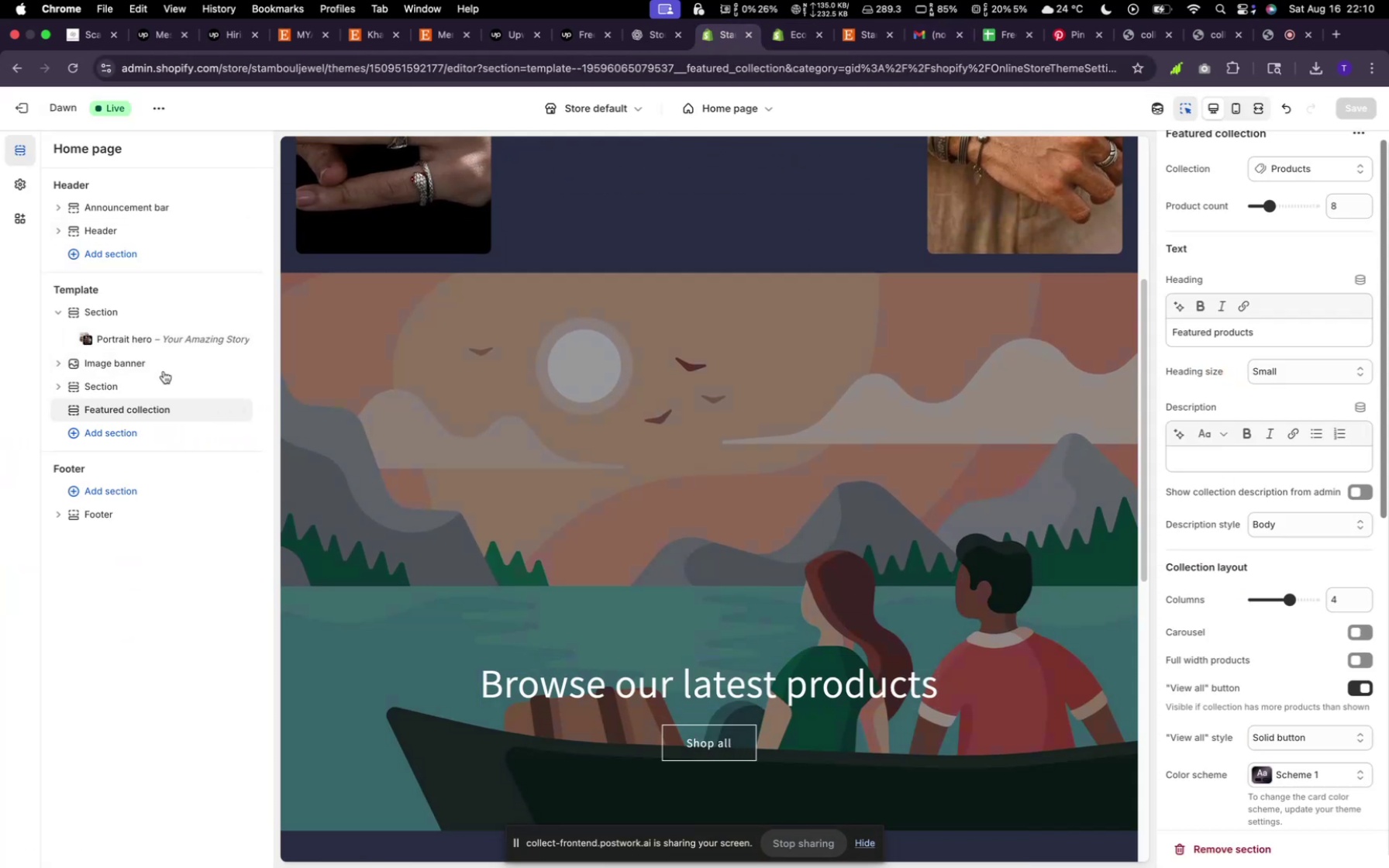 
left_click([151, 397])
 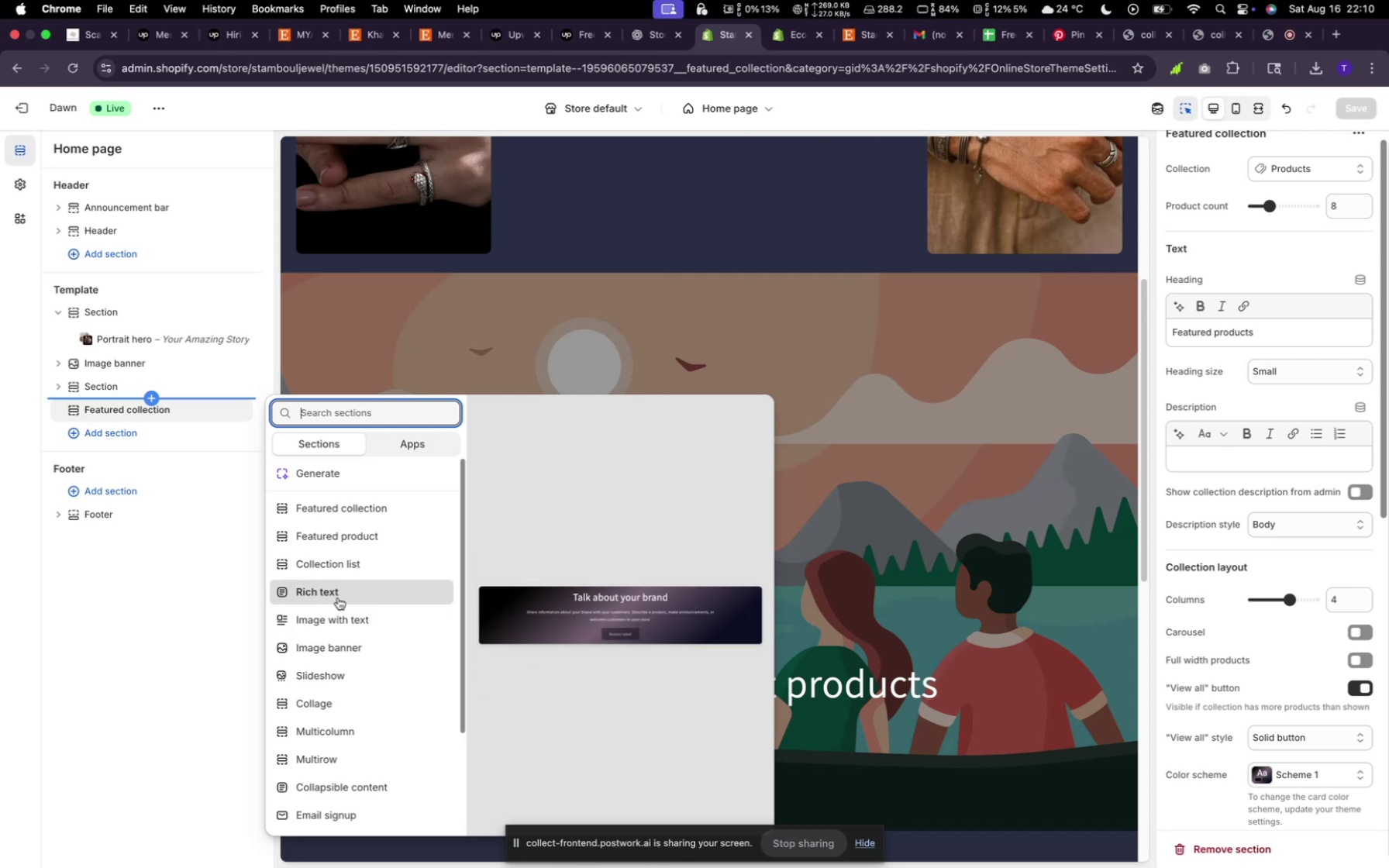 
wait(23.16)
 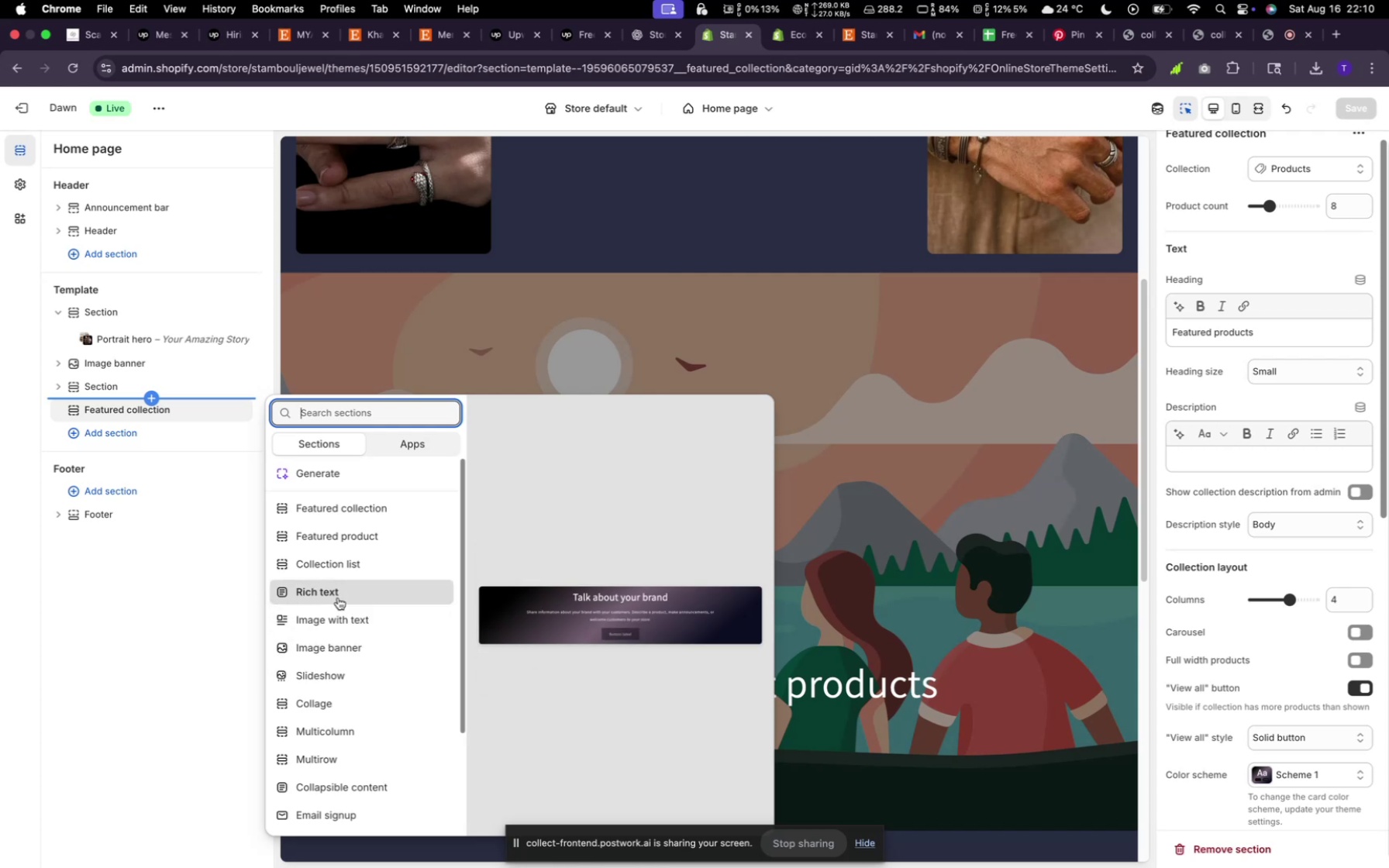 
scroll: coordinate [322, 802], scroll_direction: down, amount: 19.0
 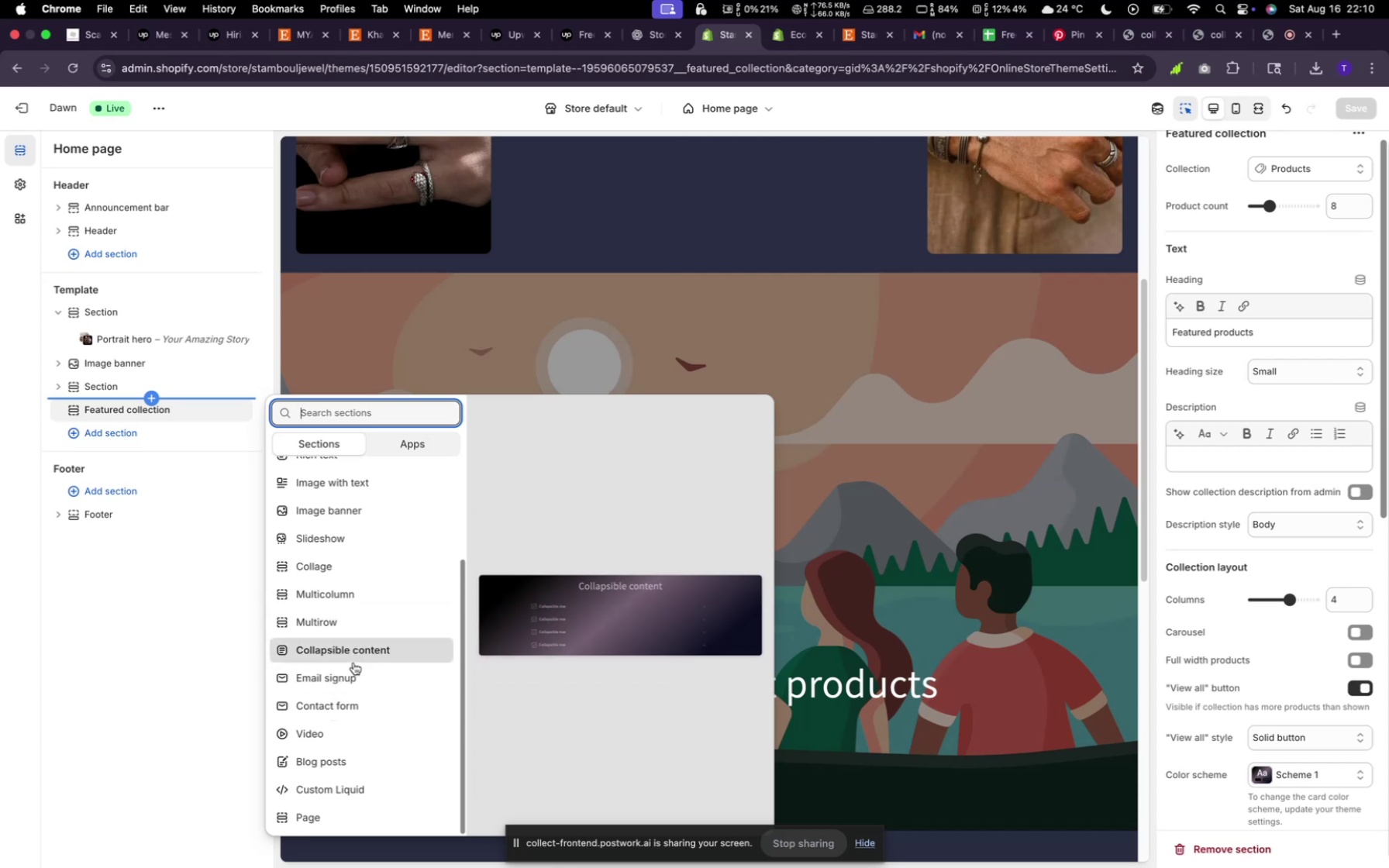 
scroll: coordinate [338, 548], scroll_direction: up, amount: 11.0
 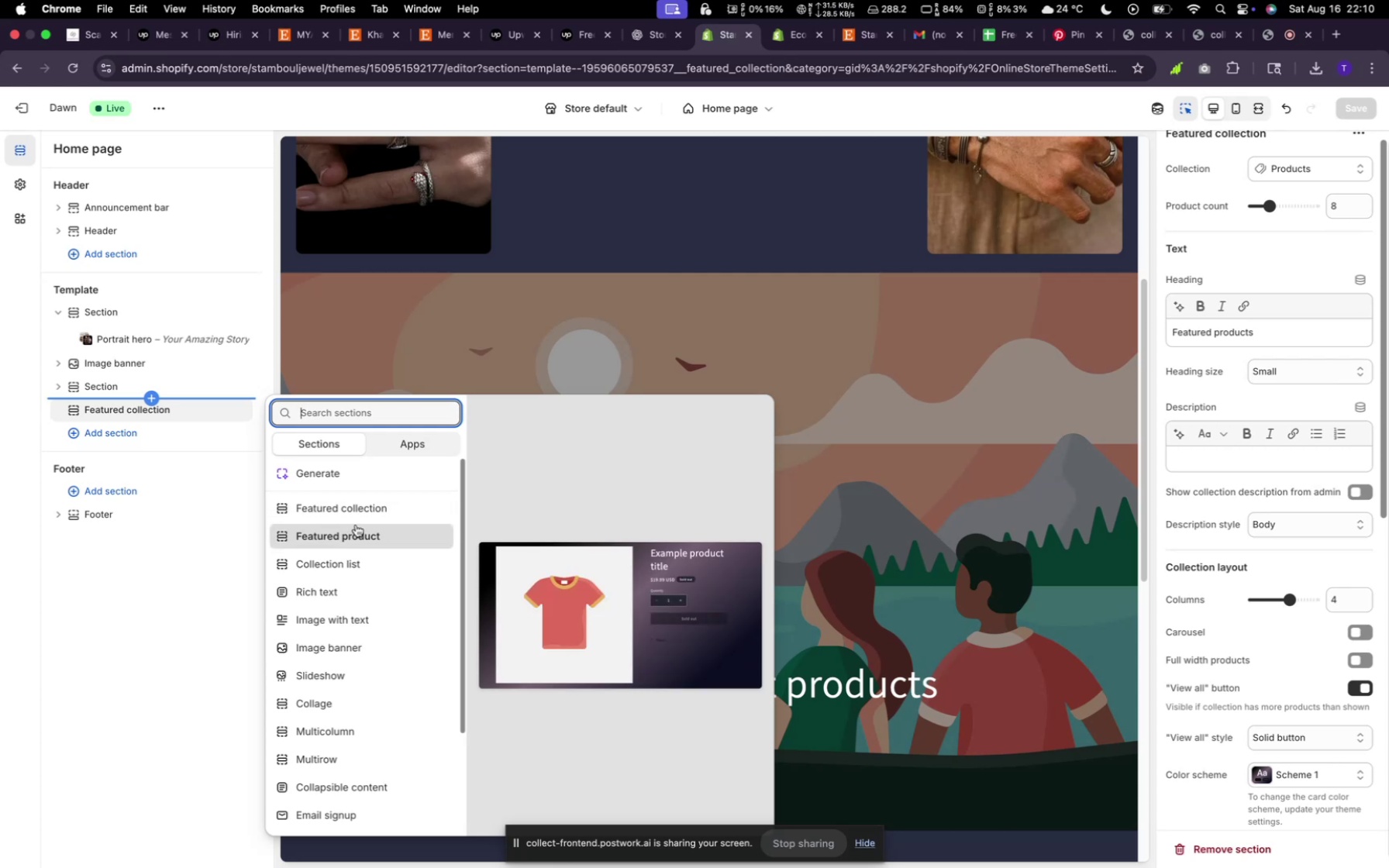 
wait(11.88)
 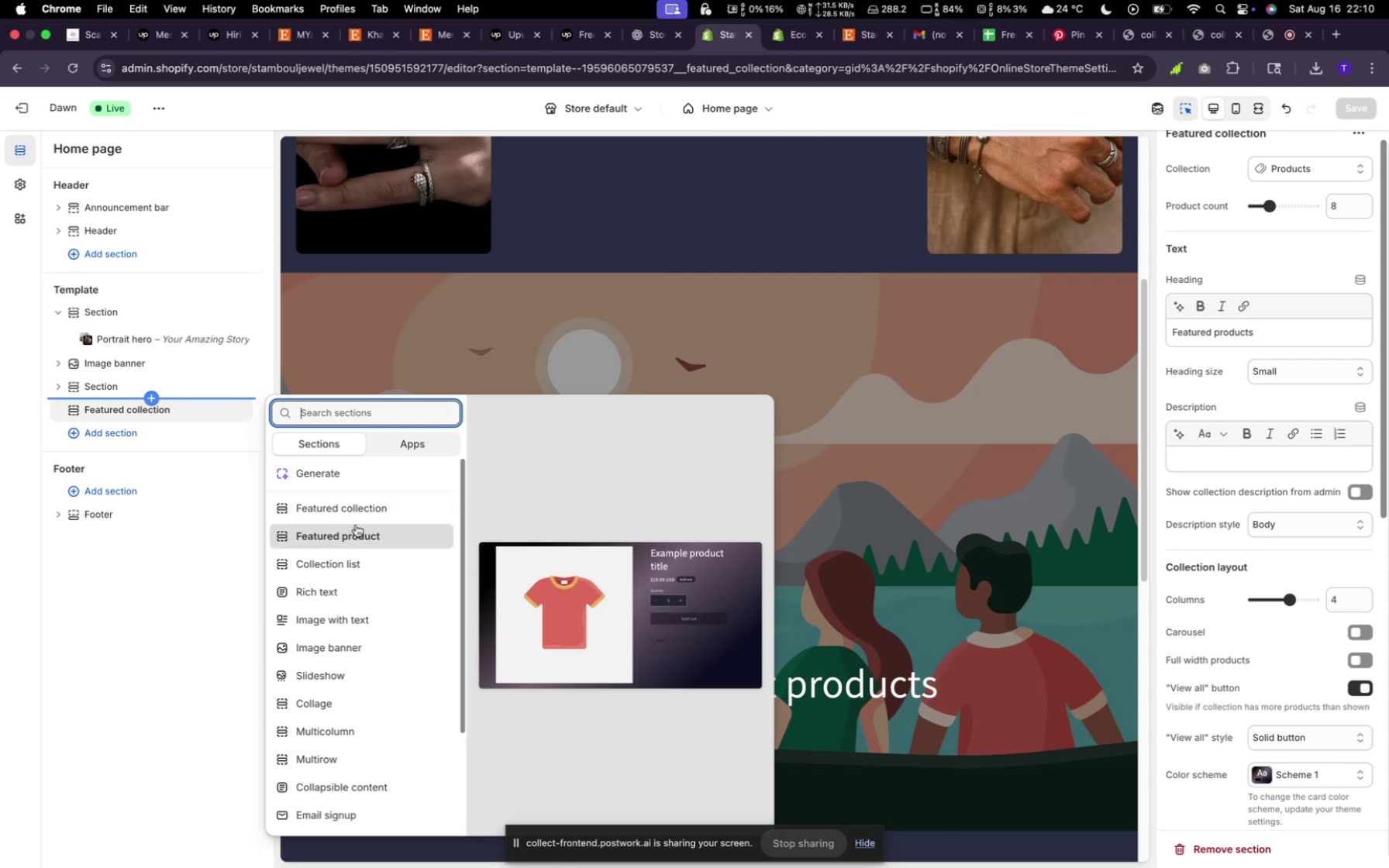 
left_click([360, 507])
 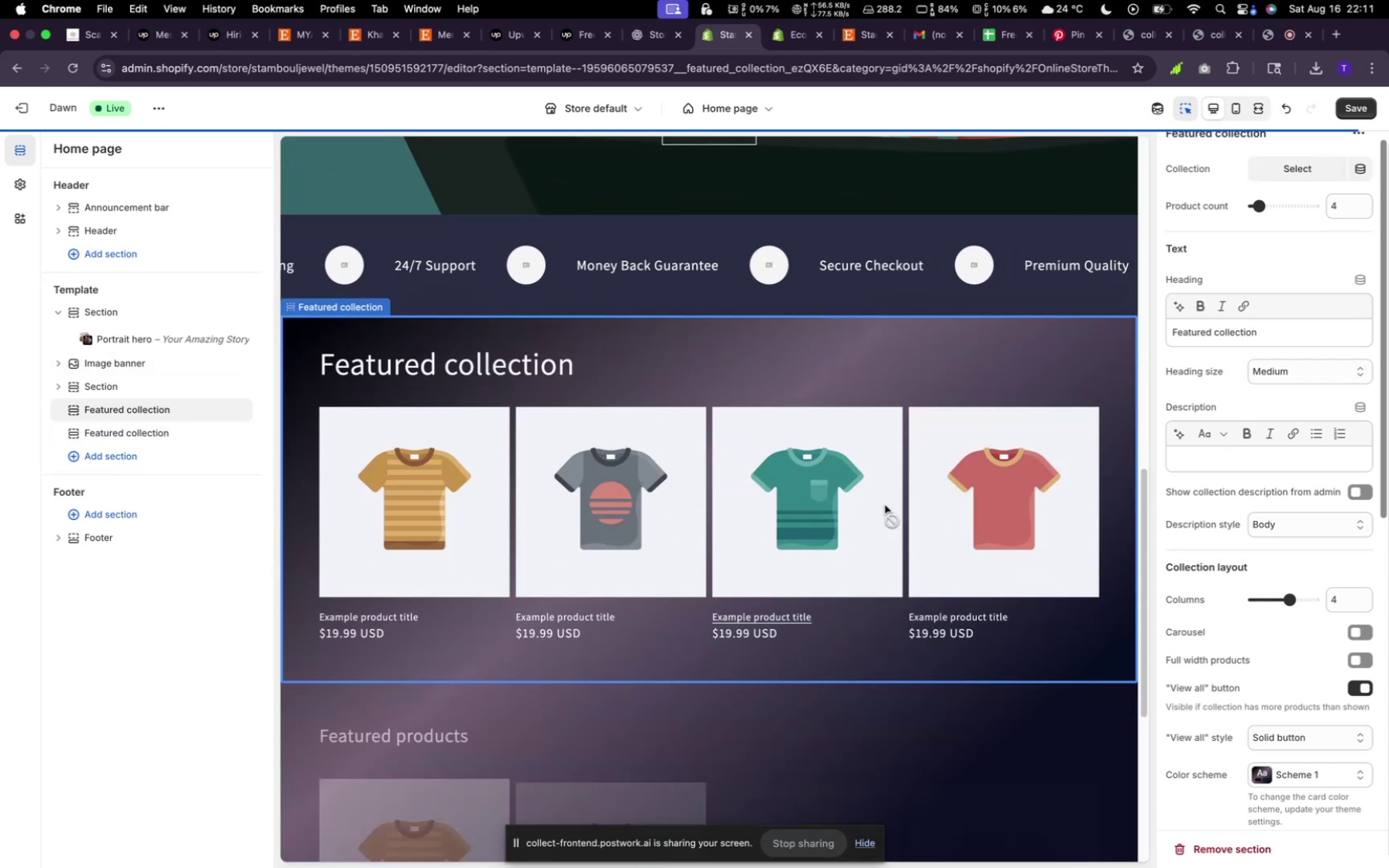 
wait(5.43)
 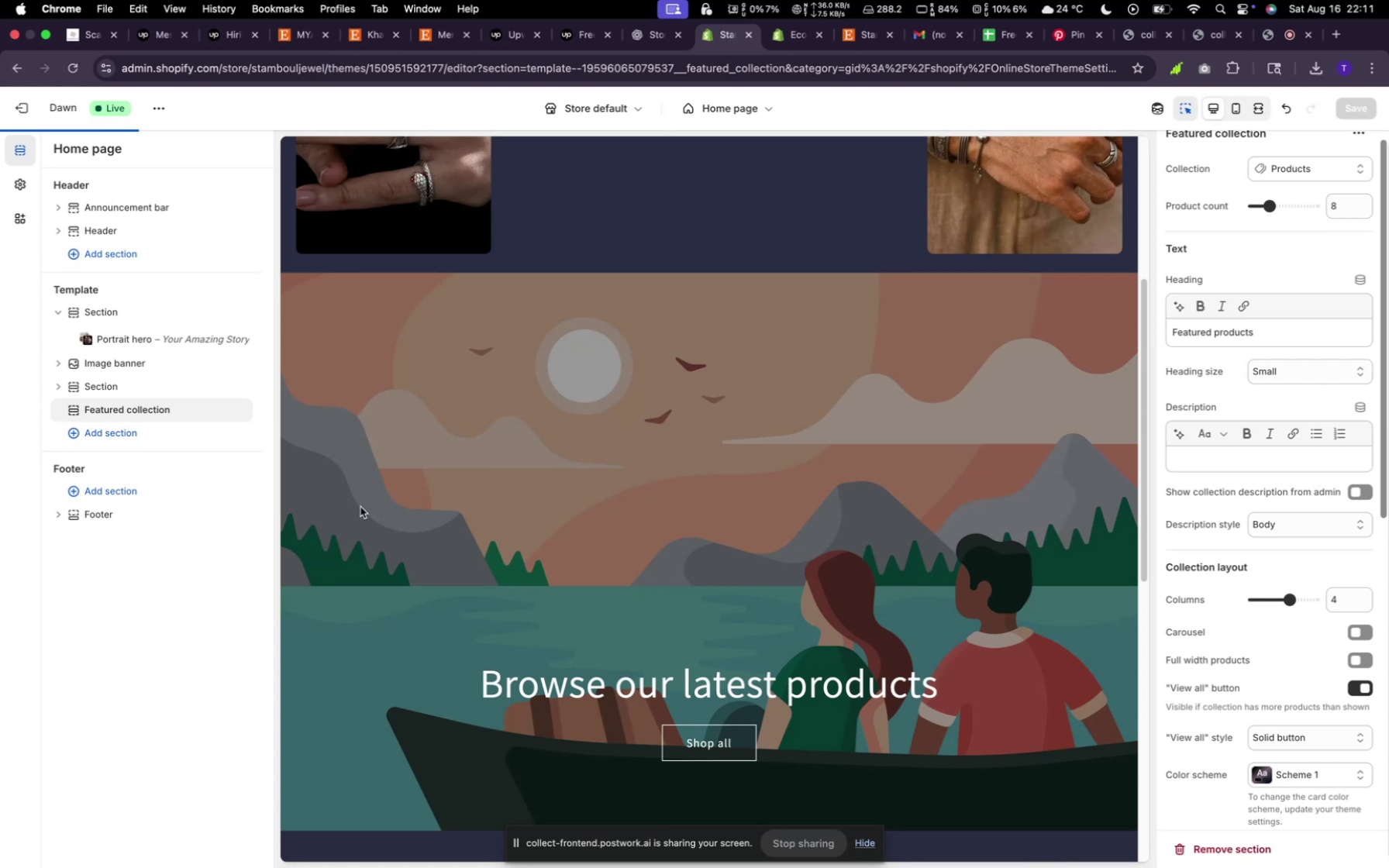 
scroll: coordinate [788, 528], scroll_direction: up, amount: 26.0
 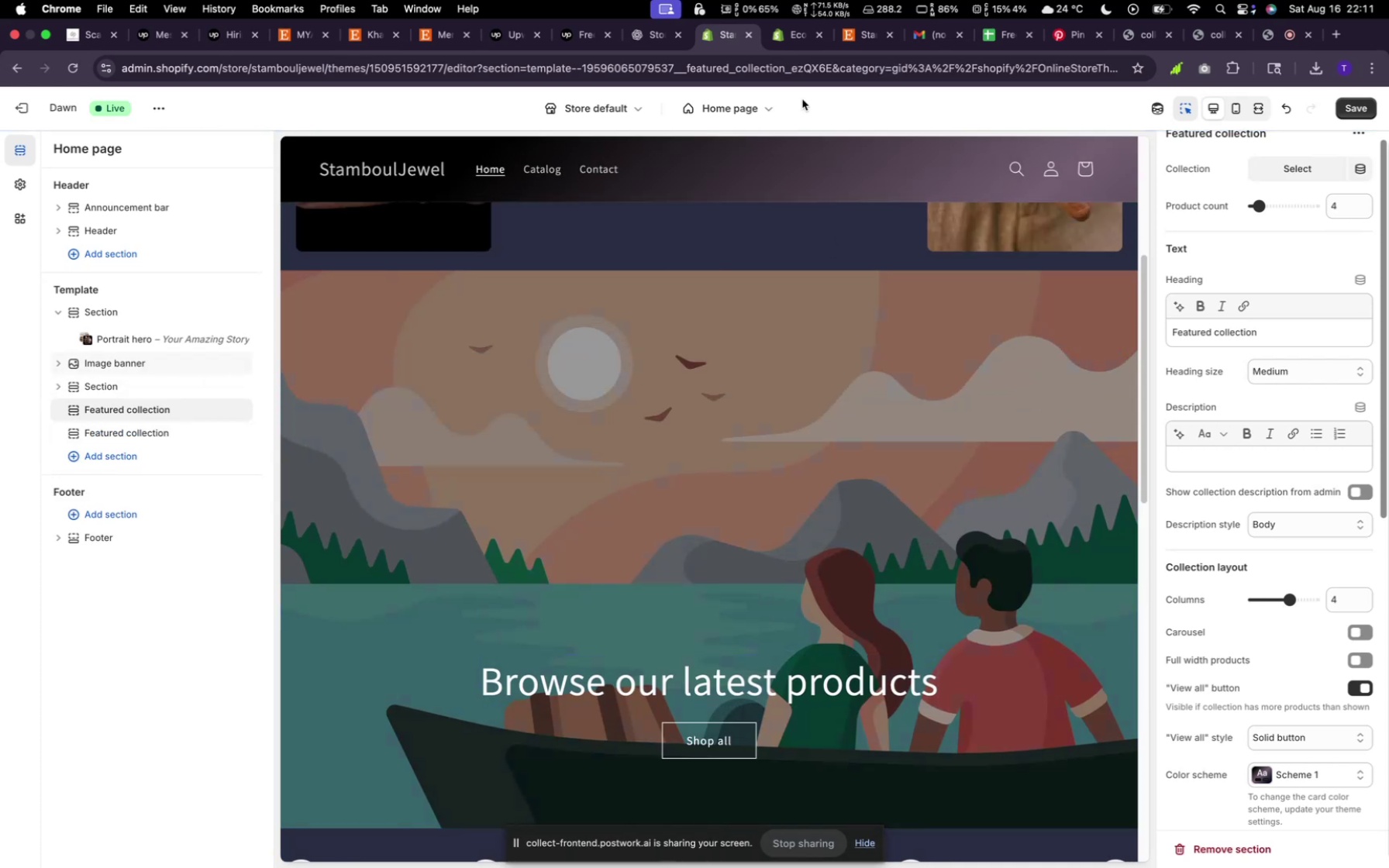 
left_click([793, 38])
 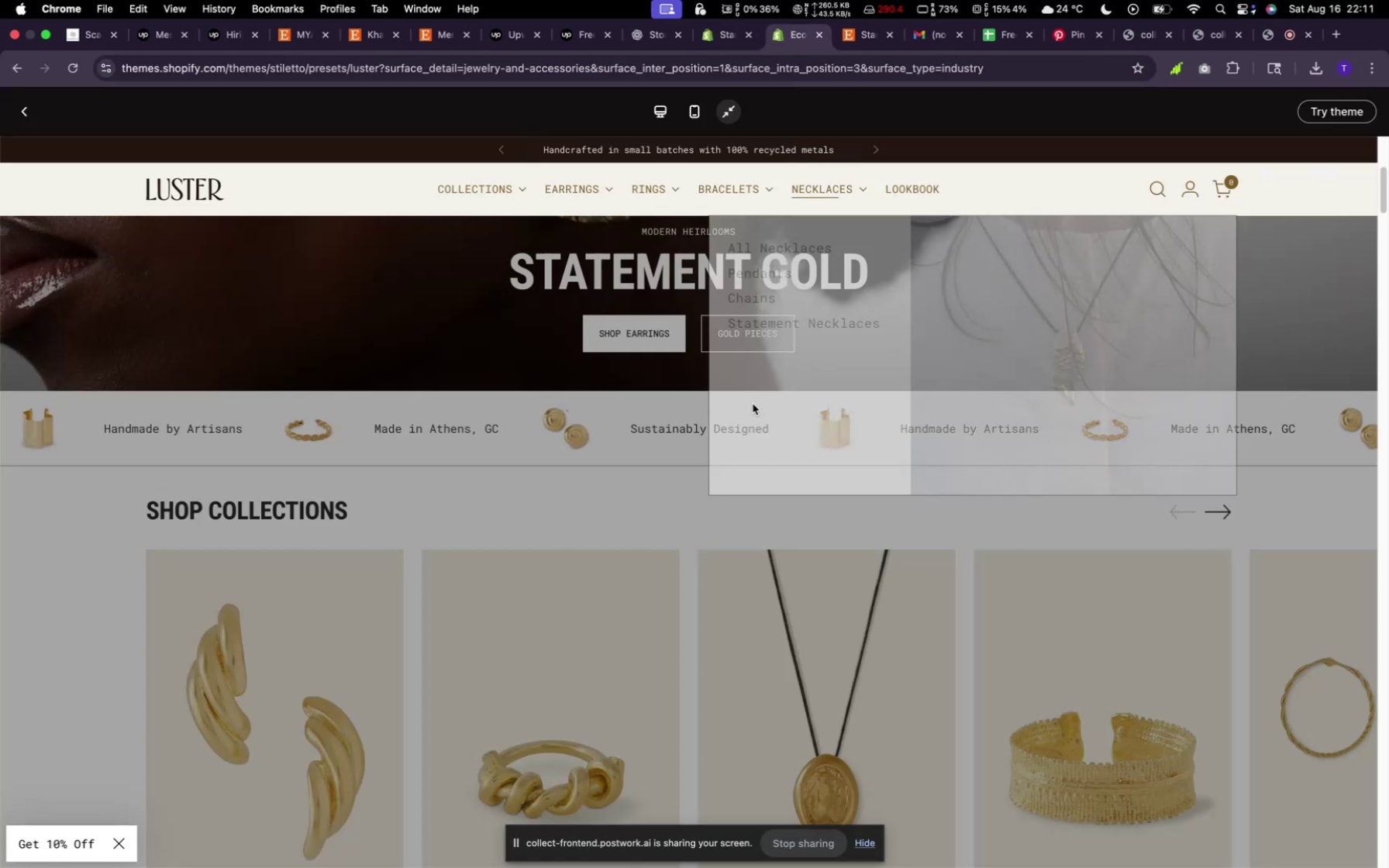 
scroll: coordinate [534, 634], scroll_direction: down, amount: 6.0
 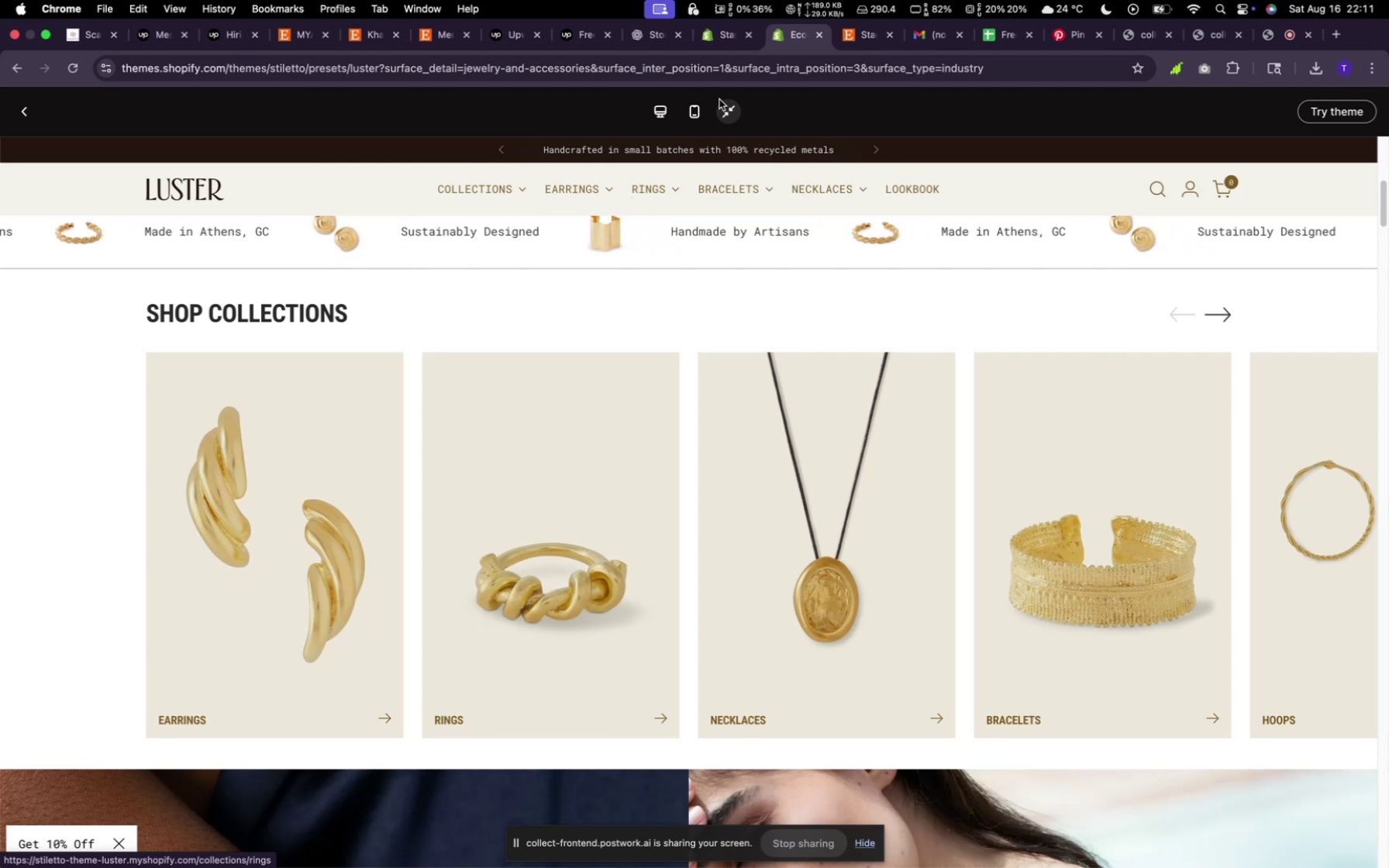 
left_click([733, 40])
 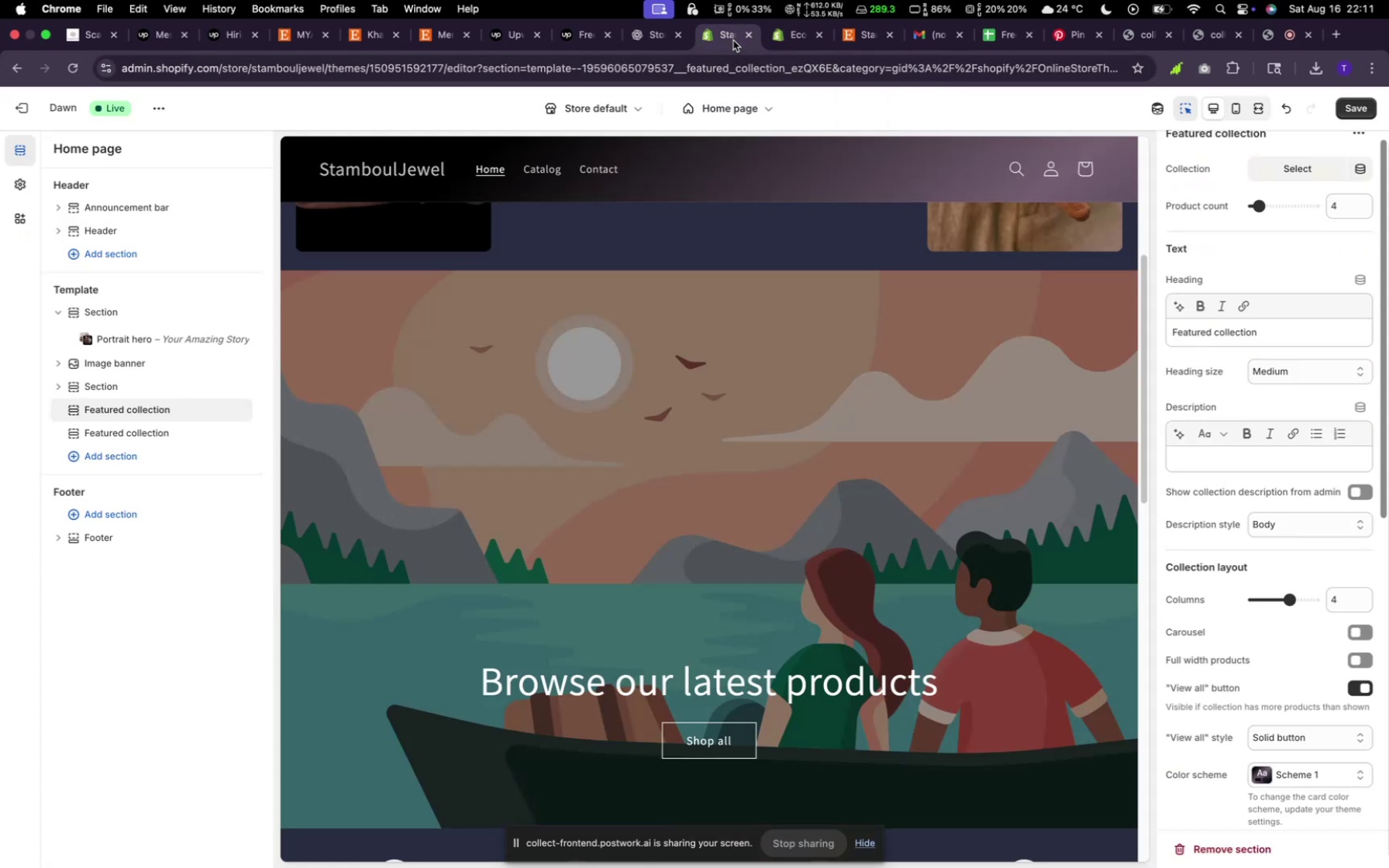 
scroll: coordinate [607, 411], scroll_direction: down, amount: 16.0
 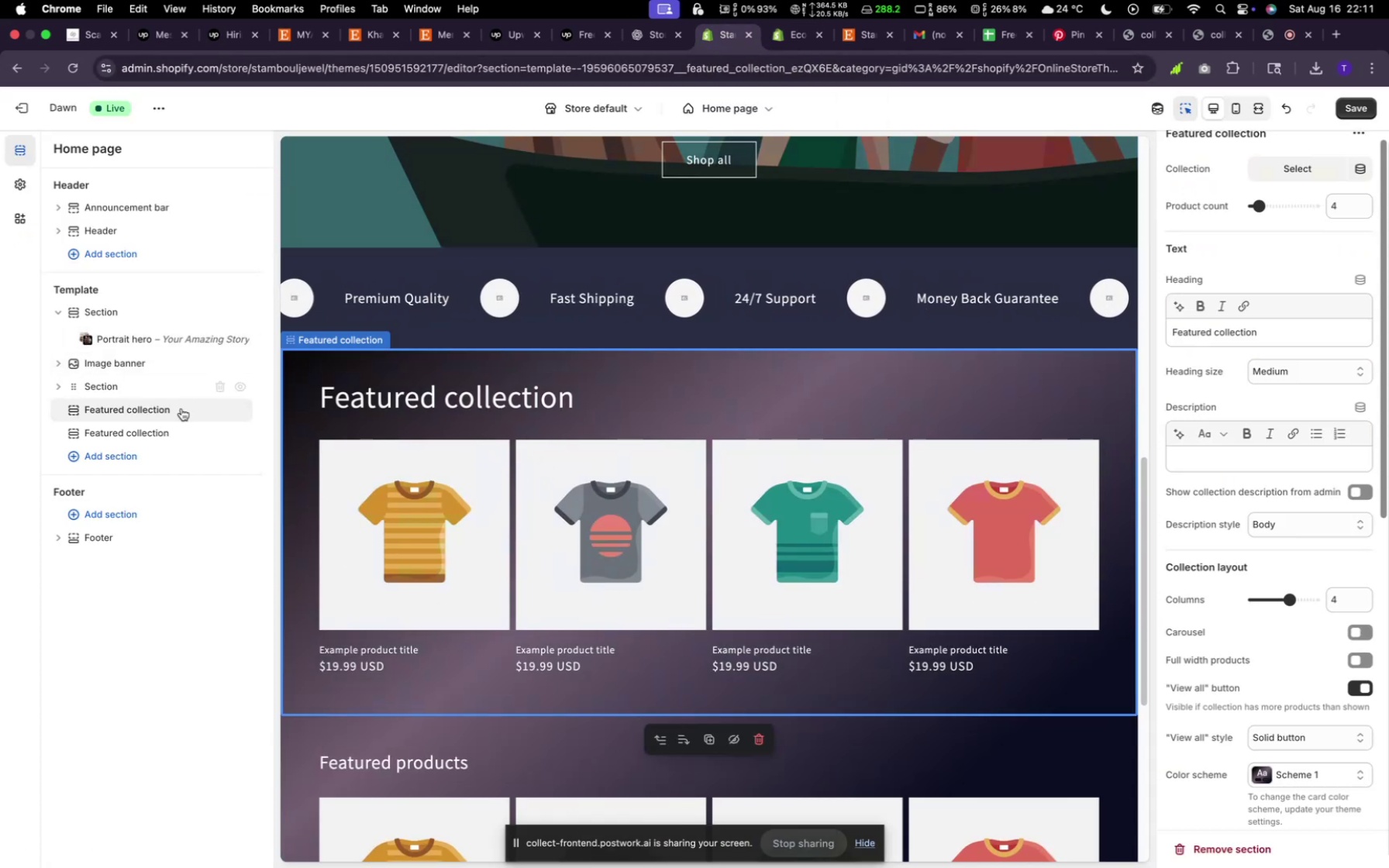 
wait(6.4)
 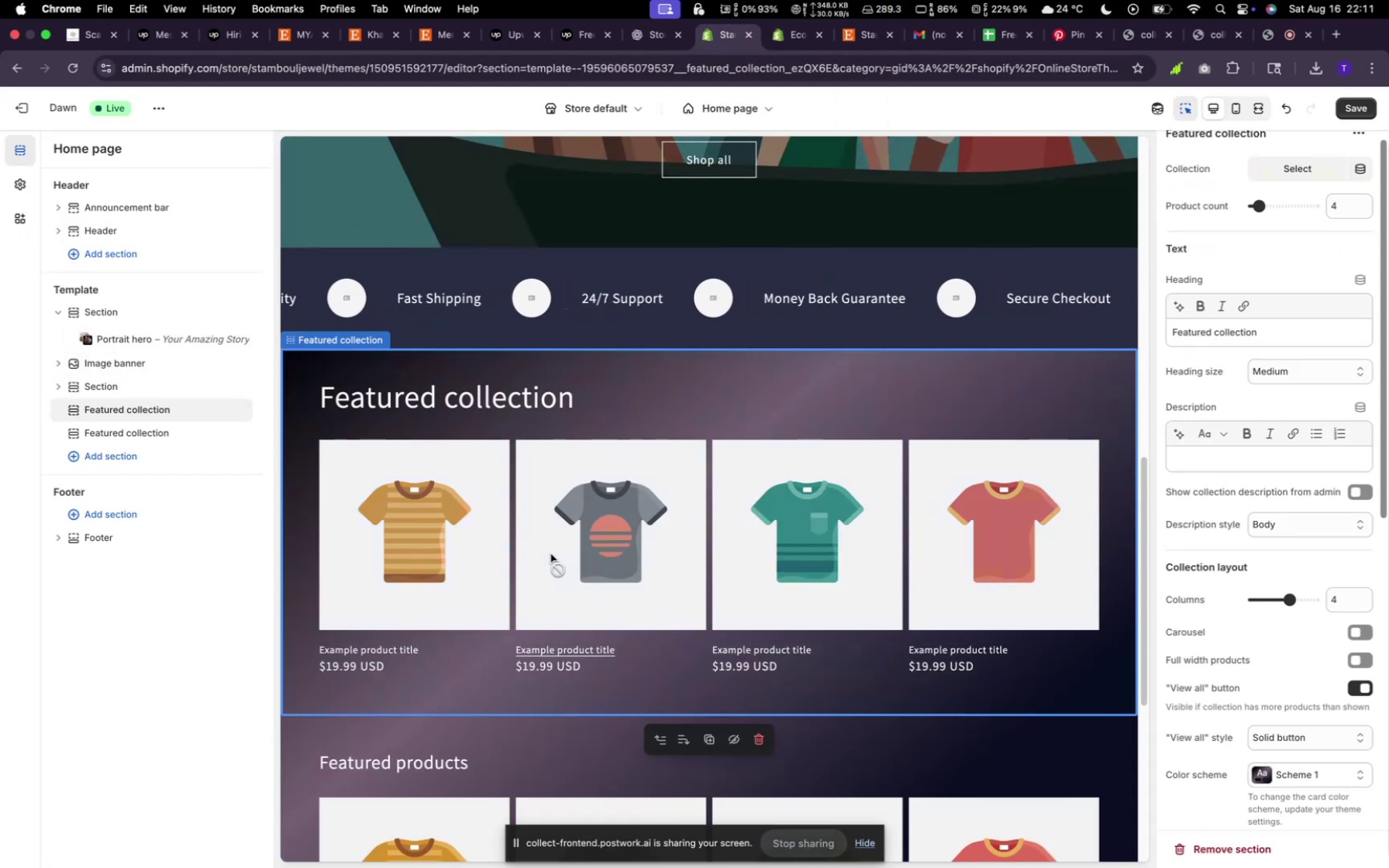 
left_click([222, 410])
 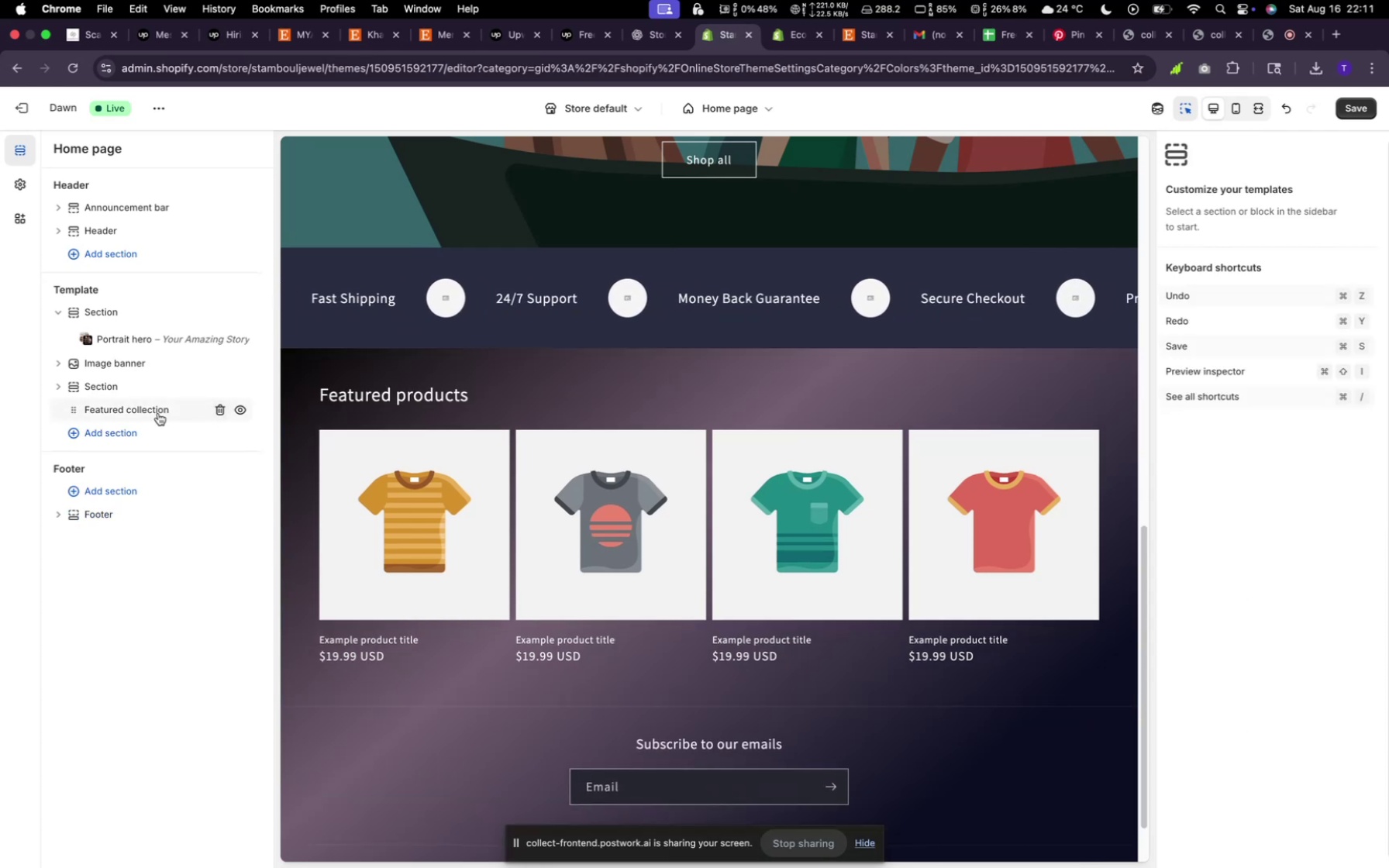 
left_click([114, 431])
 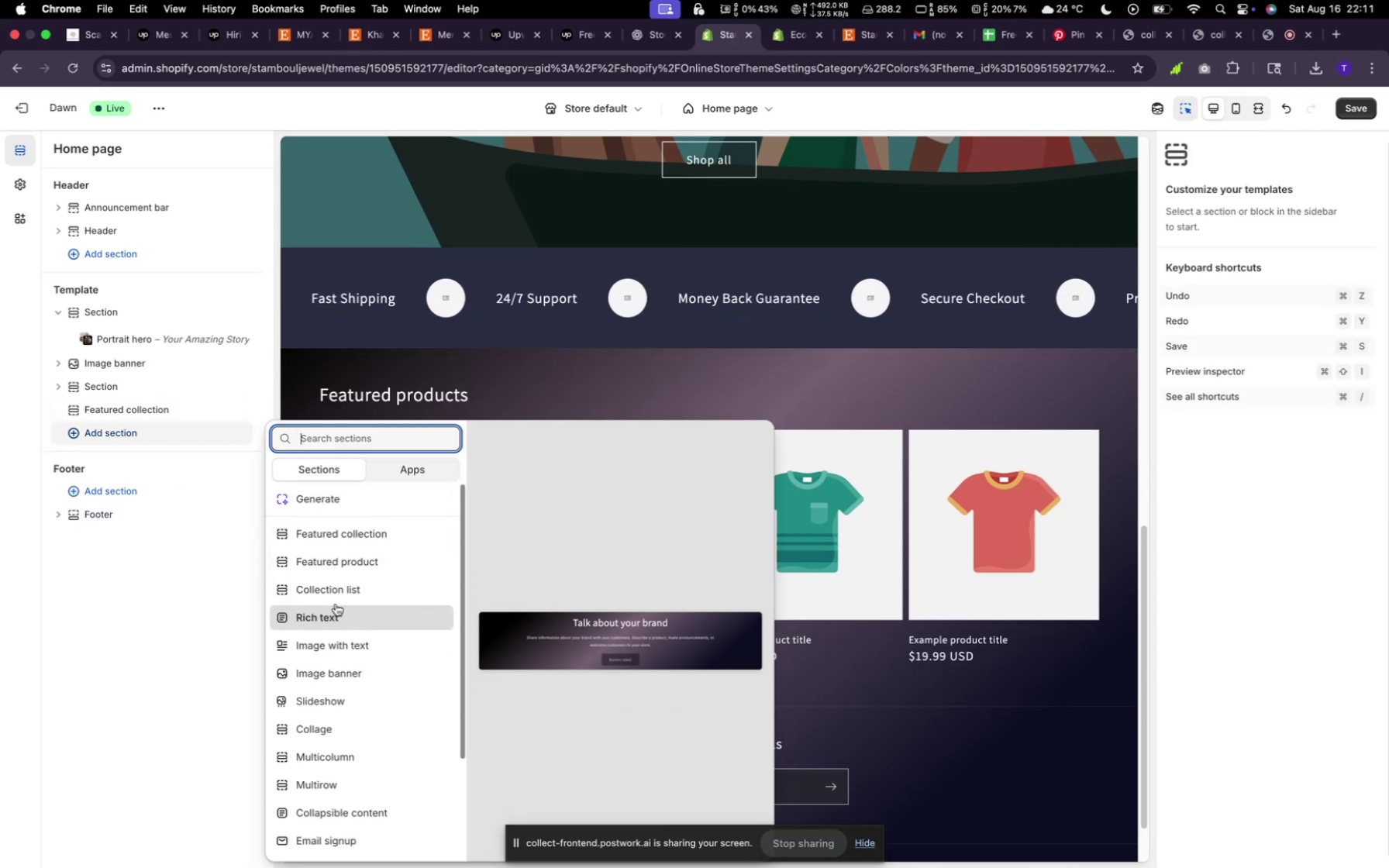 
wait(6.15)
 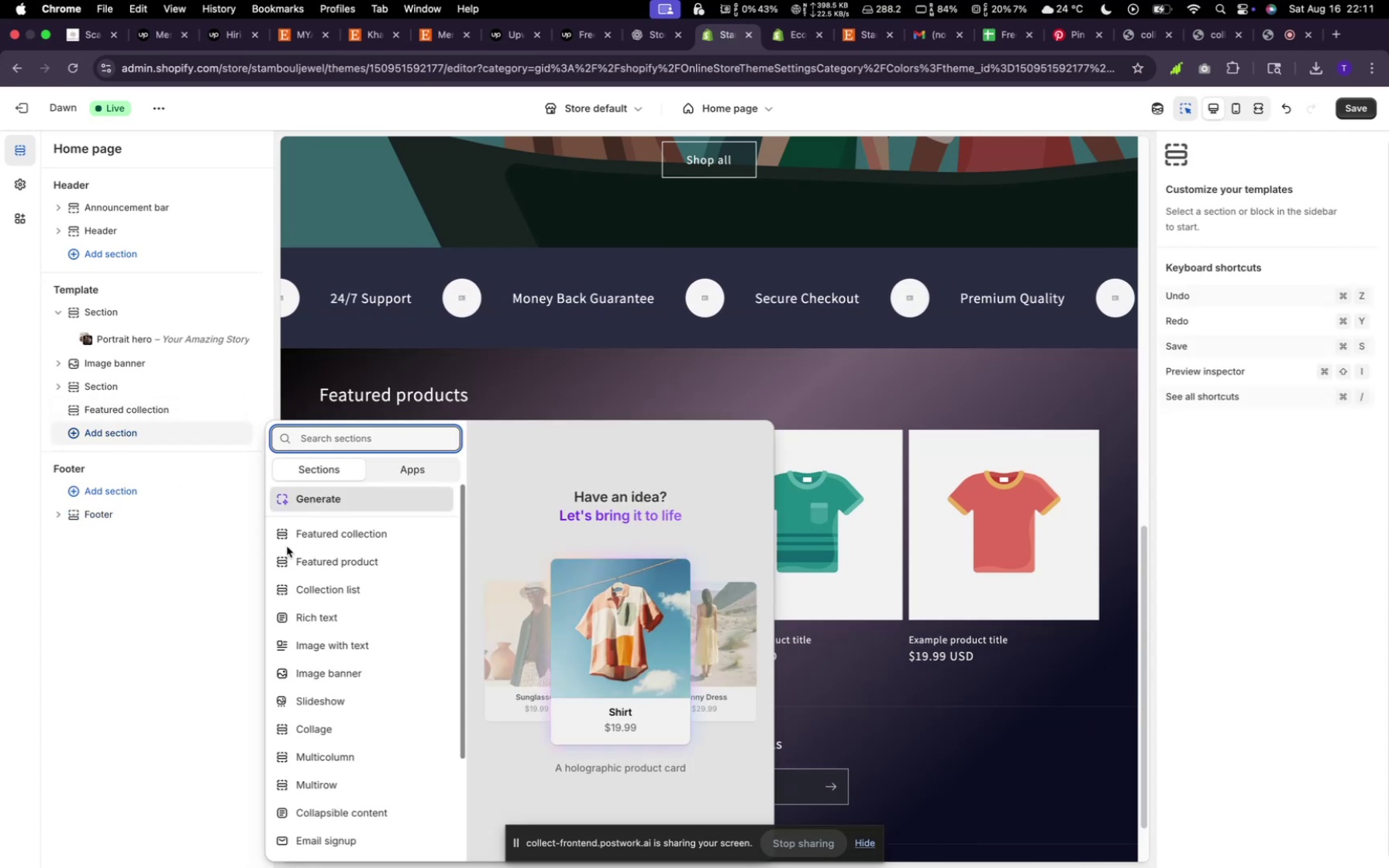 
left_click([334, 591])
 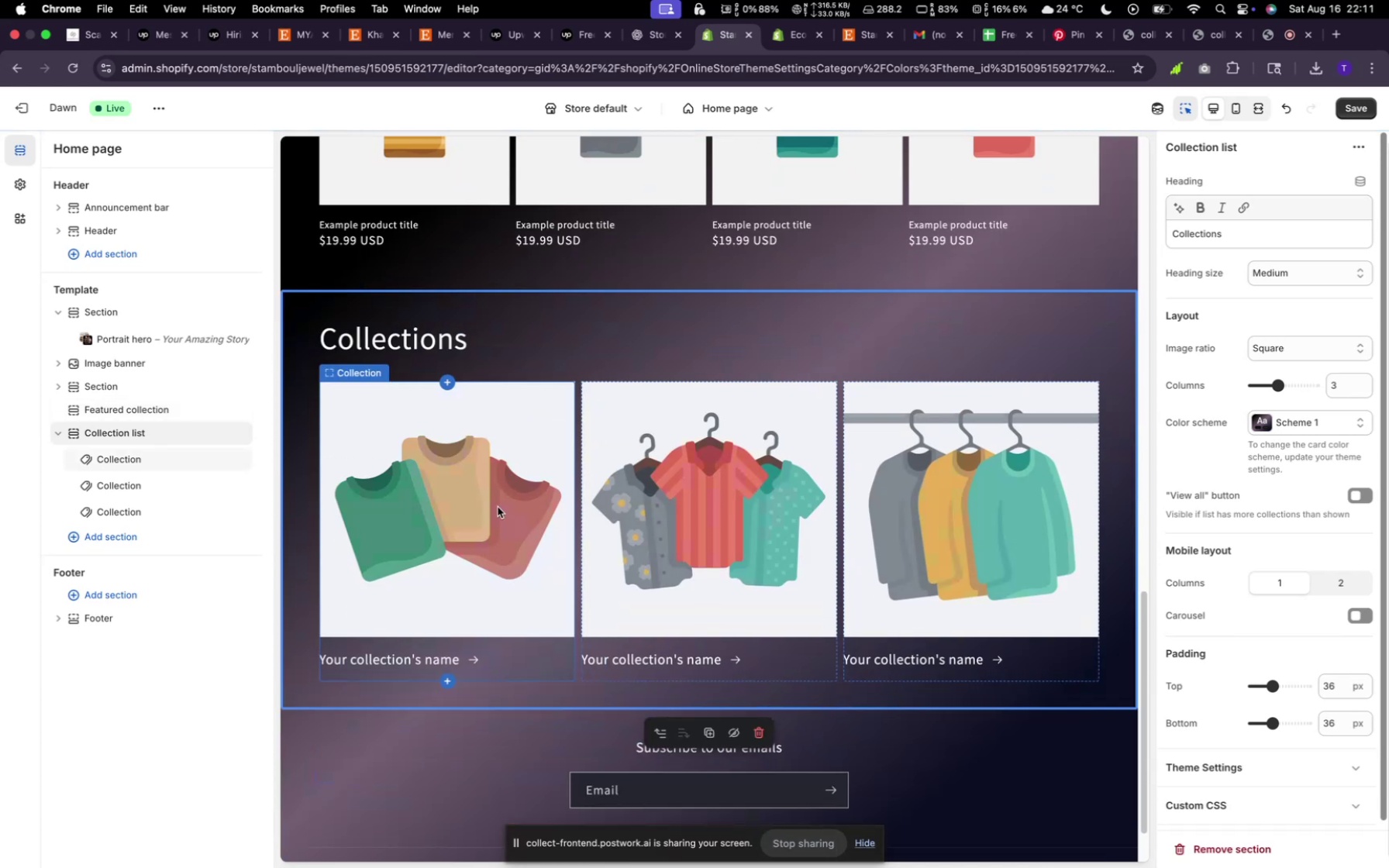 
left_click([66, 434])
 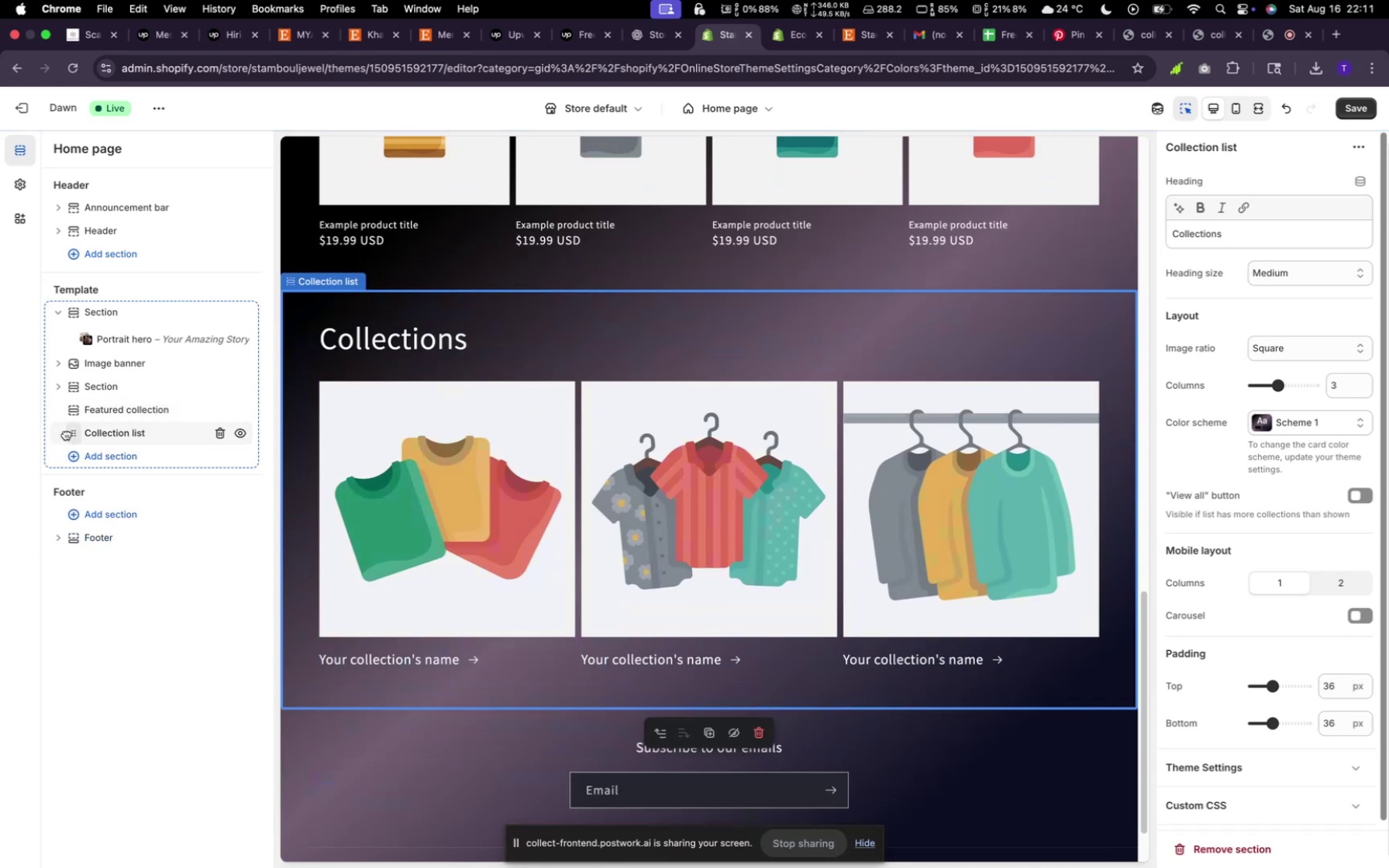 
left_click_drag(start_coordinate=[74, 434], to_coordinate=[83, 351])
 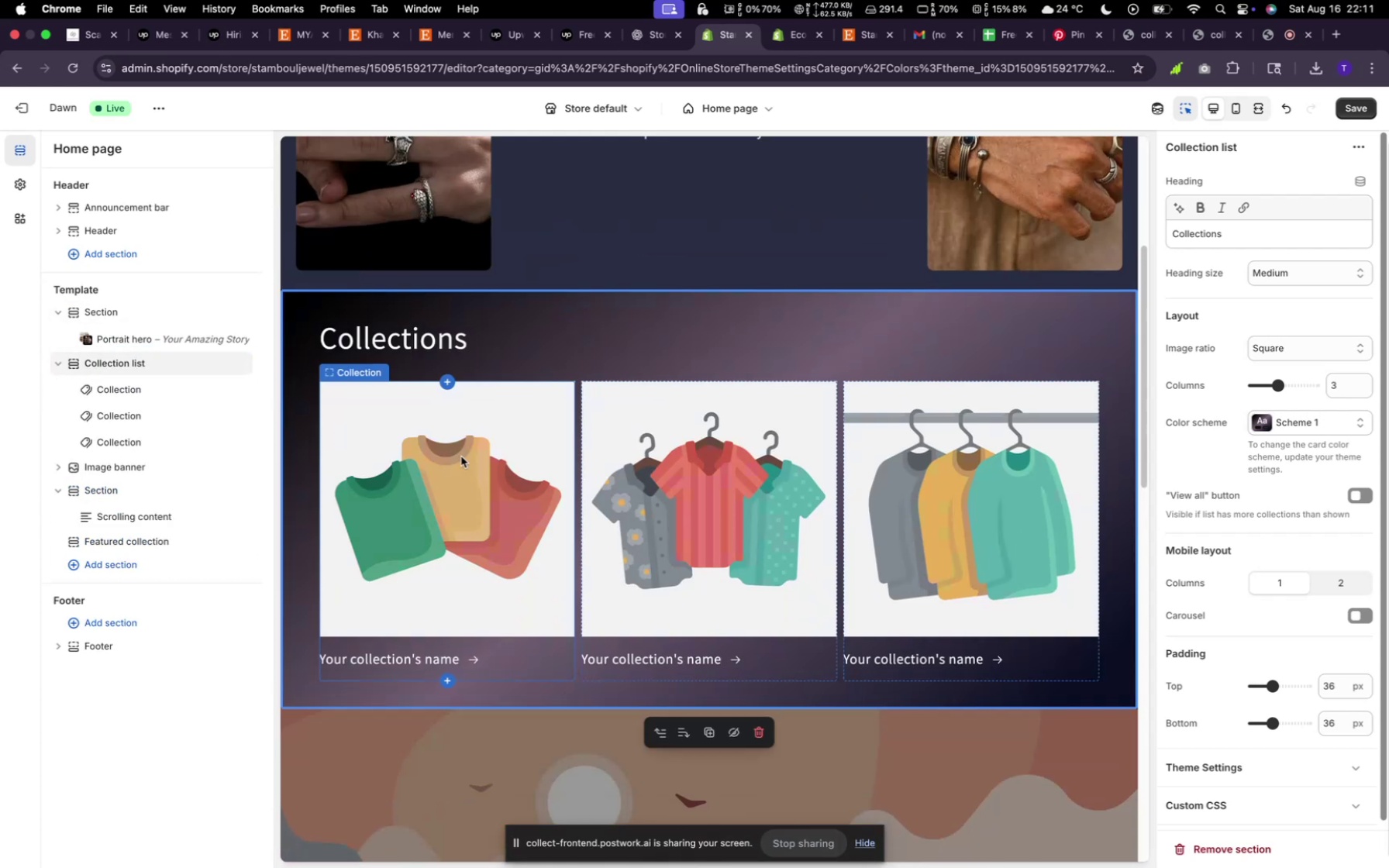 
left_click([432, 344])
 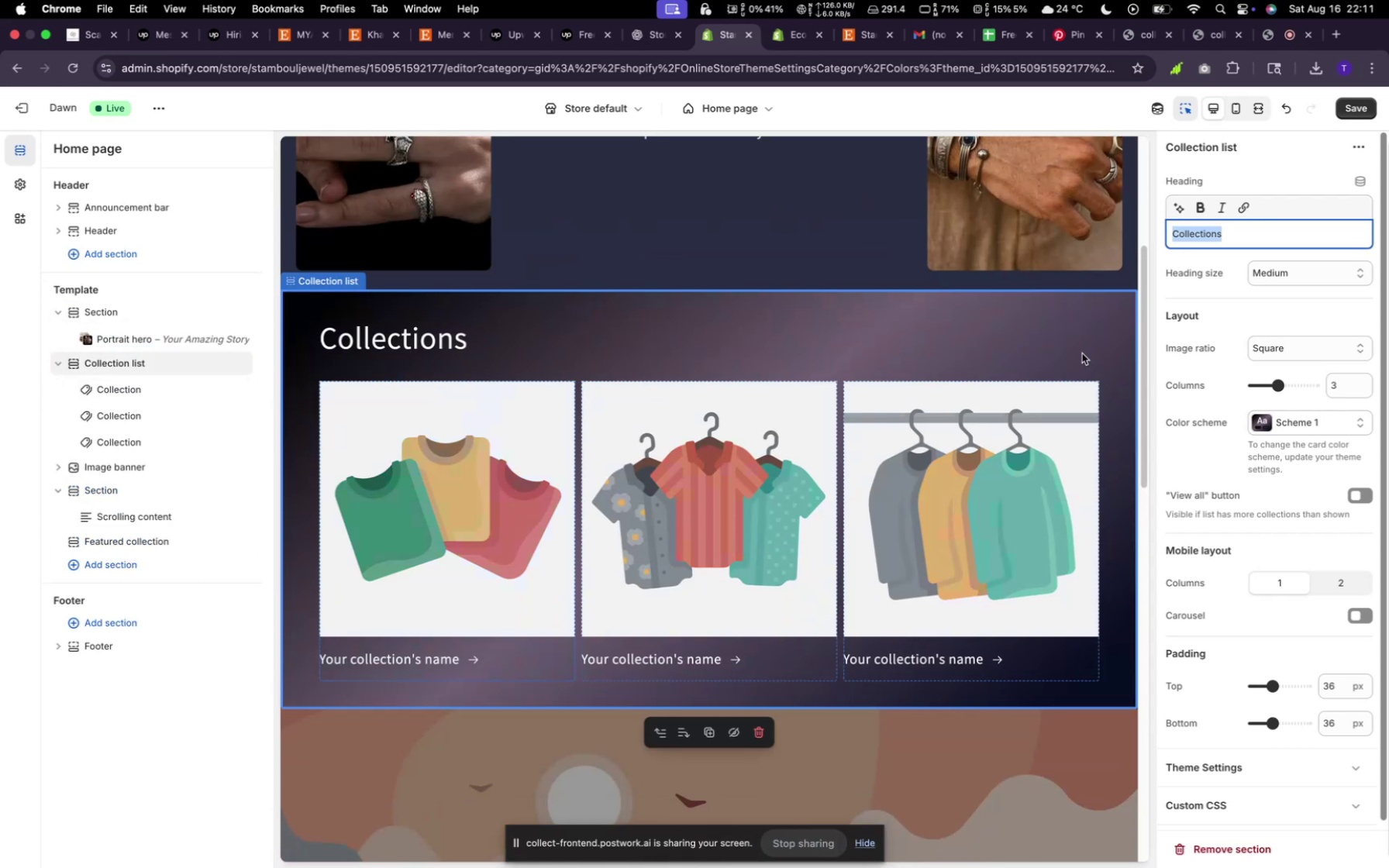 
key(Backspace)
type(Featured Collection)
 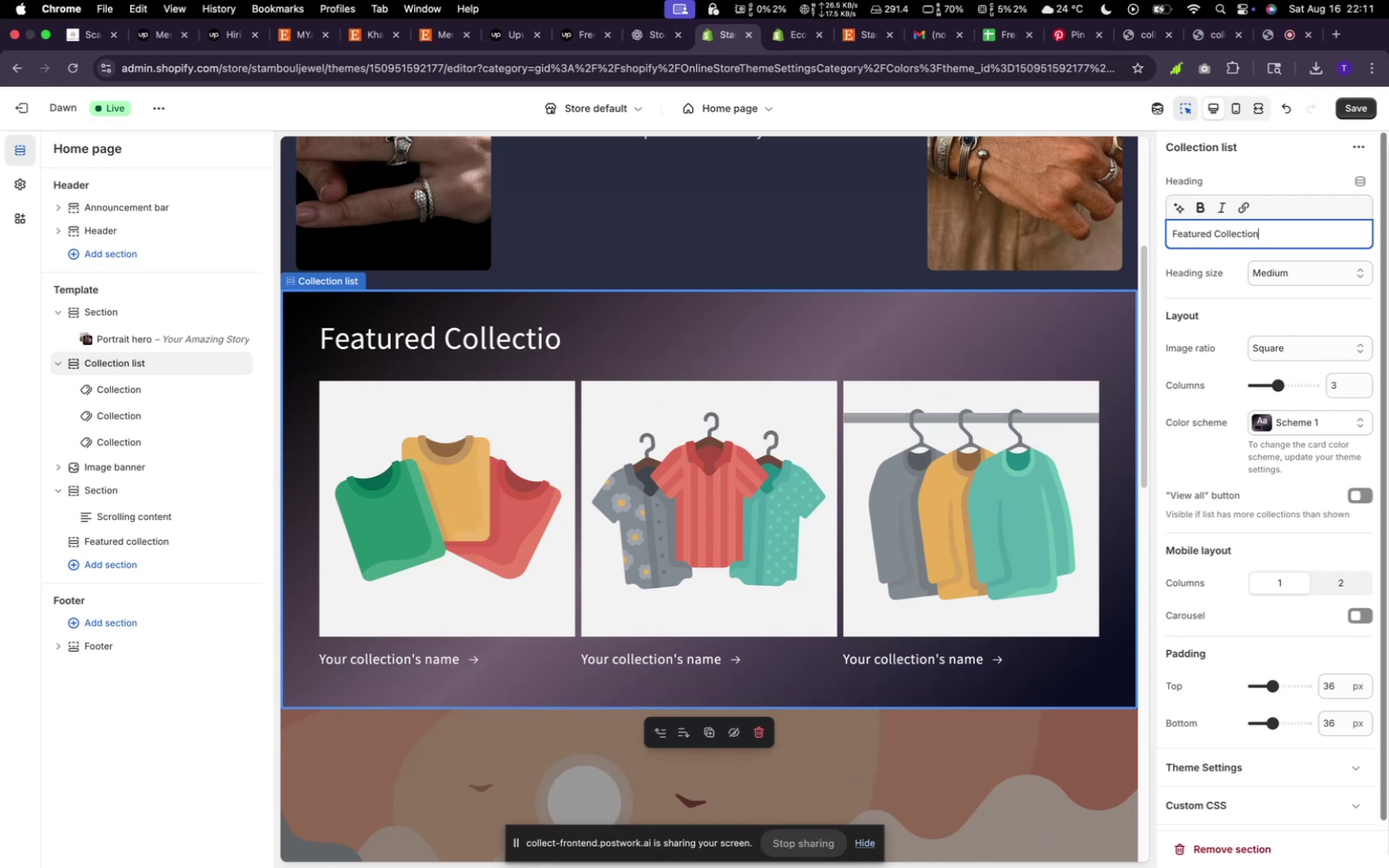 
scroll: coordinate [972, 559], scroll_direction: up, amount: 14.0
 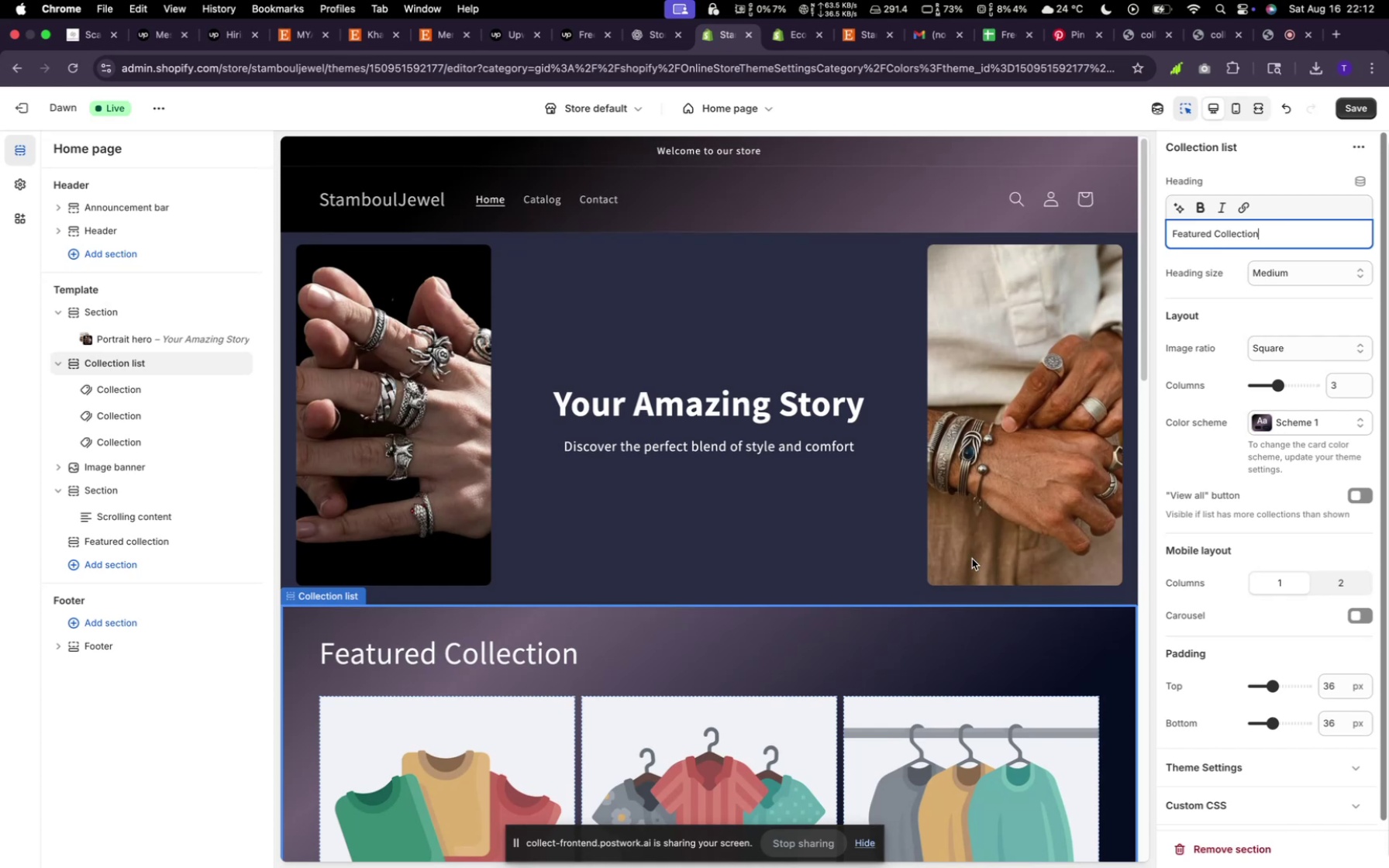 
scroll: coordinate [971, 559], scroll_direction: down, amount: 23.0
 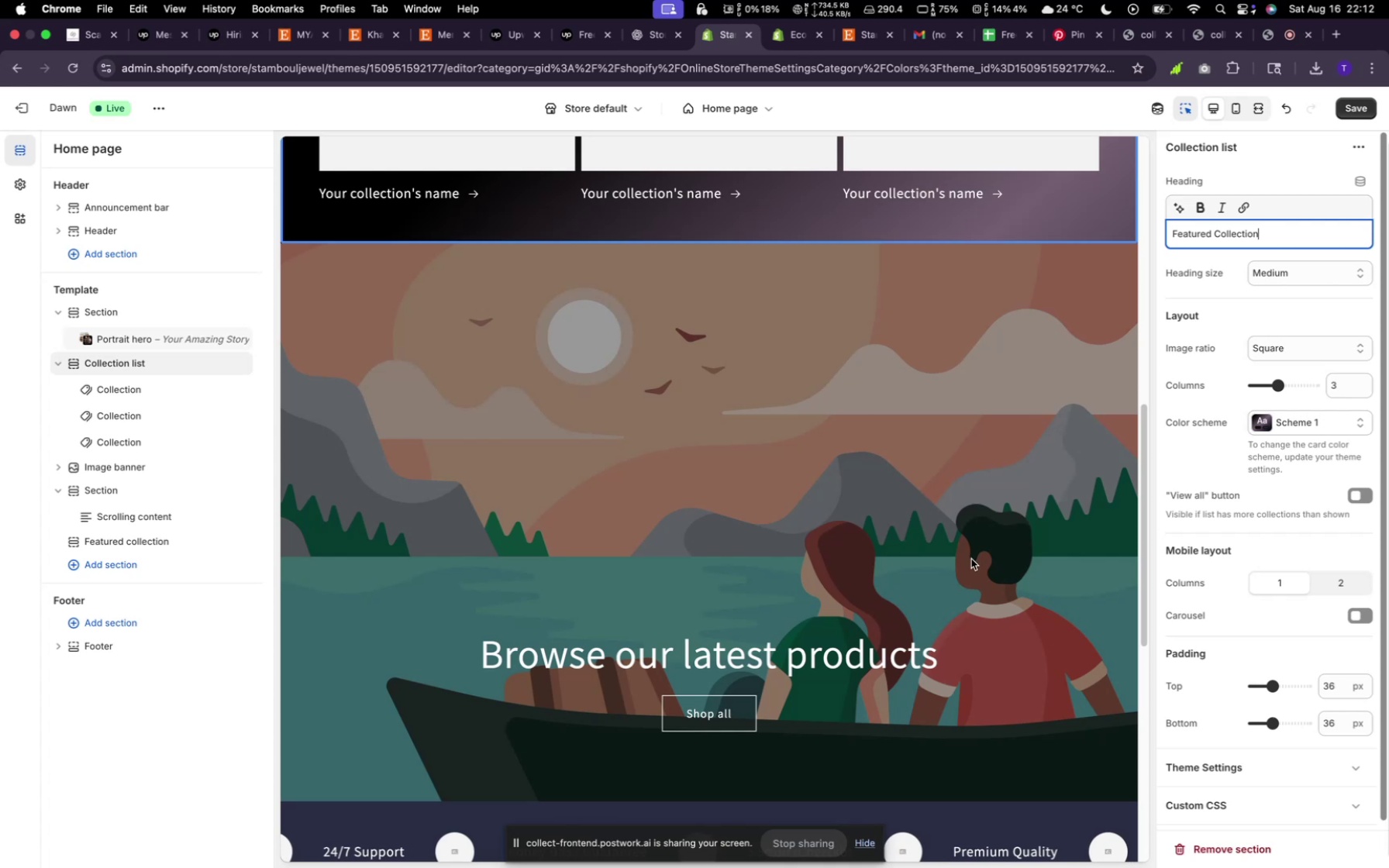 
wait(6.69)
 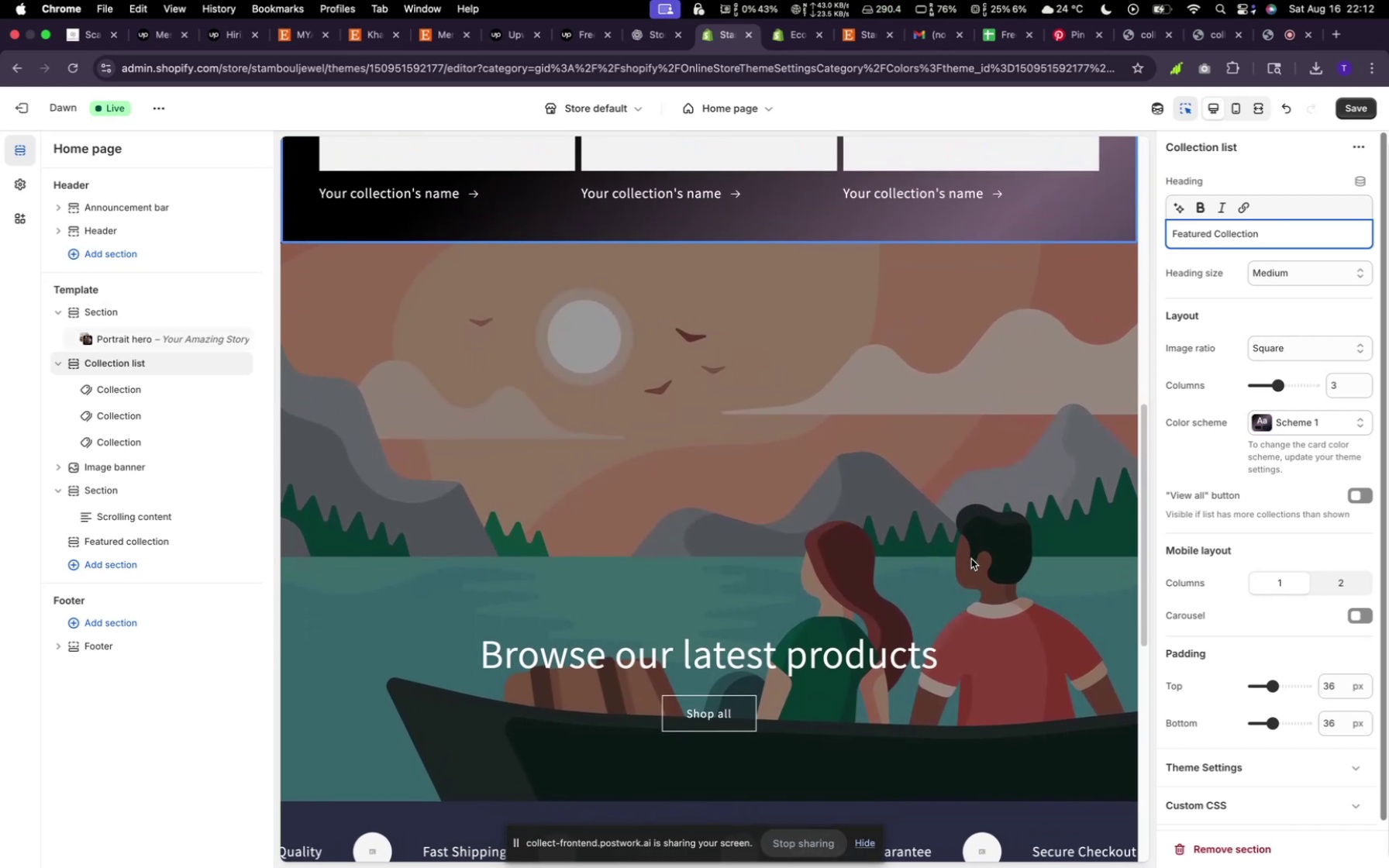 
scroll: coordinate [847, 698], scroll_direction: down, amount: 8.0
 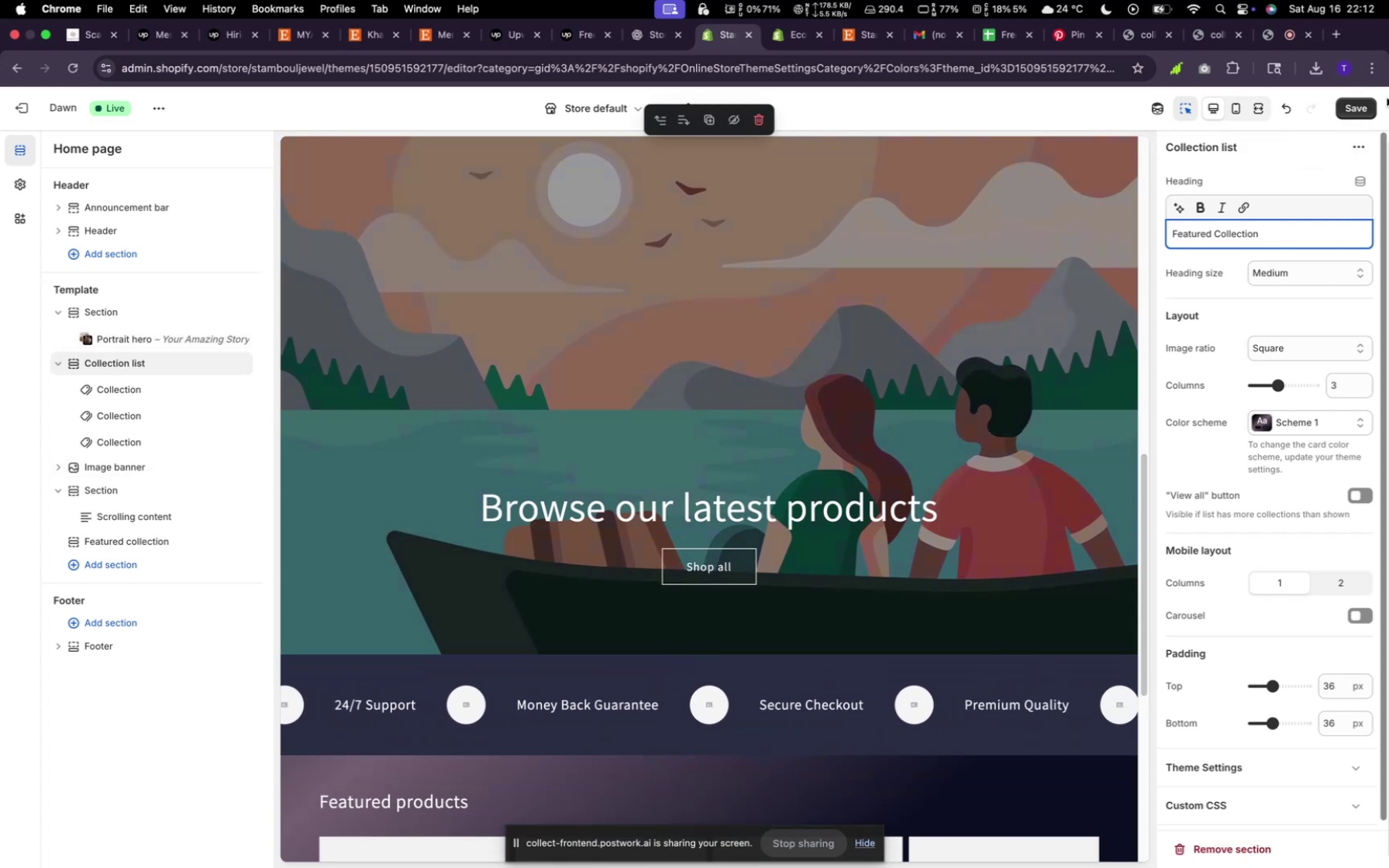 
left_click([1347, 106])
 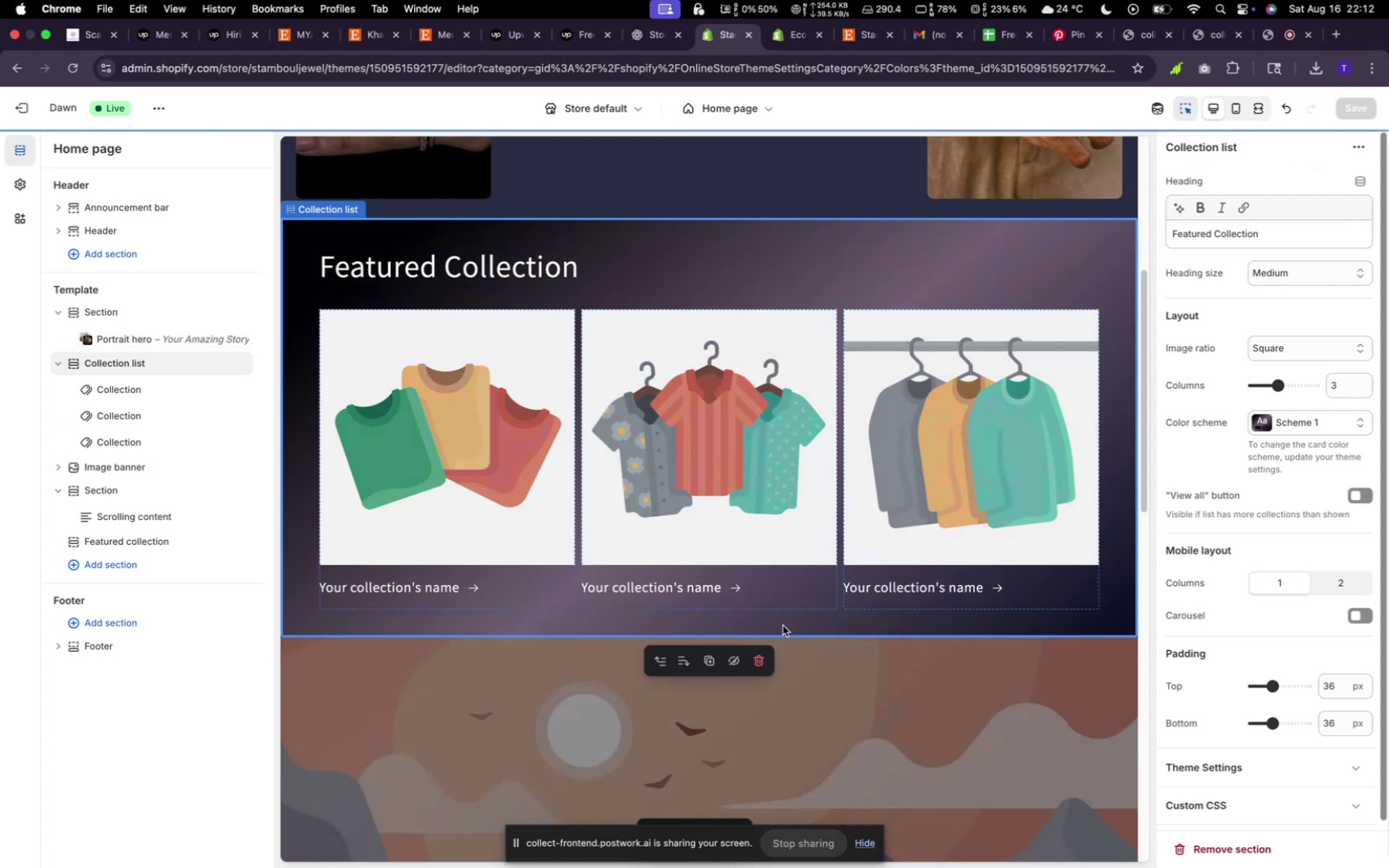 
wait(5.64)
 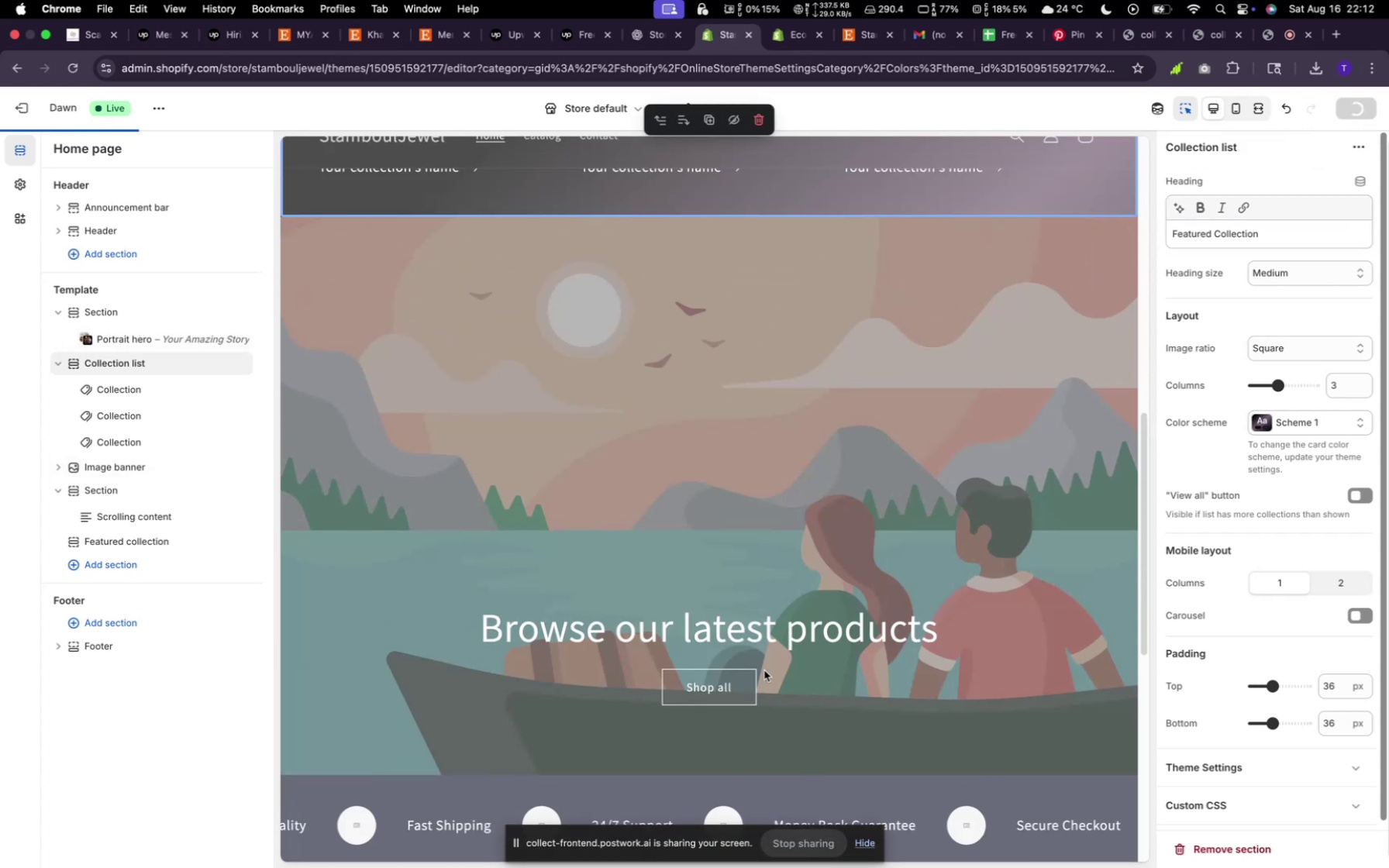 
scroll: coordinate [770, 705], scroll_direction: down, amount: 17.0
 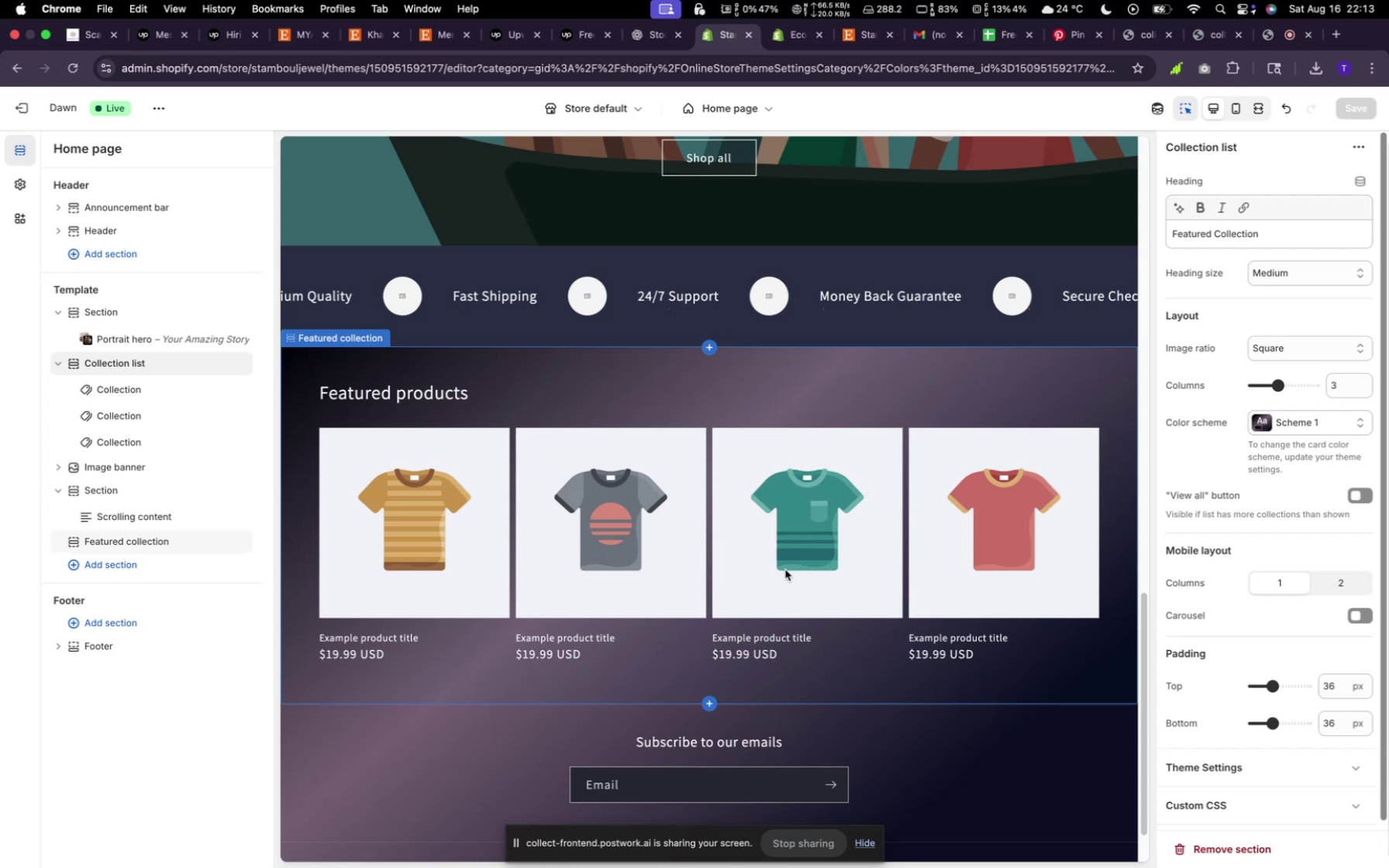 
wait(42.64)
 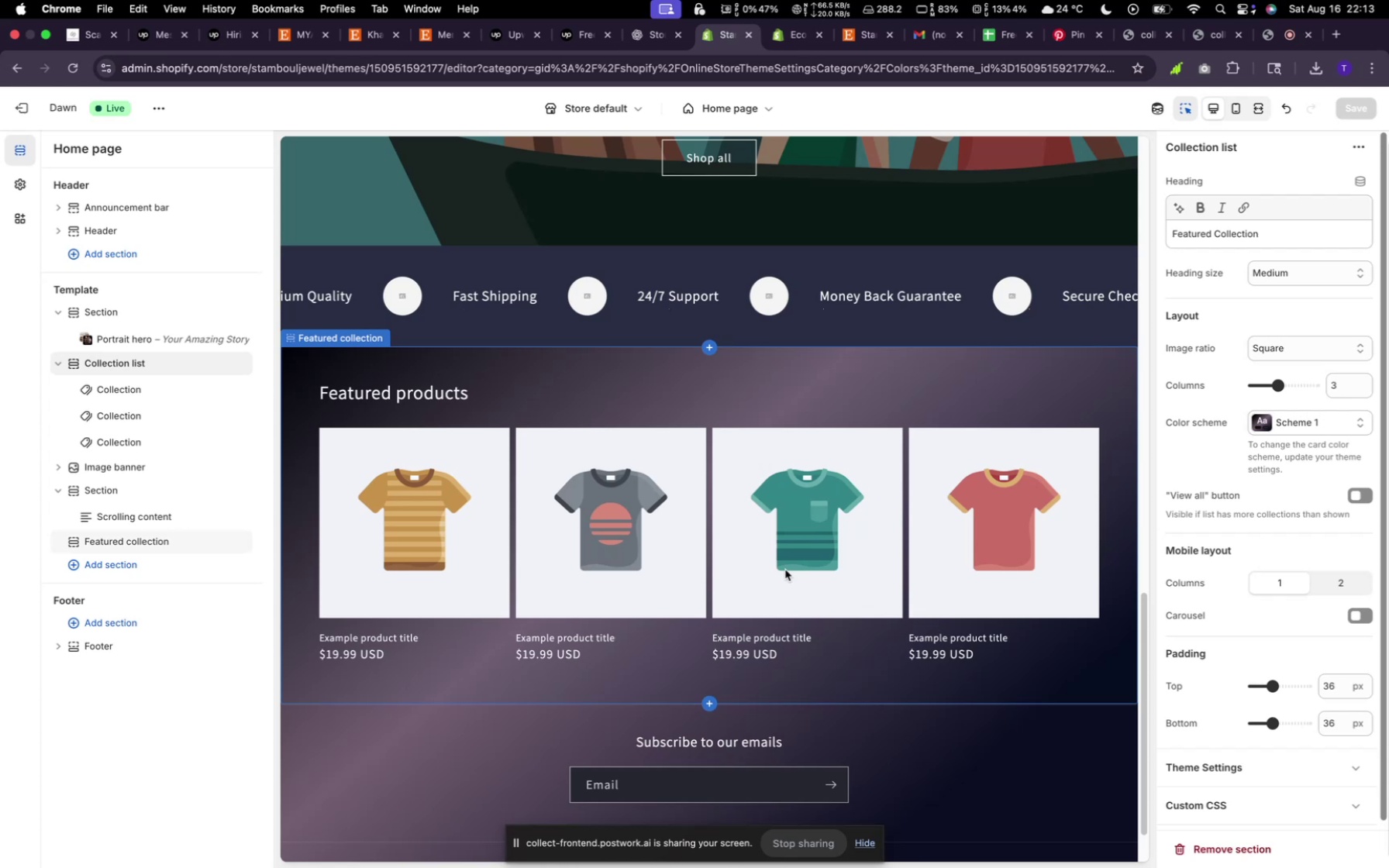 
left_click([783, 33])
 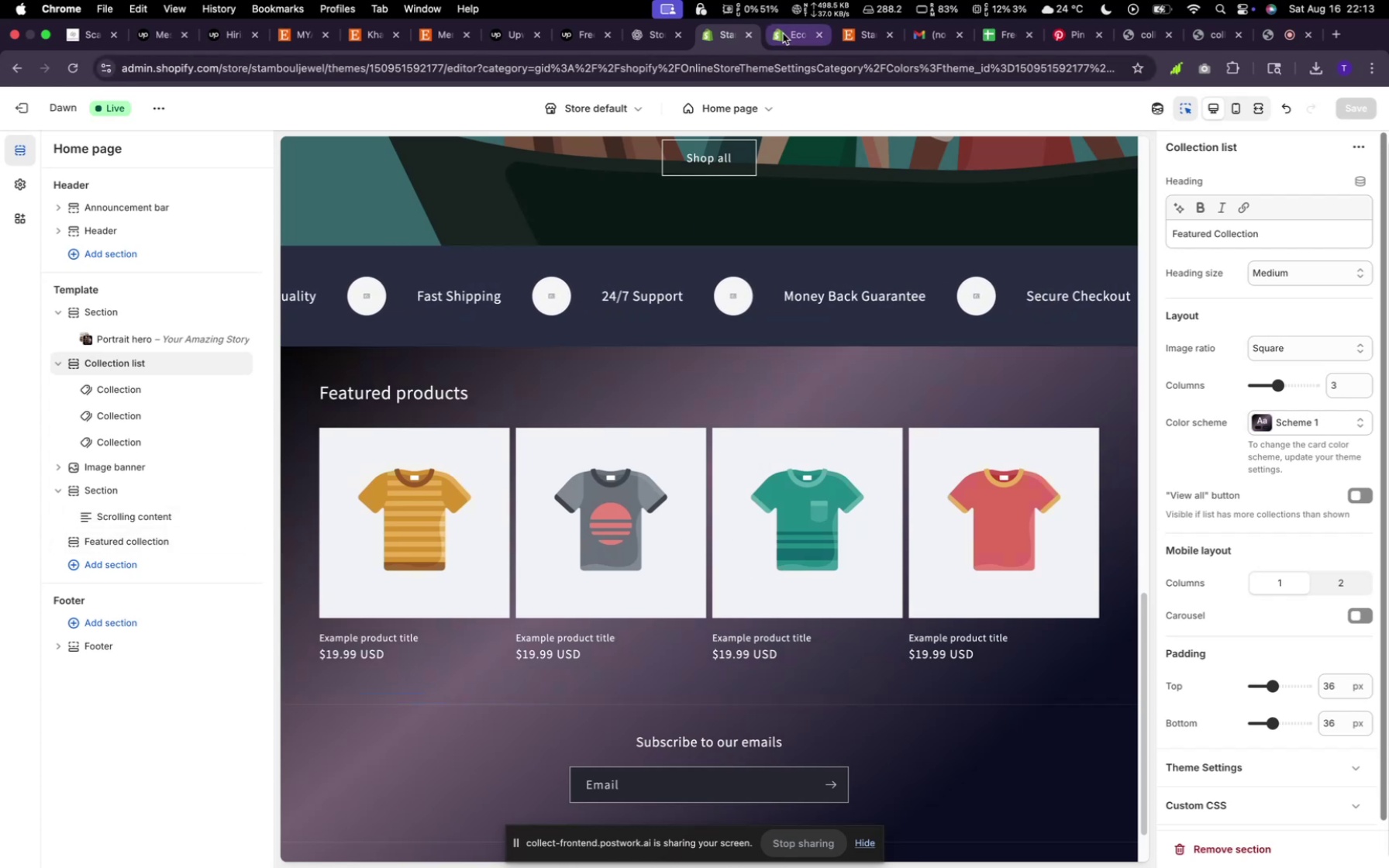 
scroll: coordinate [830, 512], scroll_direction: down, amount: 24.0
 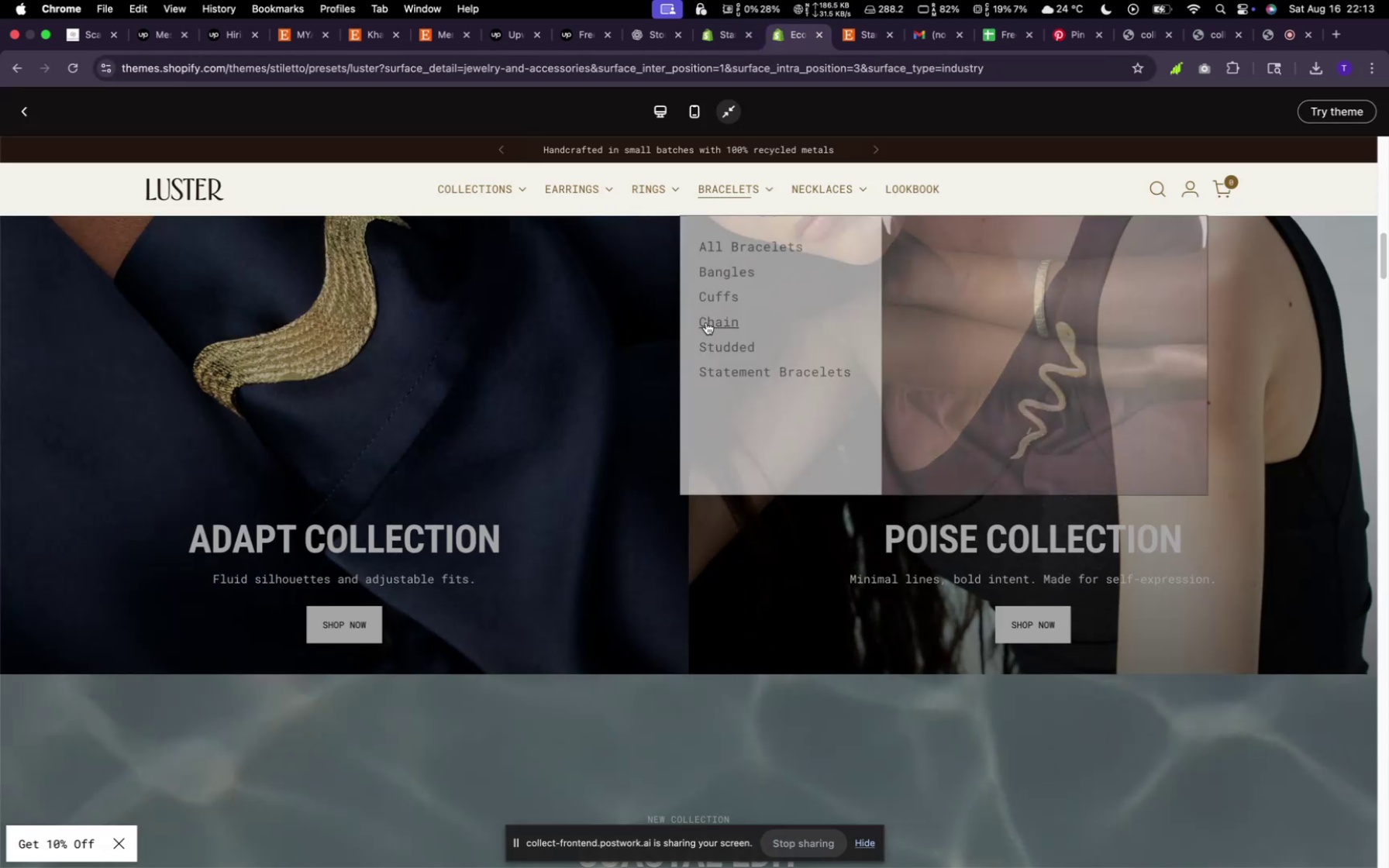 
scroll: coordinate [546, 576], scroll_direction: up, amount: 10.0
 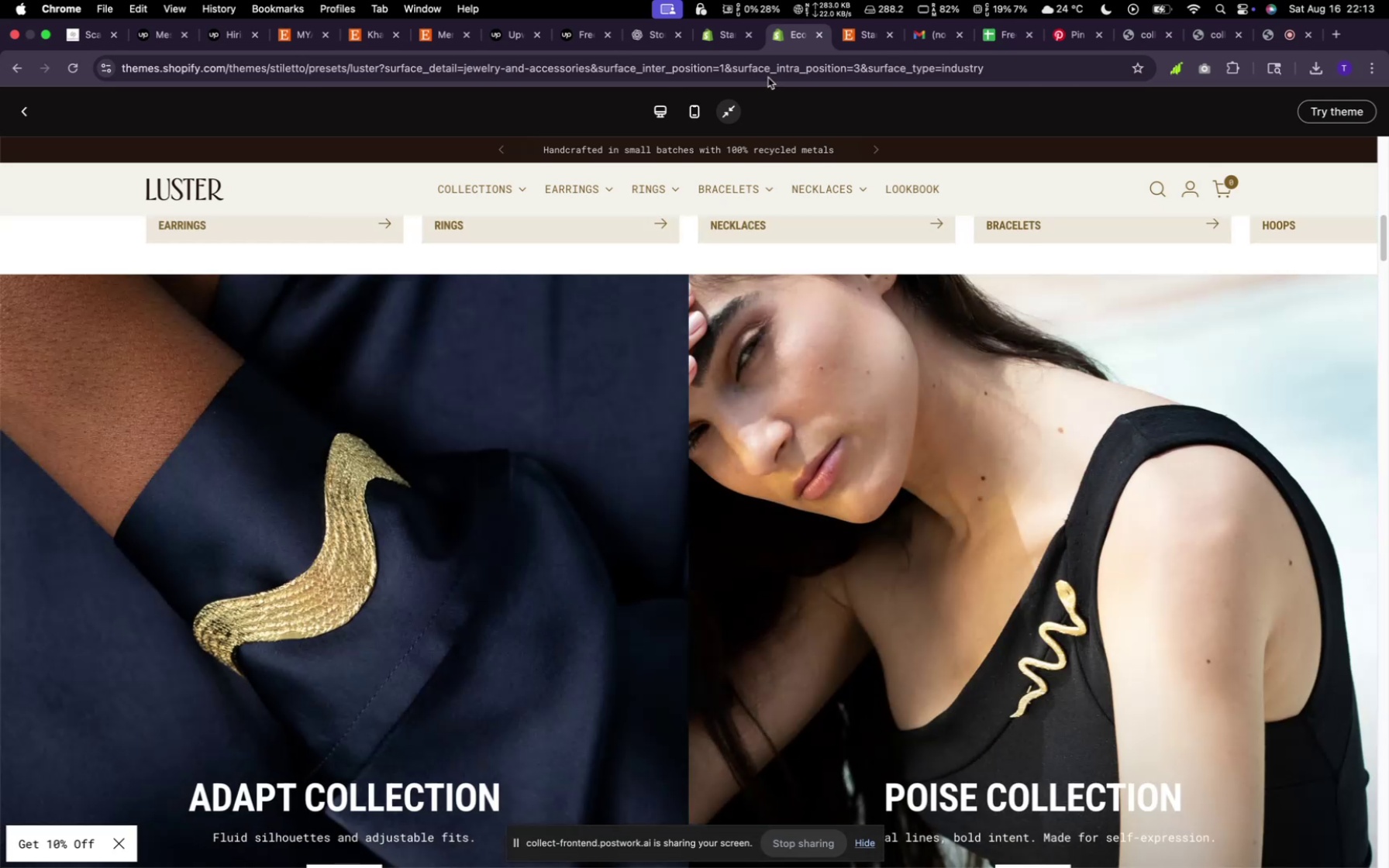 
left_click([716, 37])
 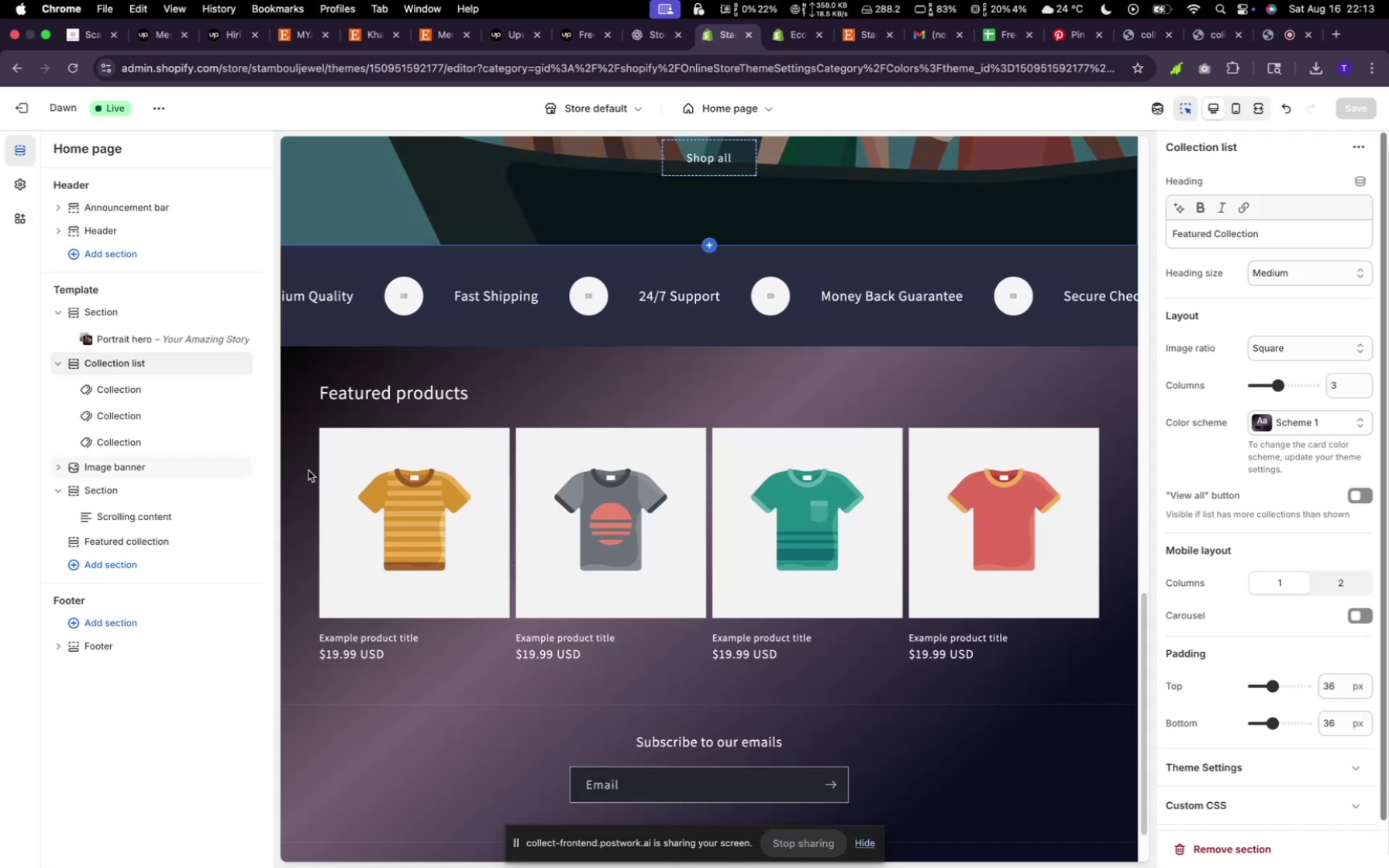 
left_click([101, 564])
 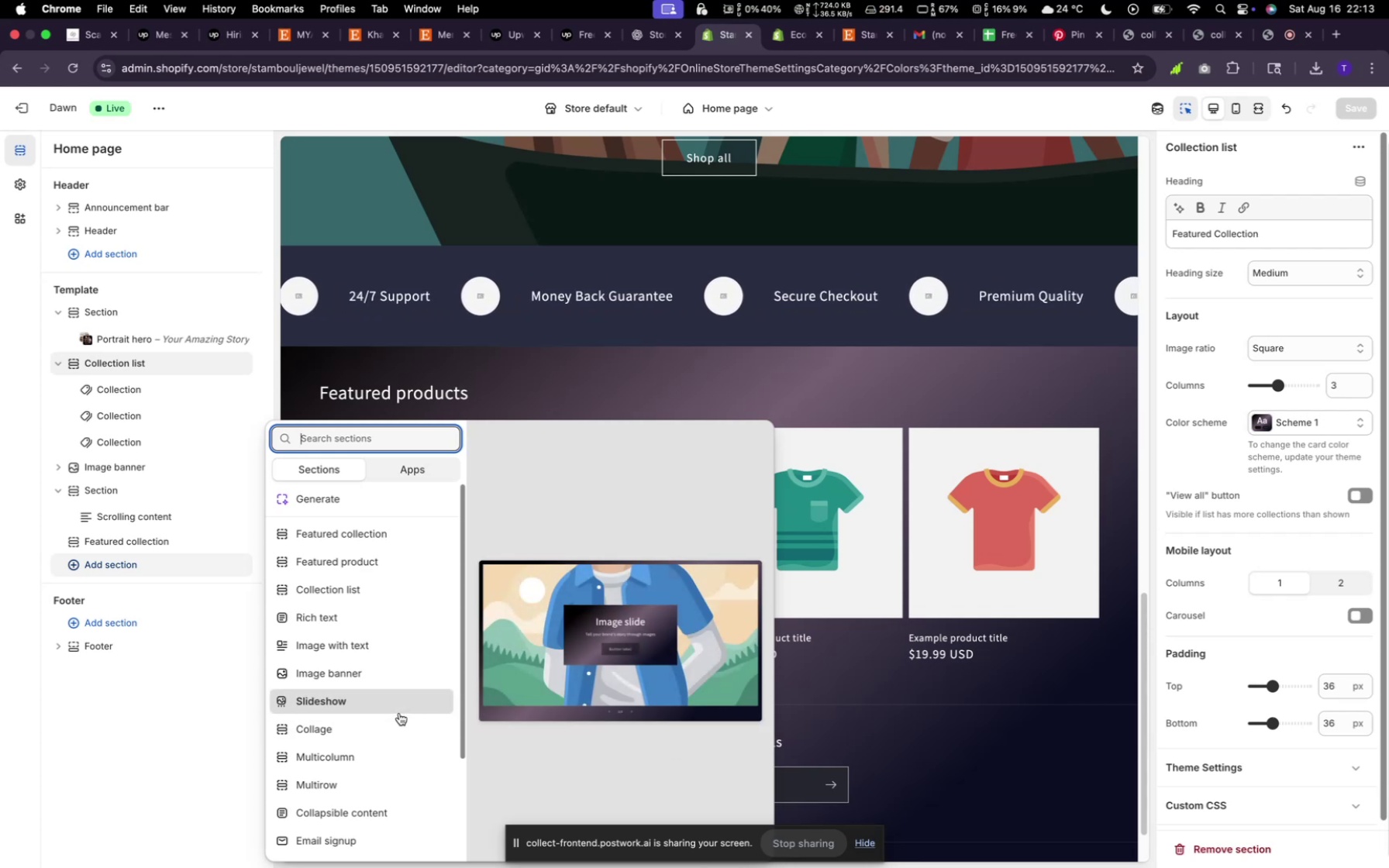 
wait(12.99)
 